 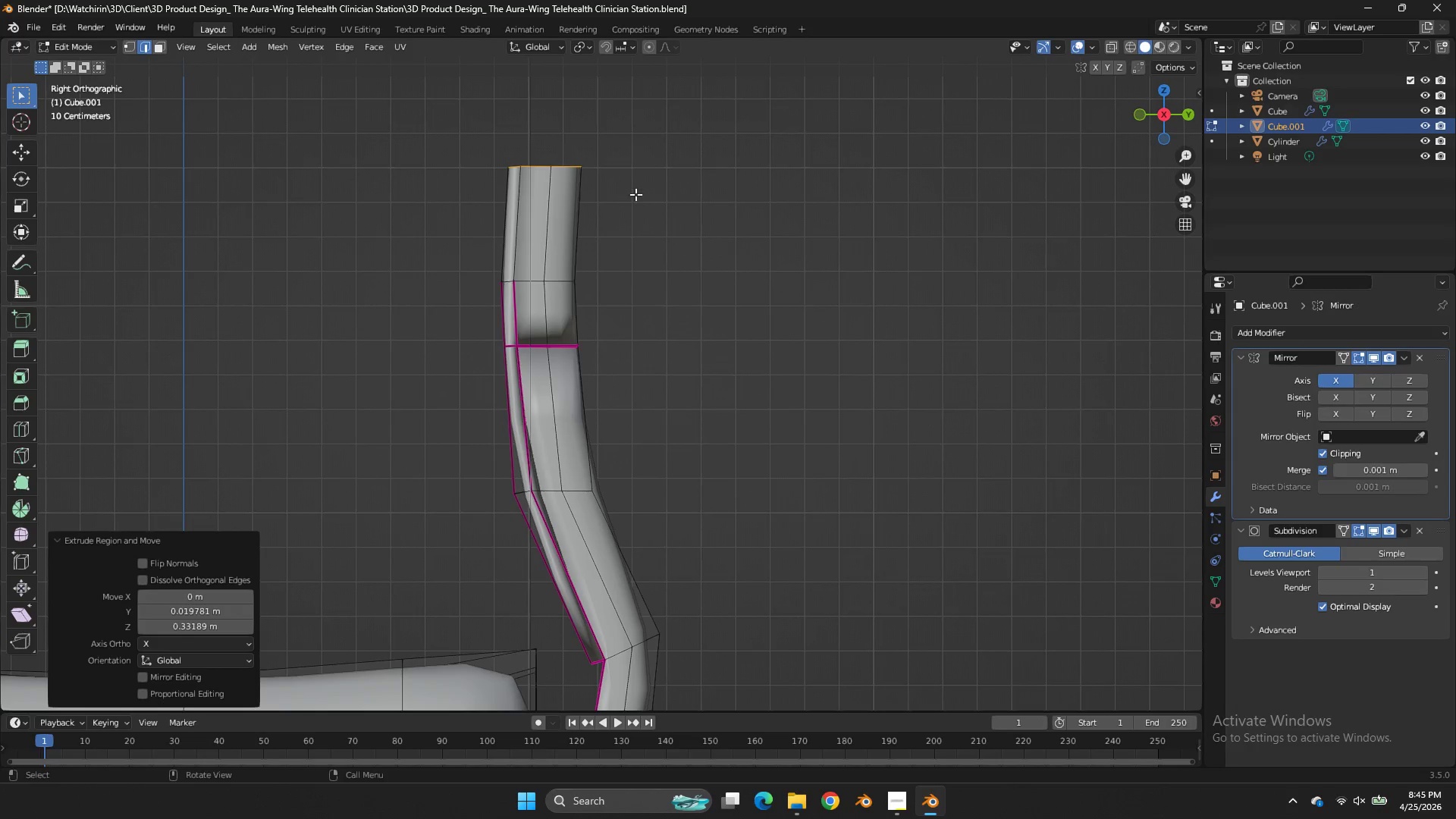 
left_click_drag(start_coordinate=[1169, 102], to_coordinate=[3, 164])
 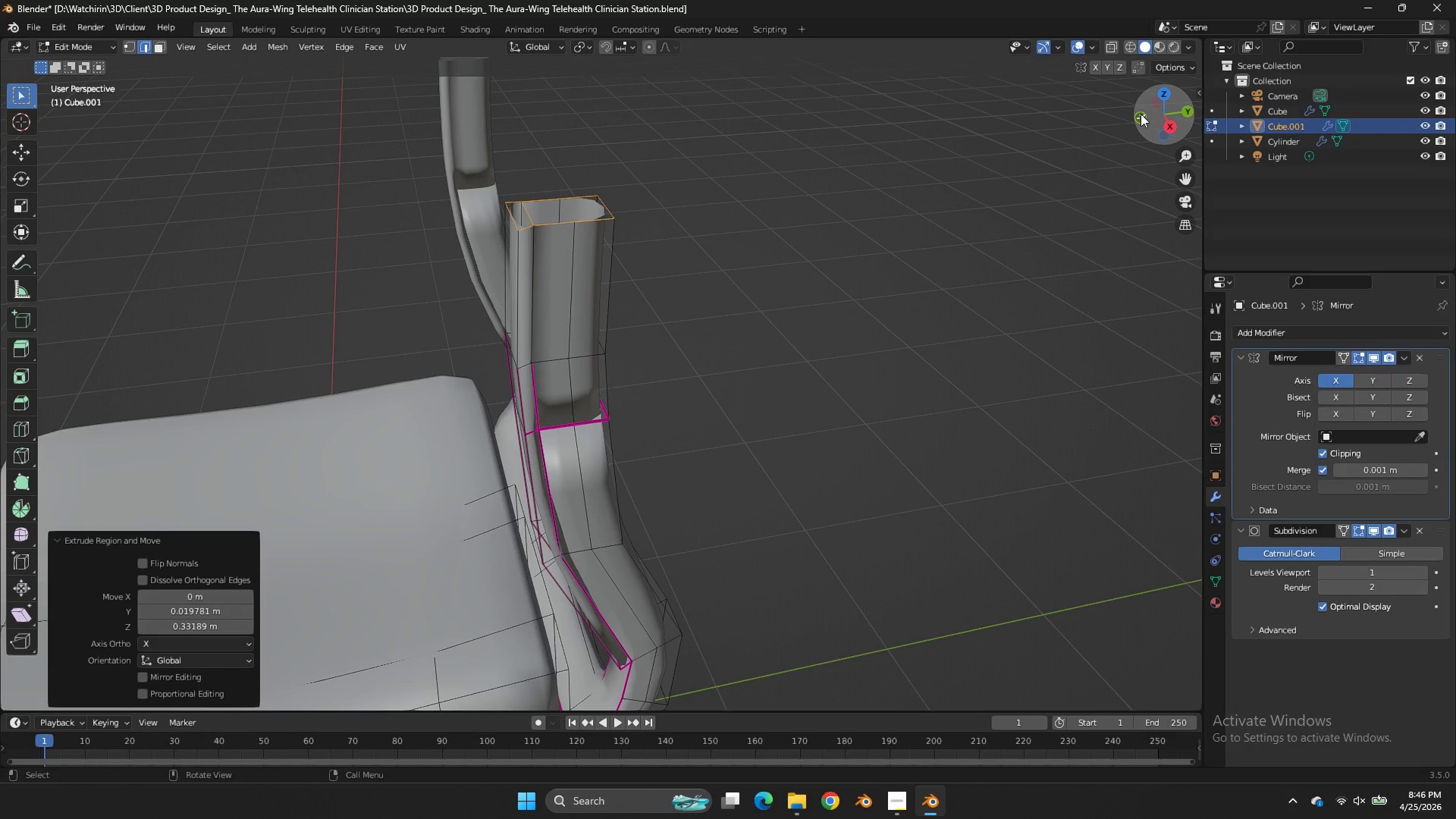 
left_click_drag(start_coordinate=[1147, 113], to_coordinate=[1053, 197])
 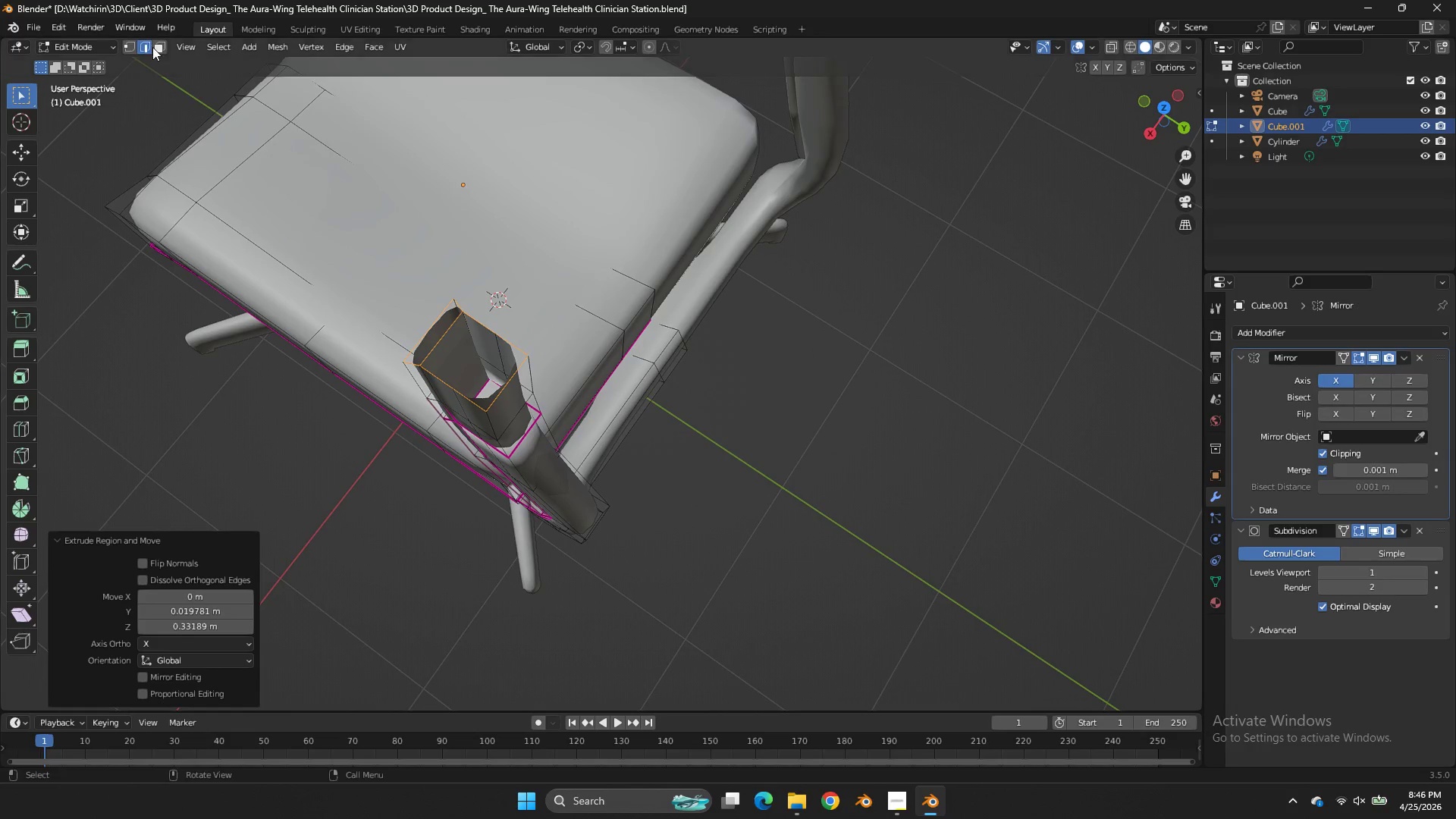 
left_click([155, 48])
 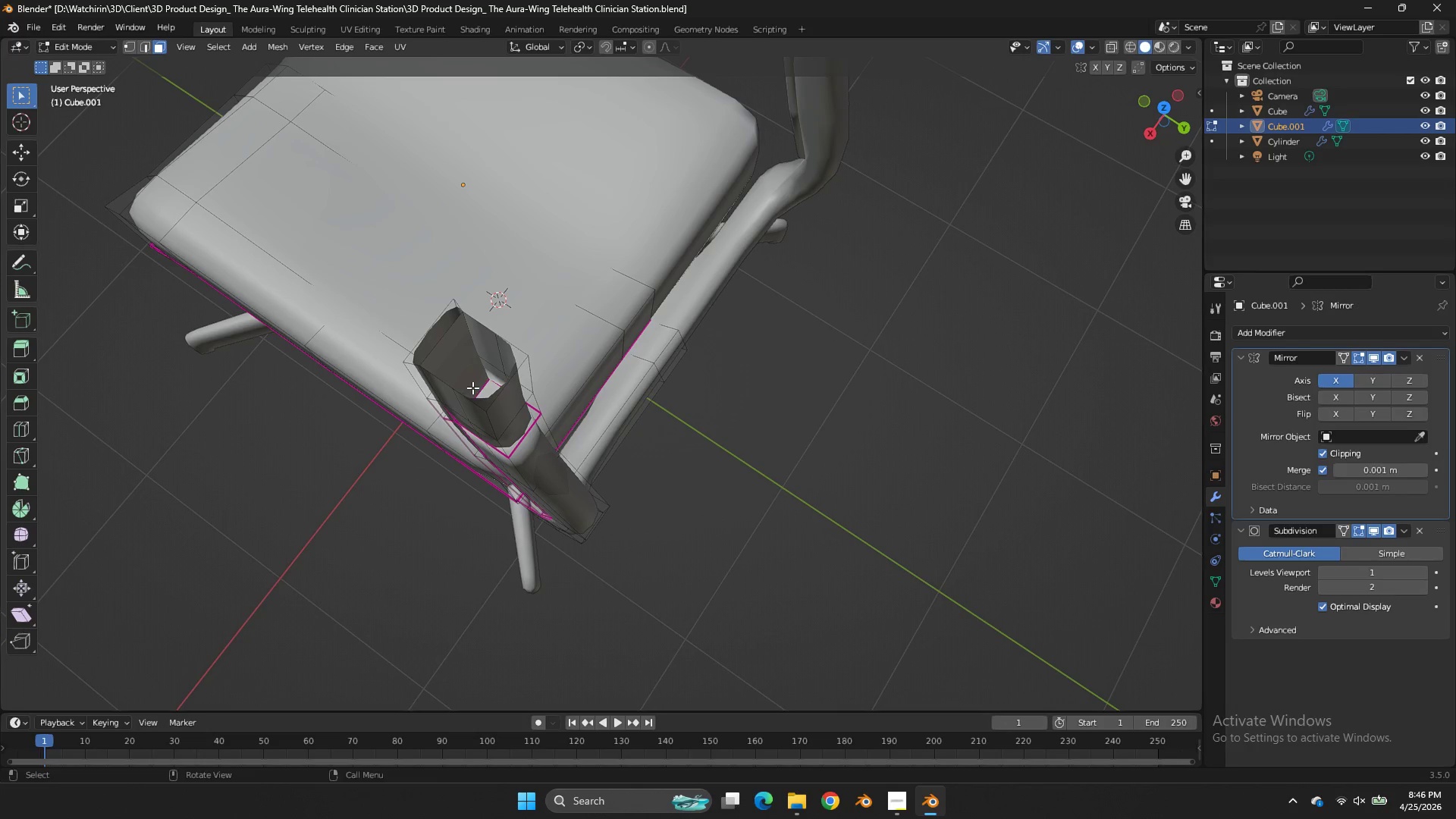 
left_click([472, 388])
 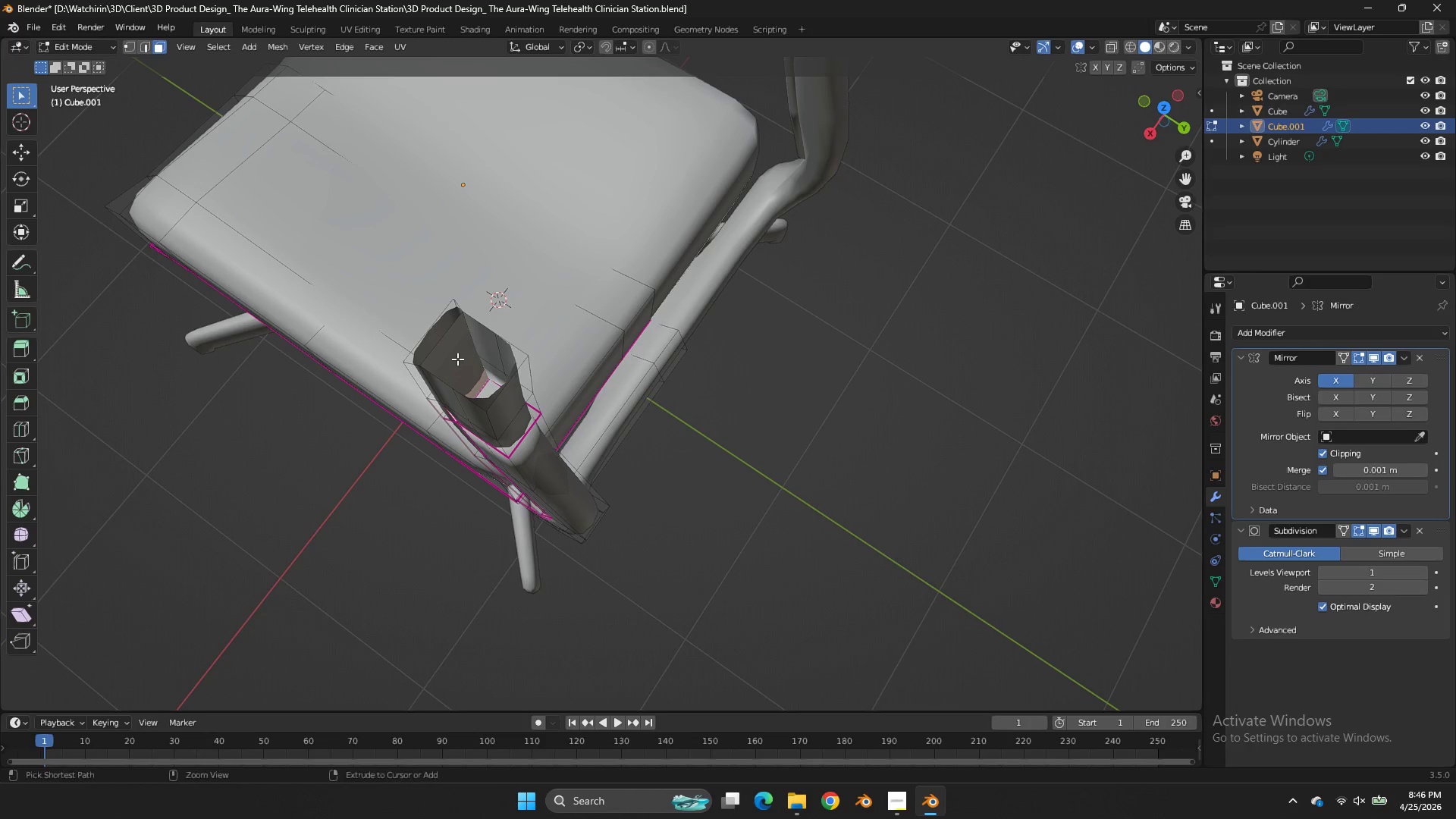 
hold_key(key=ControlLeft, duration=0.67)
left_click([449, 347])
 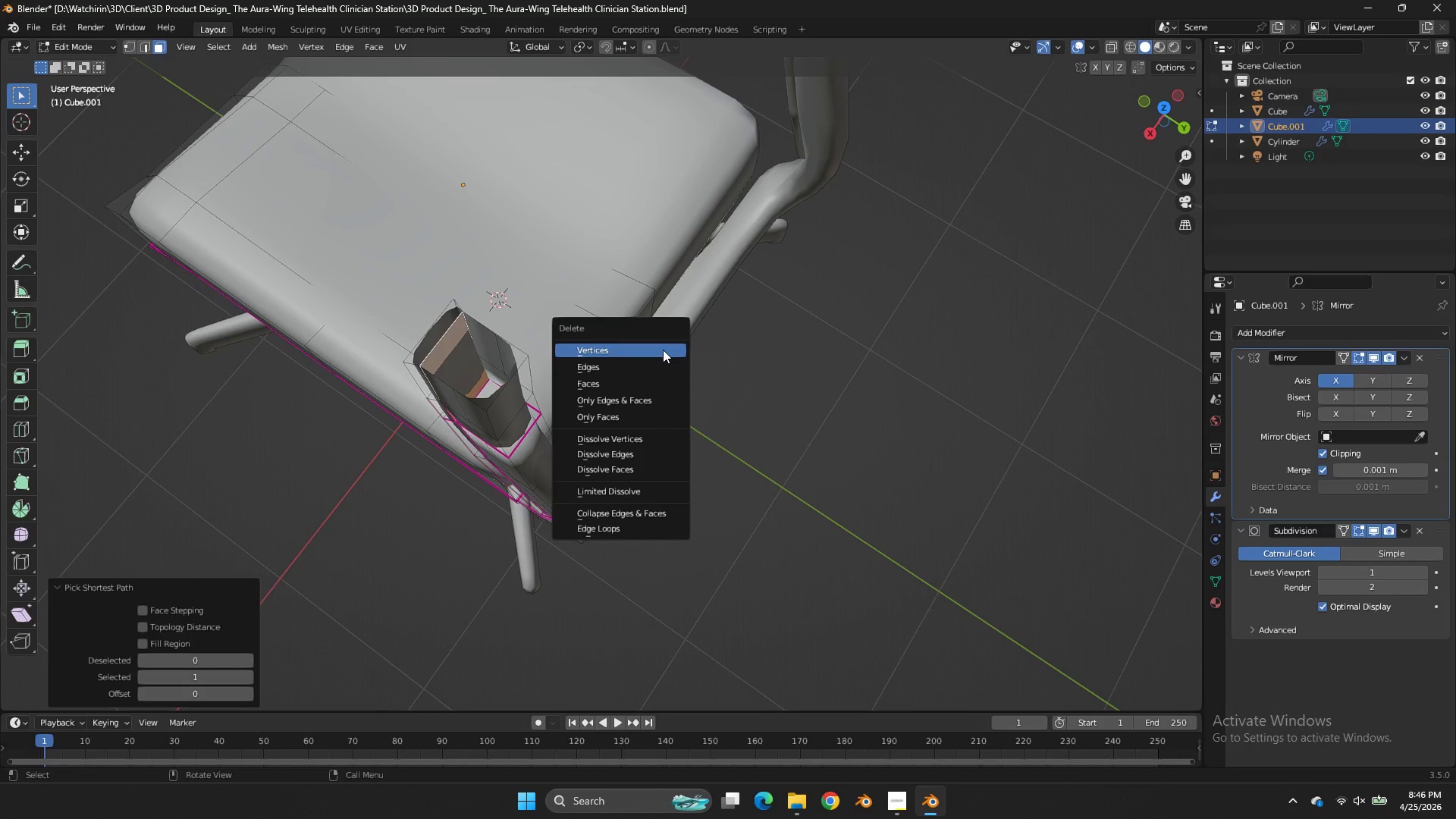 
type(xz)
 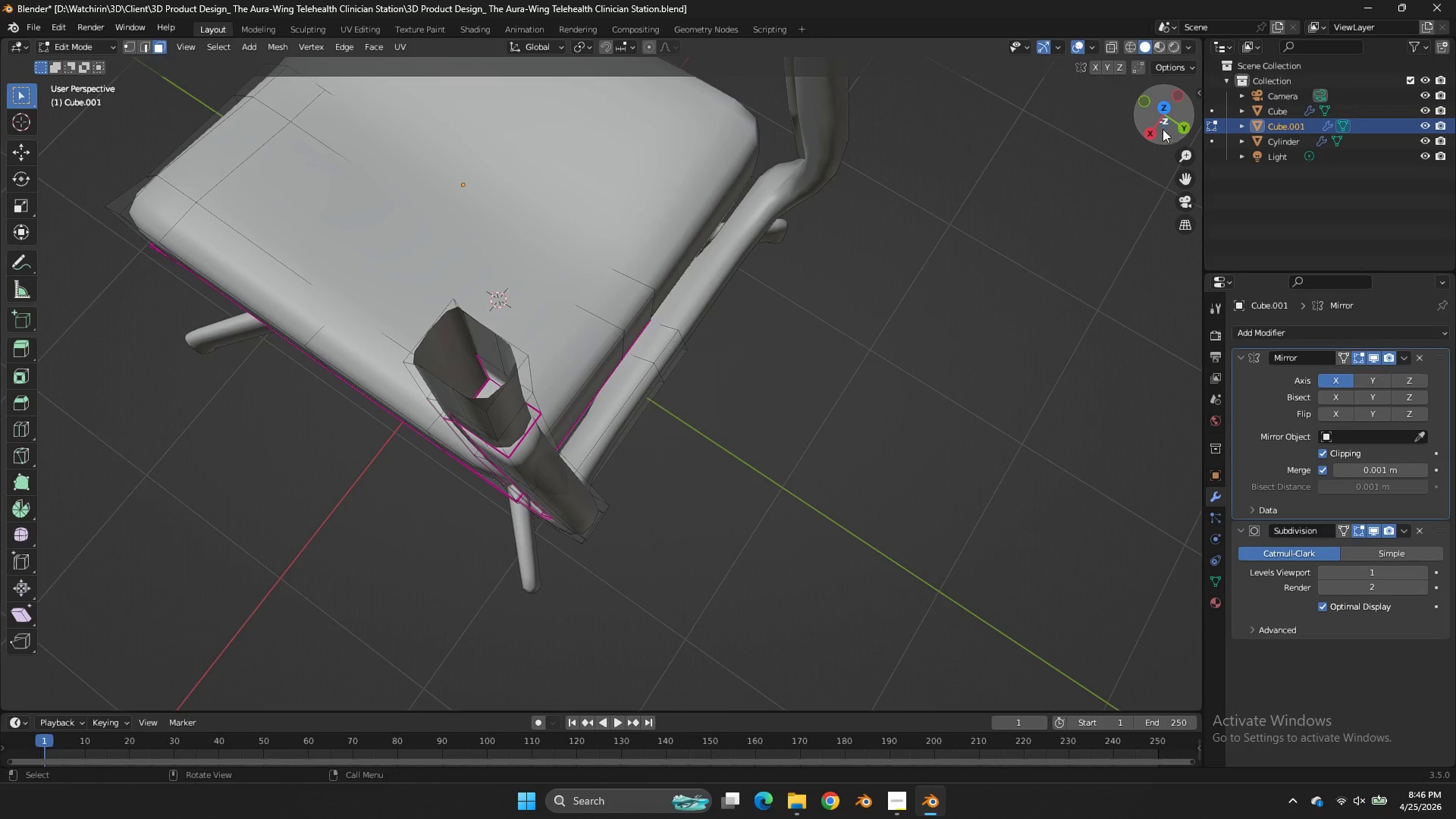 
left_click_drag(start_coordinate=[1163, 127], to_coordinate=[72, 663])
 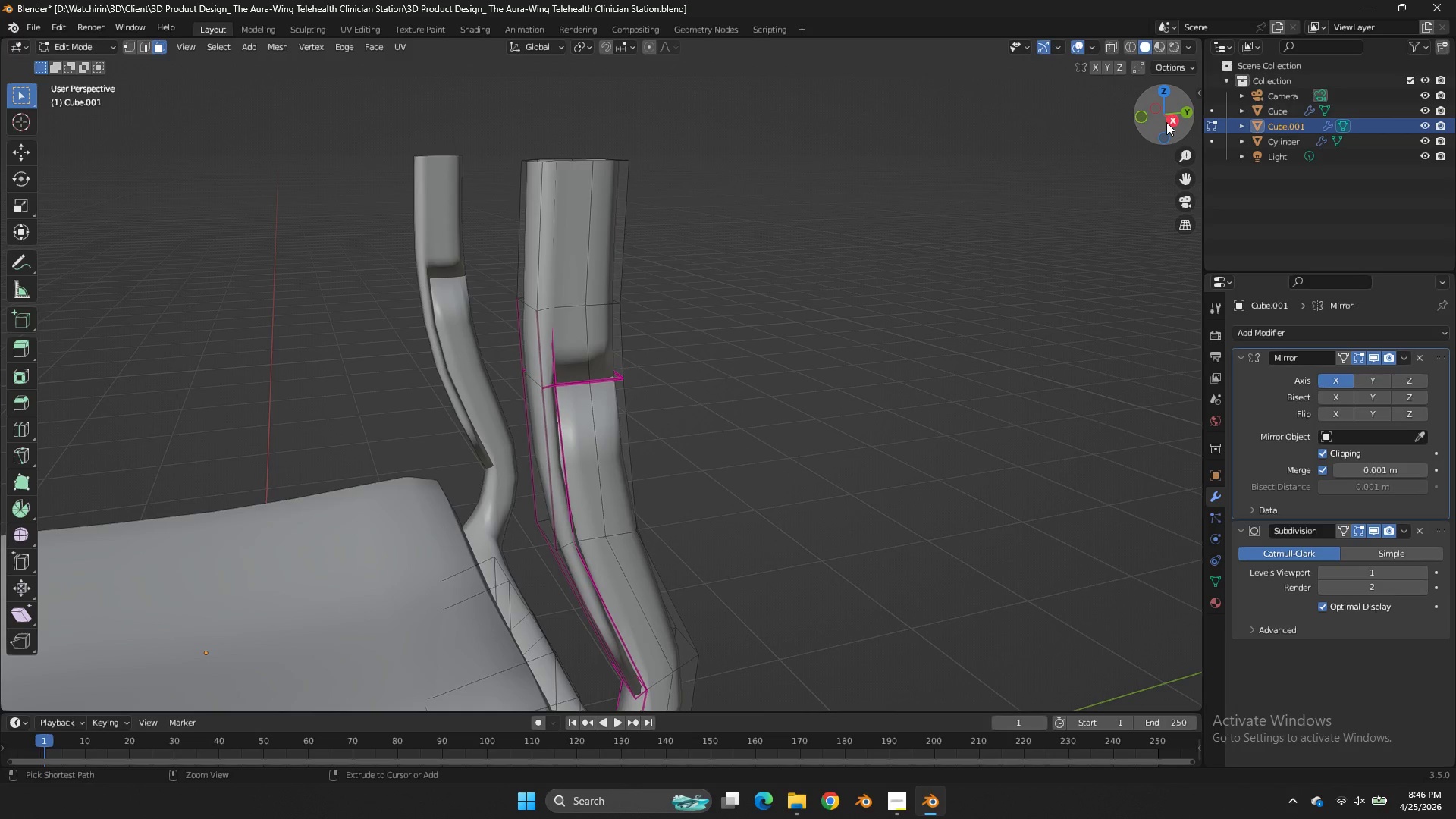 
key(Control+Z)
 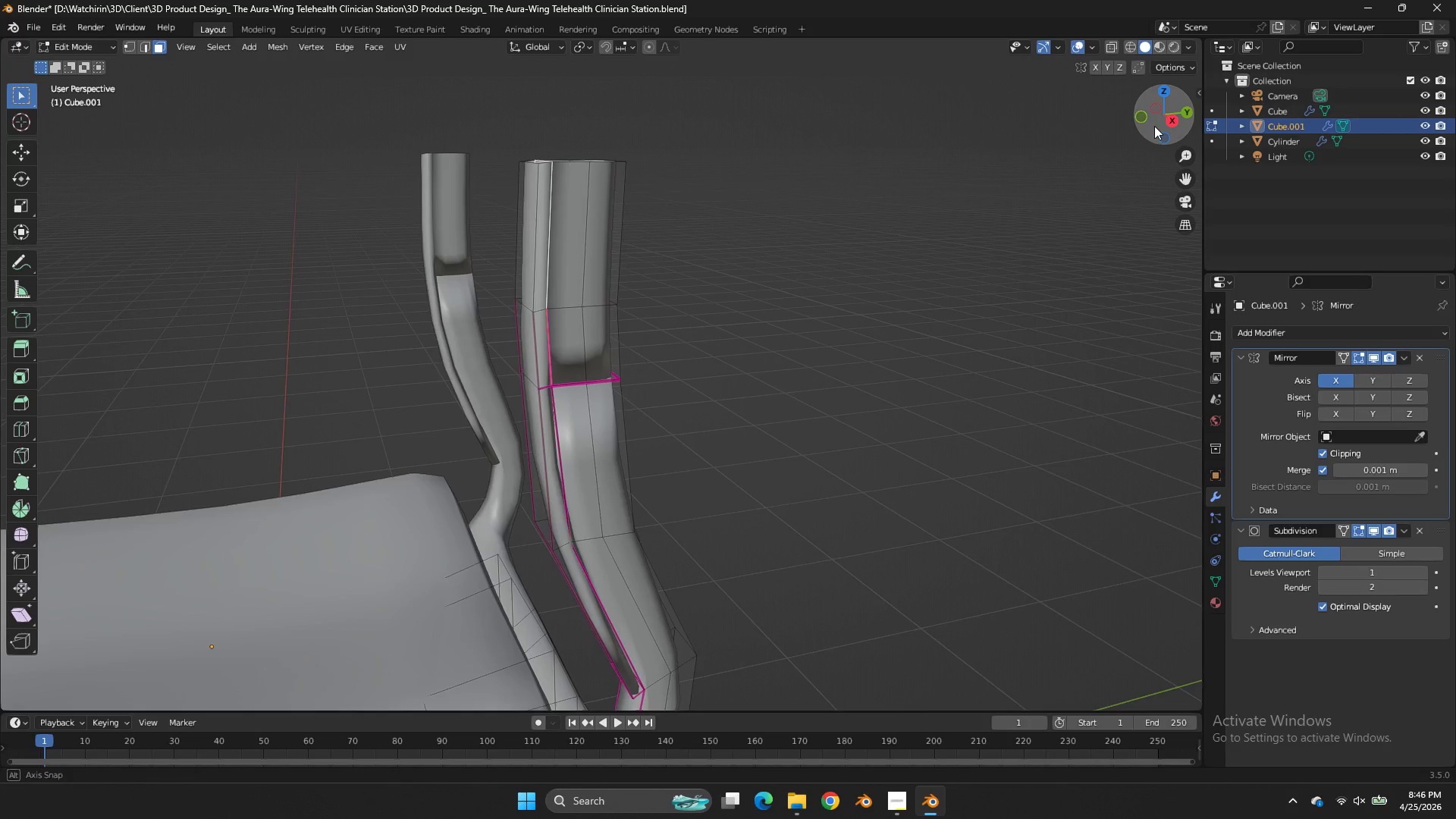 
left_click_drag(start_coordinate=[1163, 122], to_coordinate=[1129, 188])
 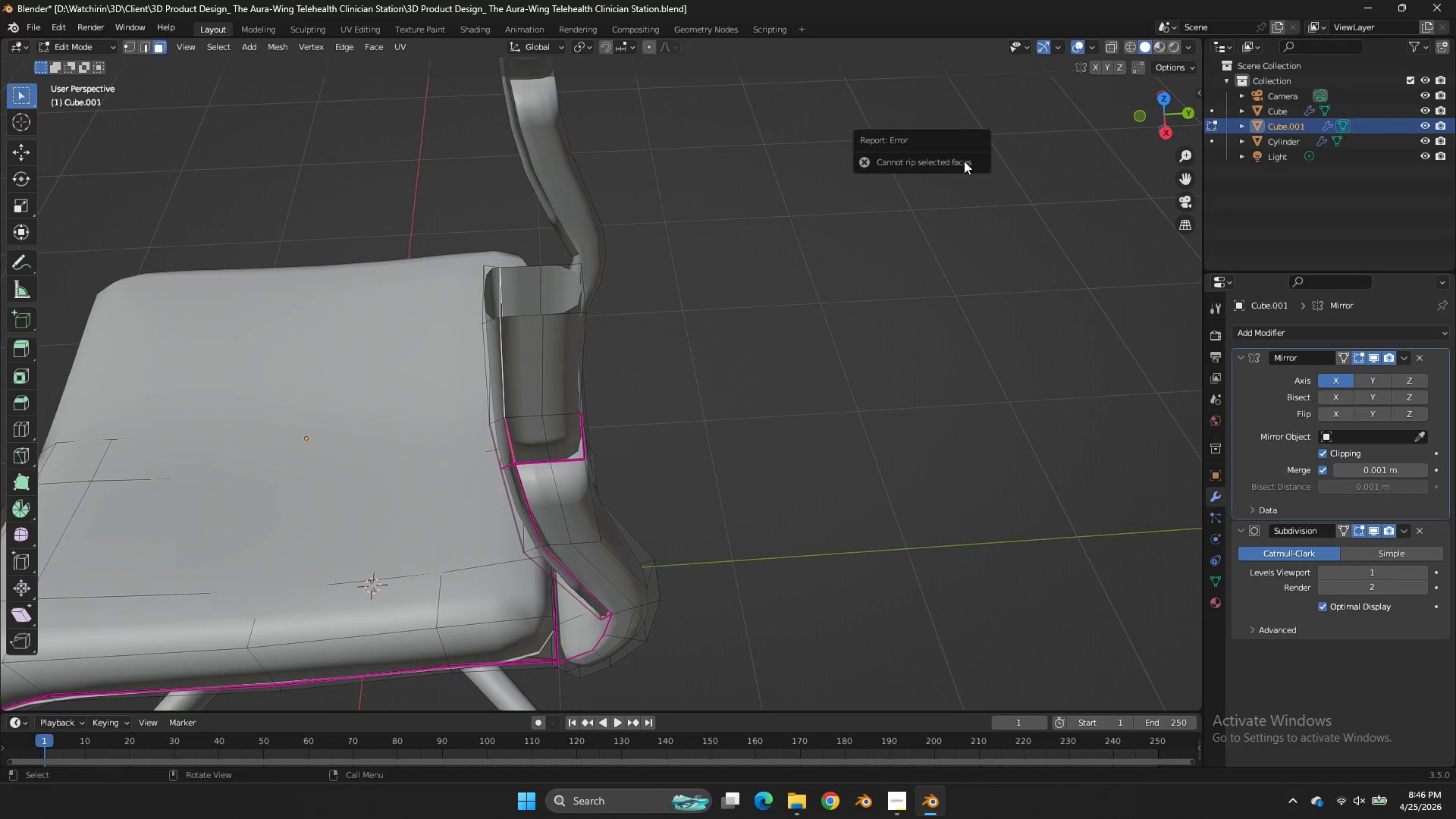 
key(V)
 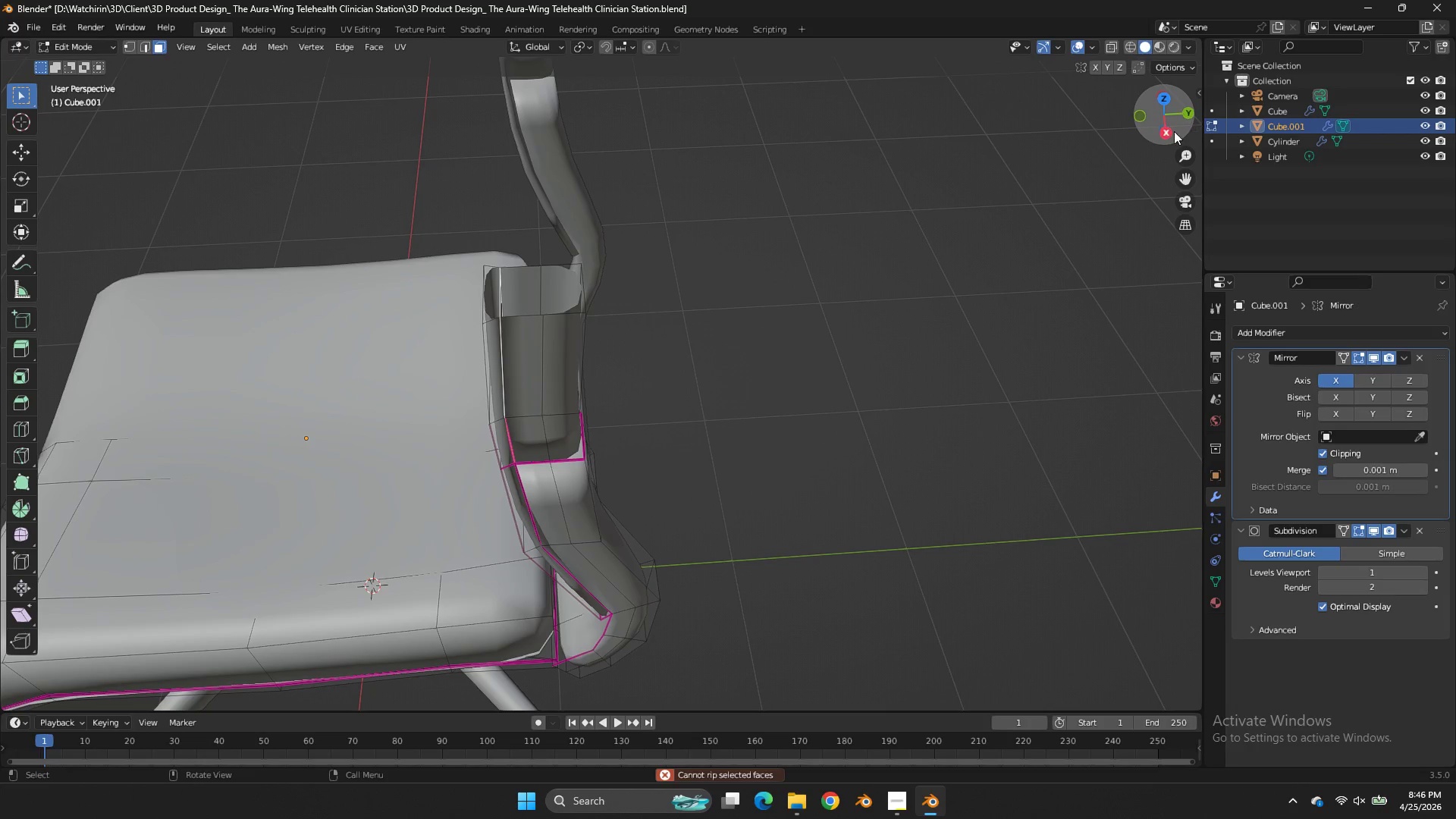 
left_click([1172, 131])
 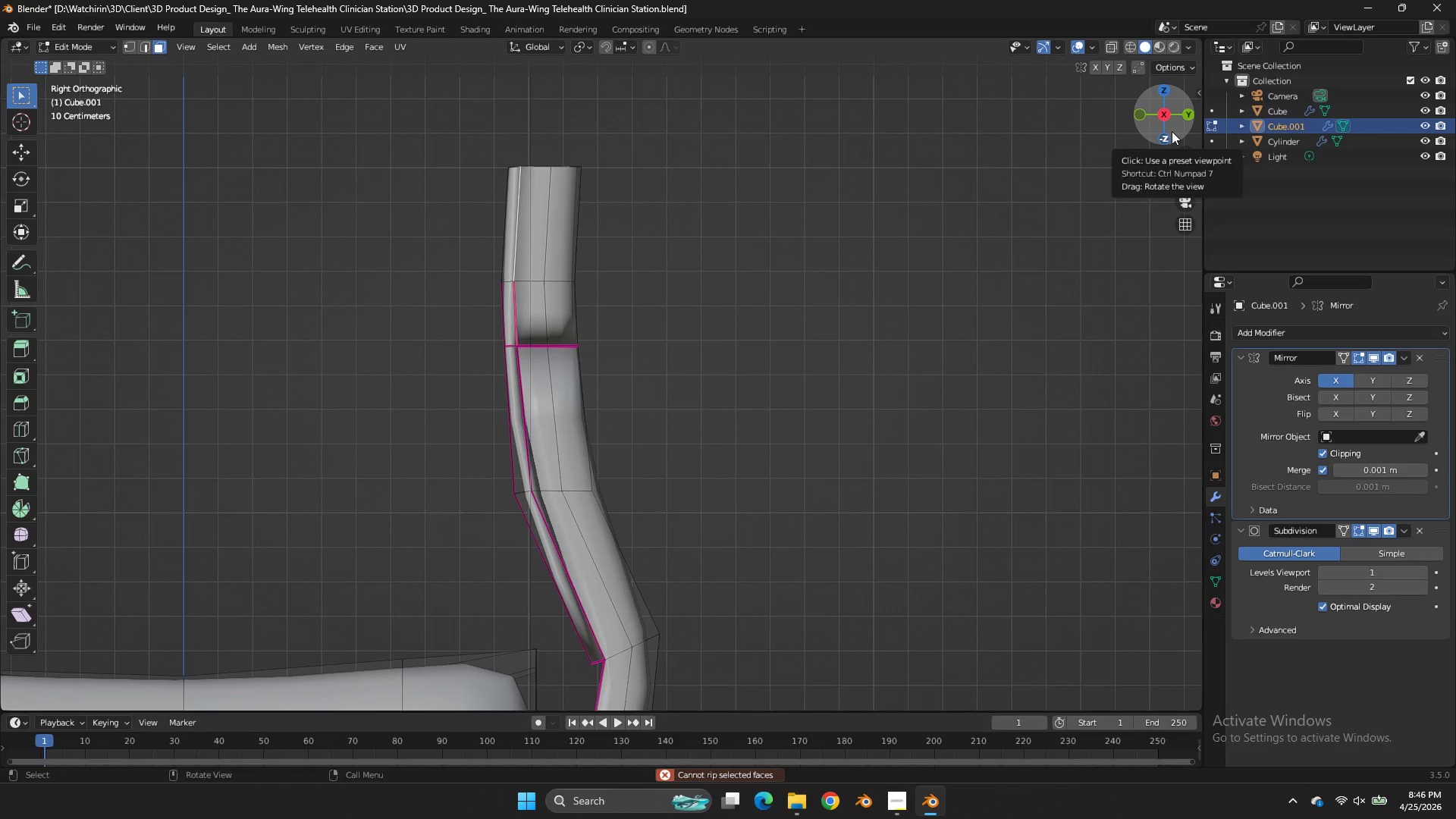 
scroll: coordinate [1172, 131], scroll_direction: up, amount: 2.0
 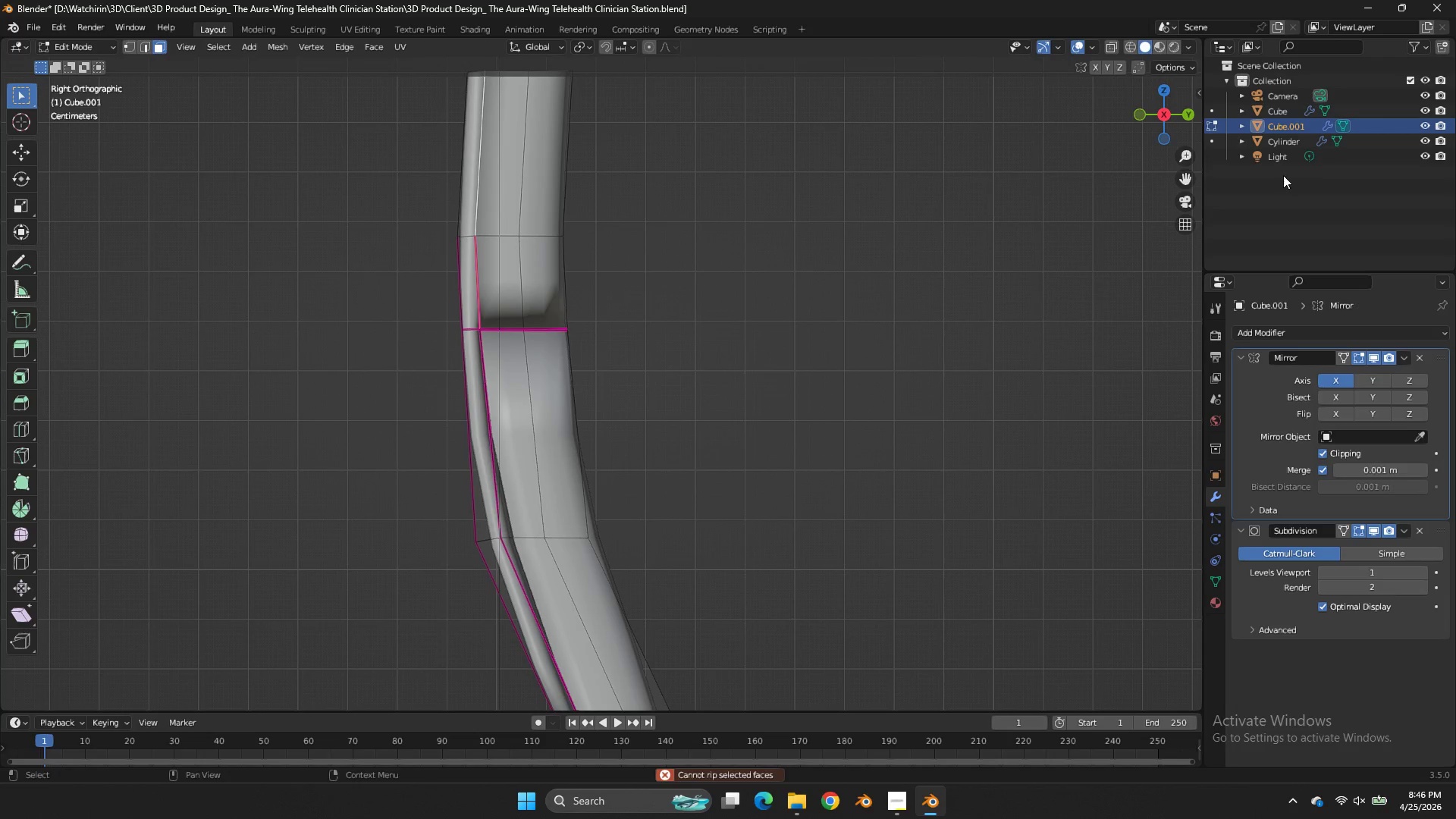 
left_click_drag(start_coordinate=[1181, 108], to_coordinate=[11, 107])
 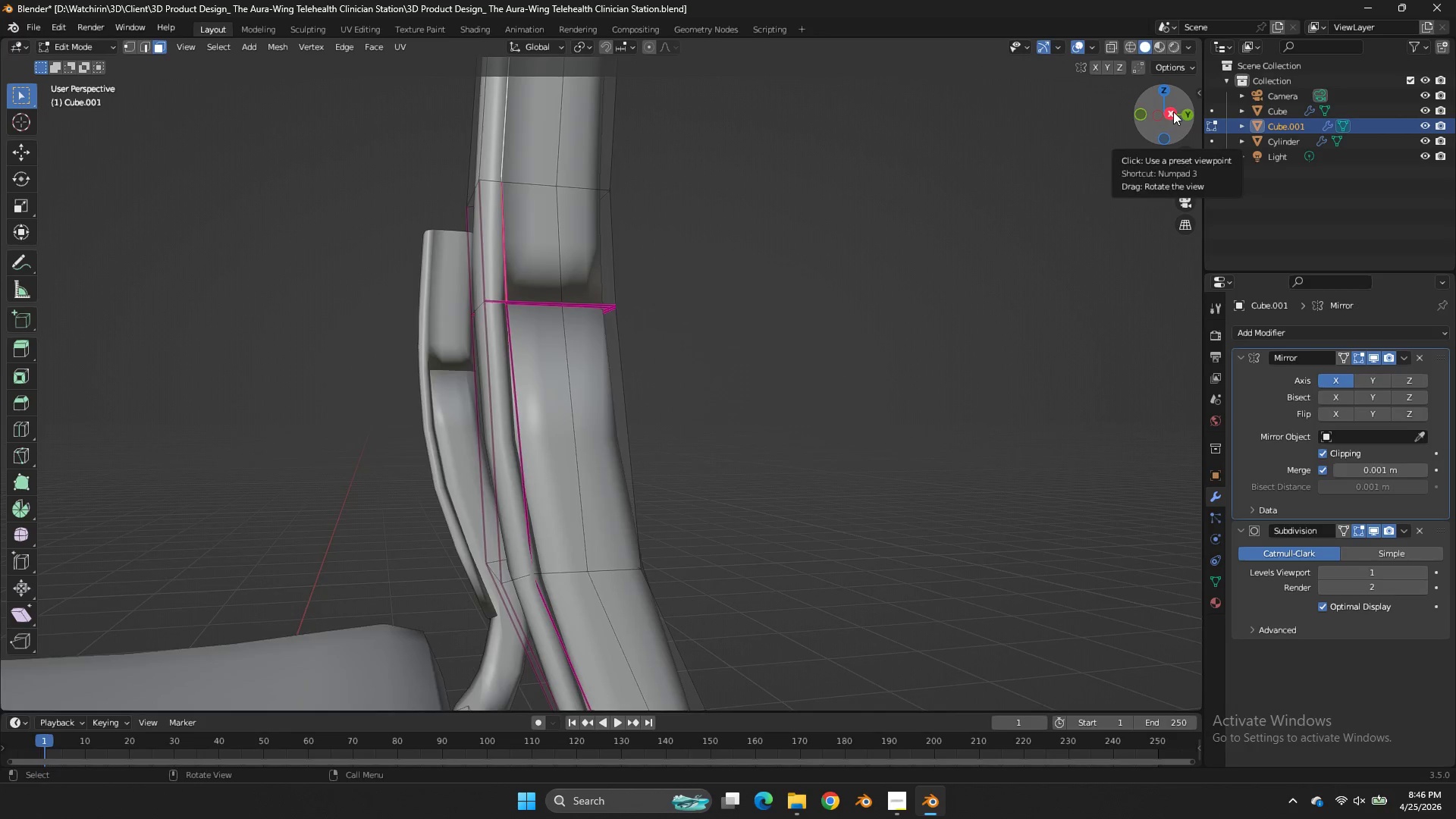 
left_click([1173, 111])
 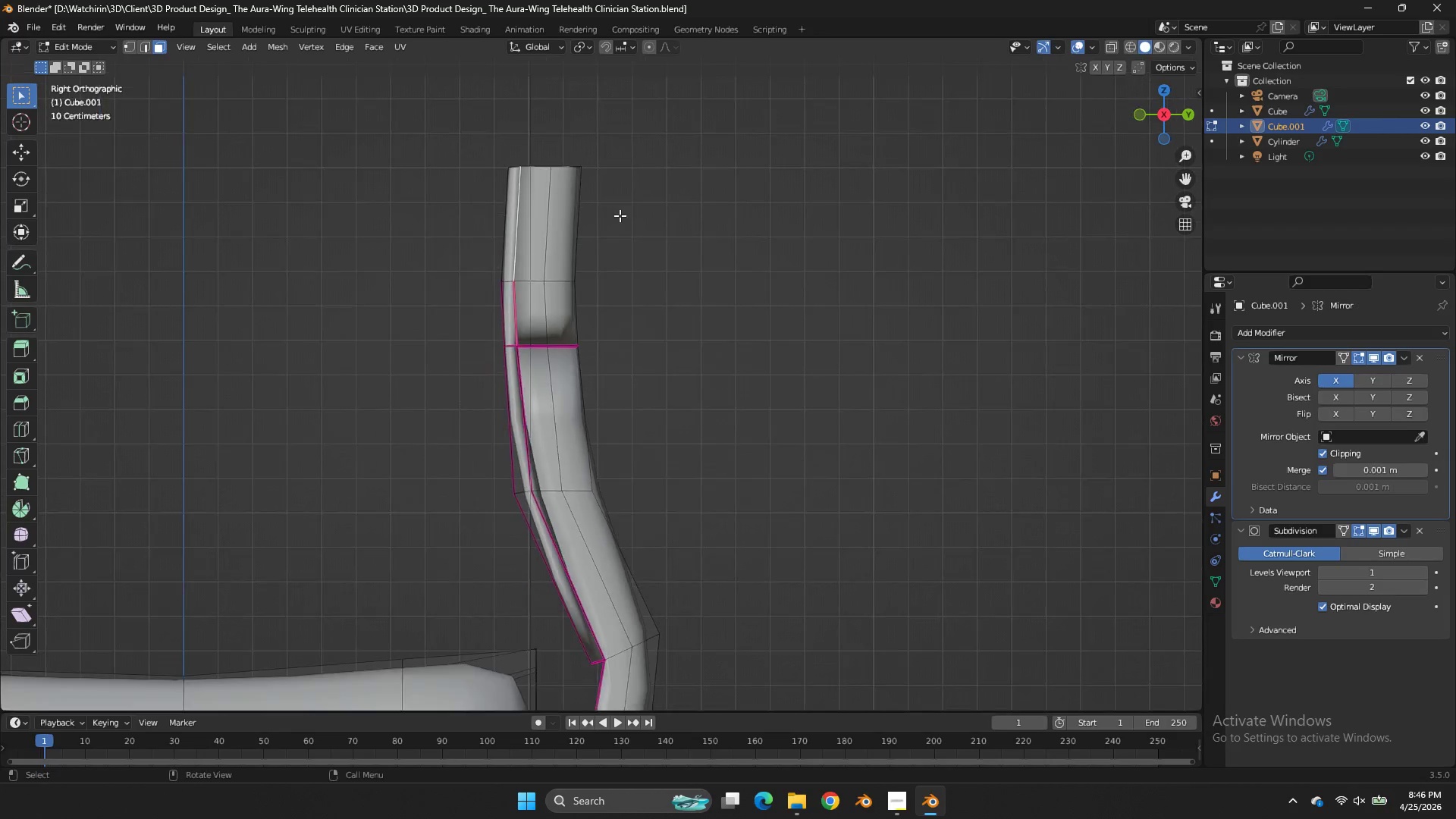 
key(Z)
 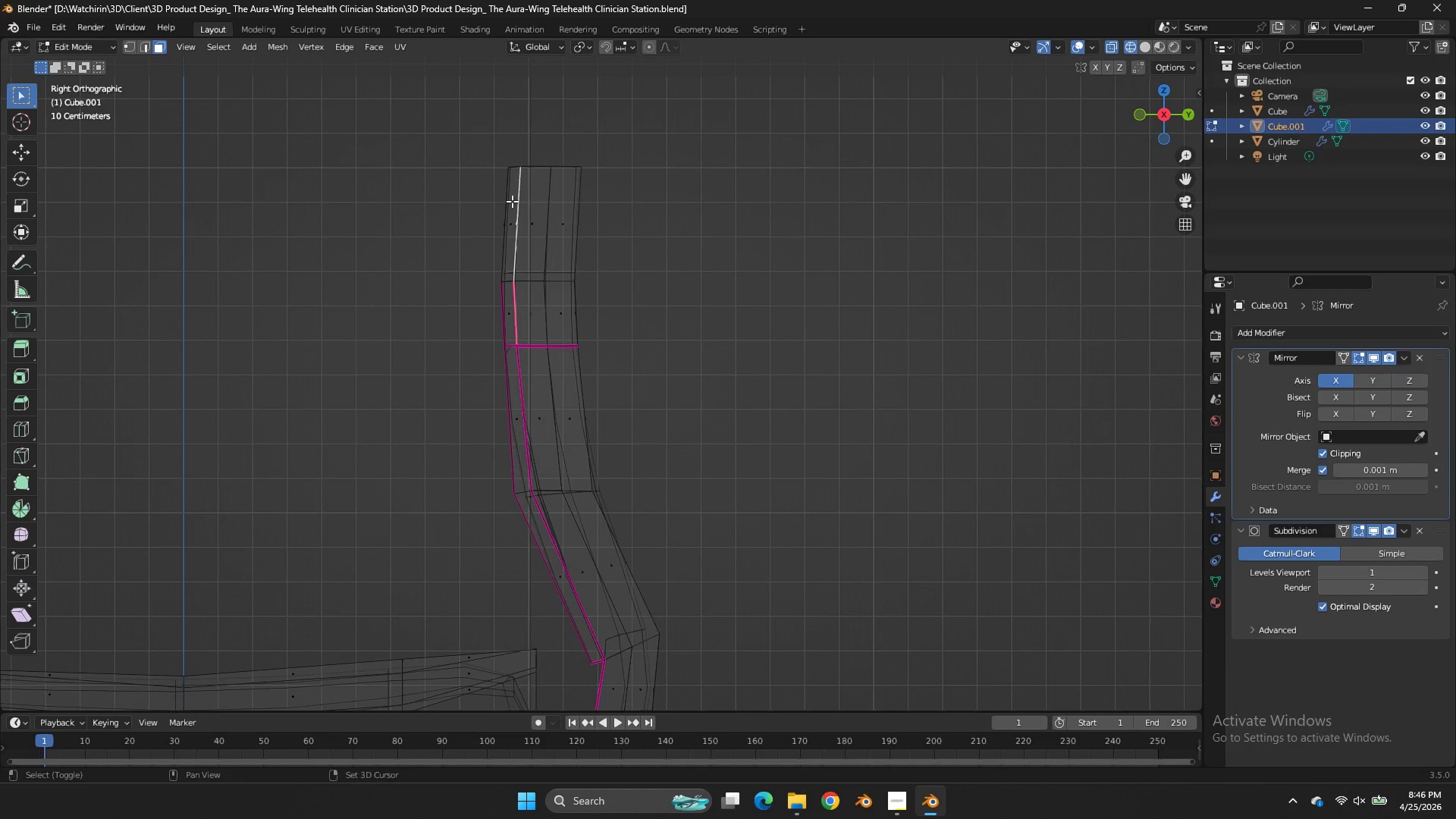 
scroll: coordinate [700, 215], scroll_direction: down, amount: 2.0
 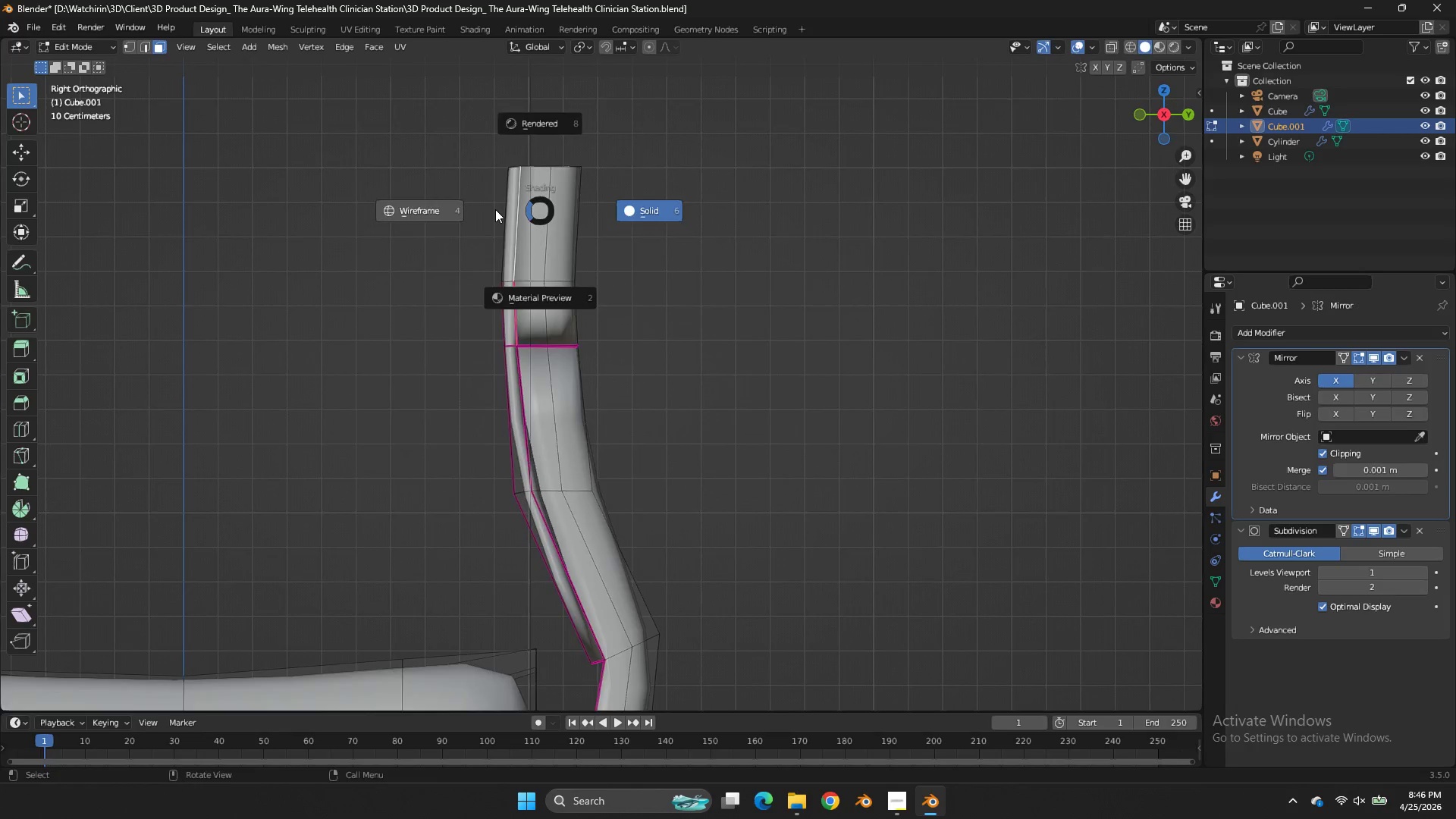 
hold_key(key=ShiftLeft, duration=0.69)
left_click_drag(start_coordinate=[512, 205], to_coordinate=[496, 239])
 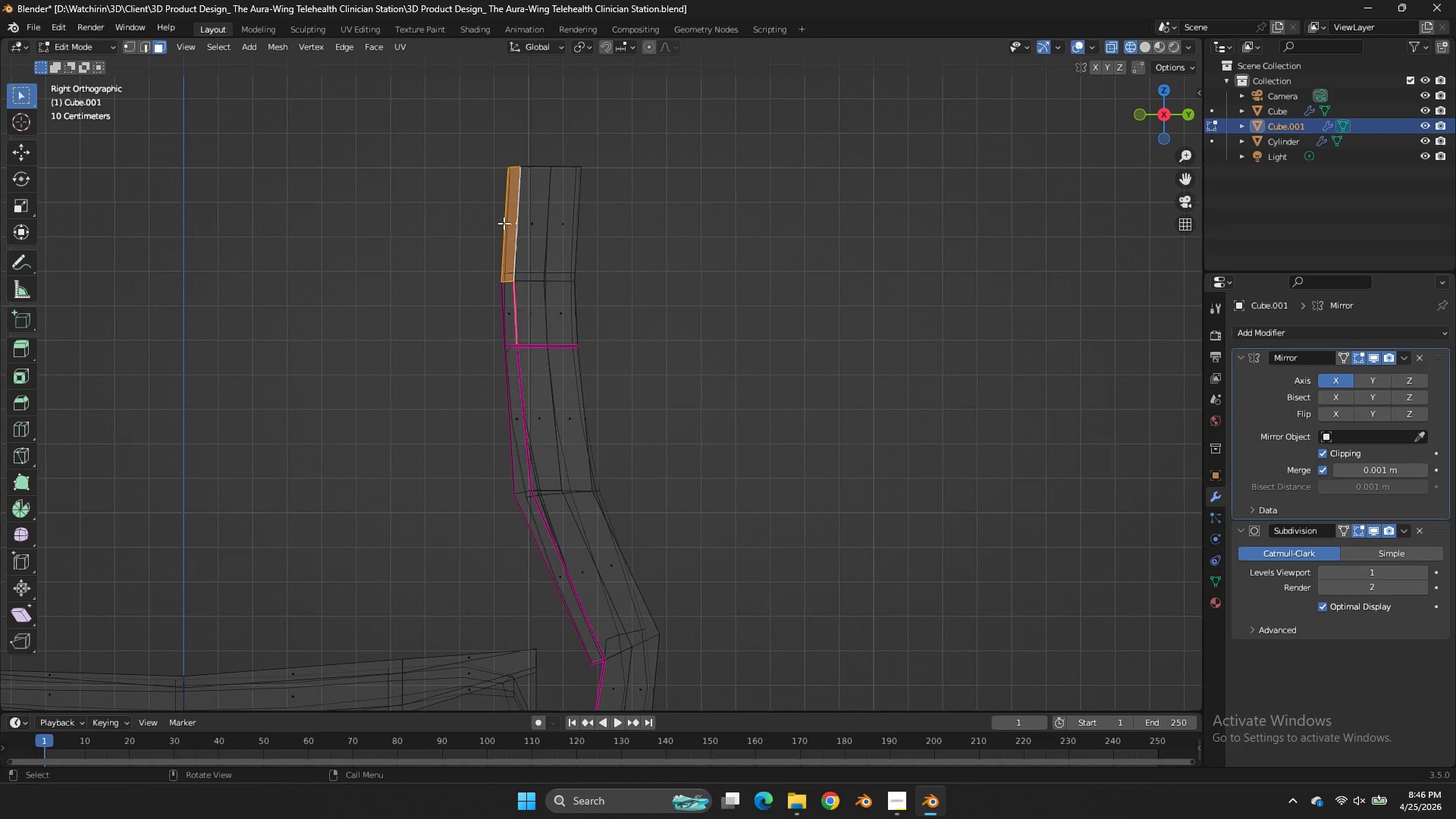 
left_click([504, 223])
 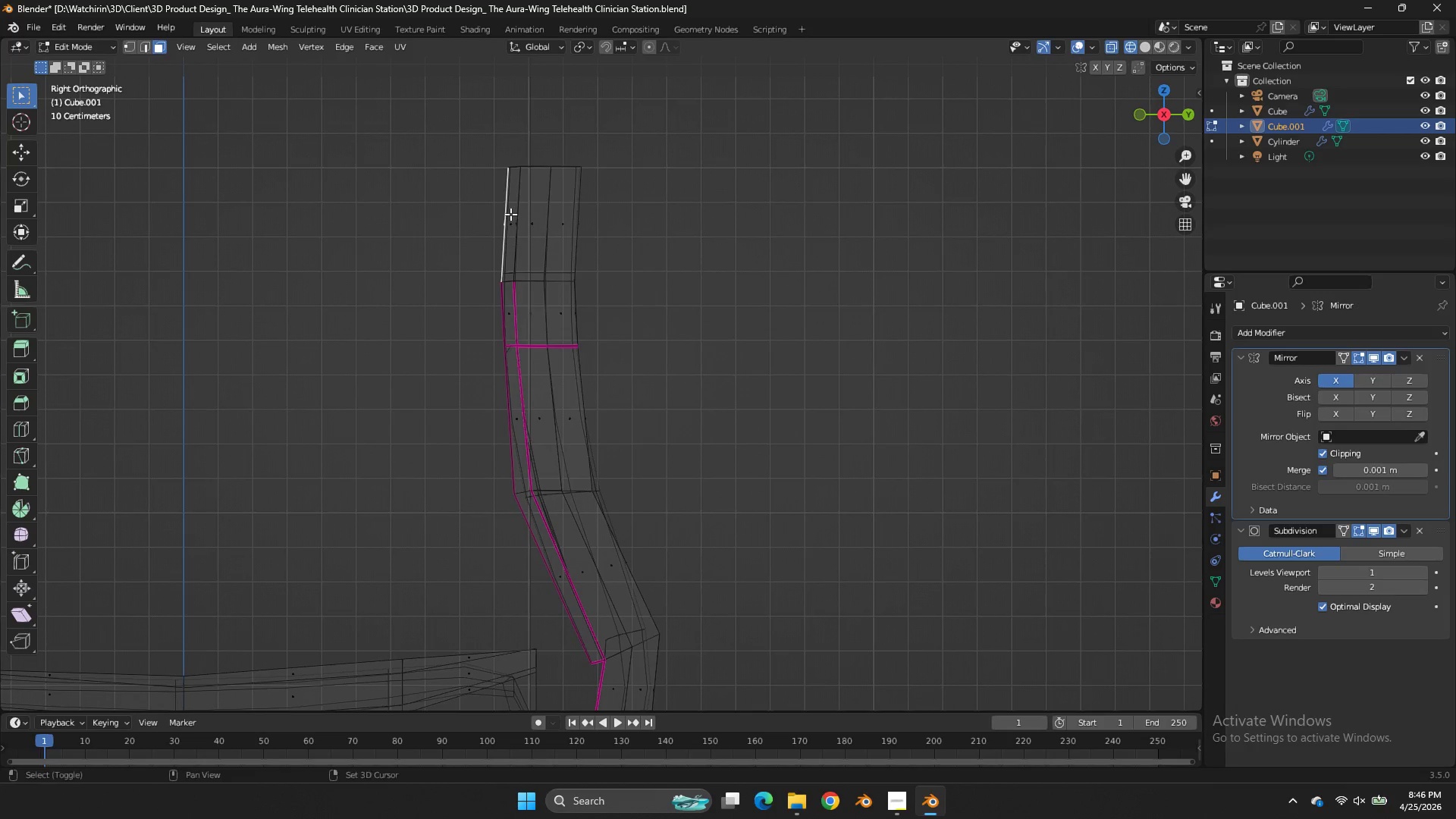 
hold_key(key=ShiftLeft, duration=4.97)
left_click_drag(start_coordinate=[510, 214], to_coordinate=[483, 240])
 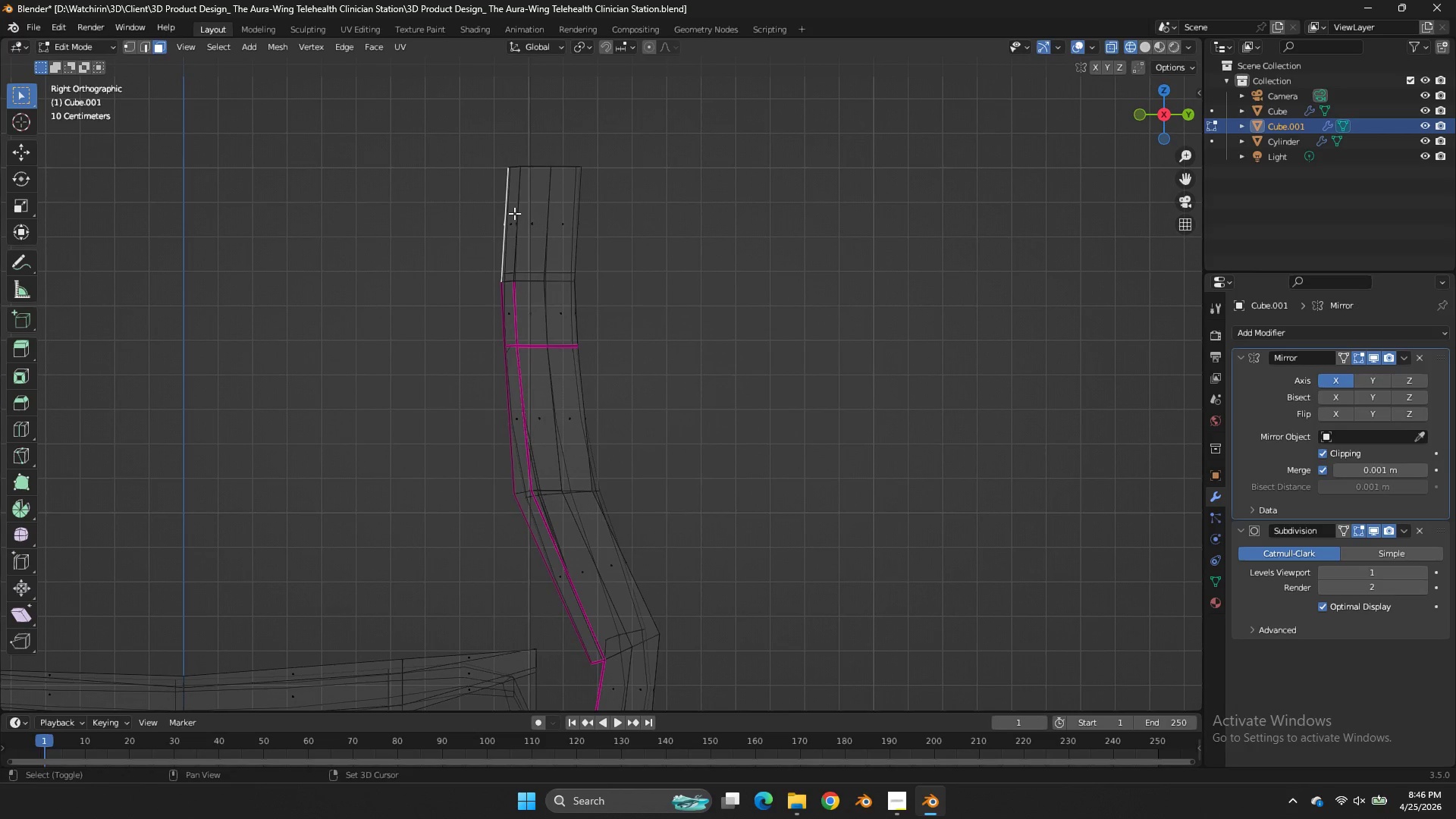 
left_click_drag(start_coordinate=[514, 213], to_coordinate=[490, 231])
 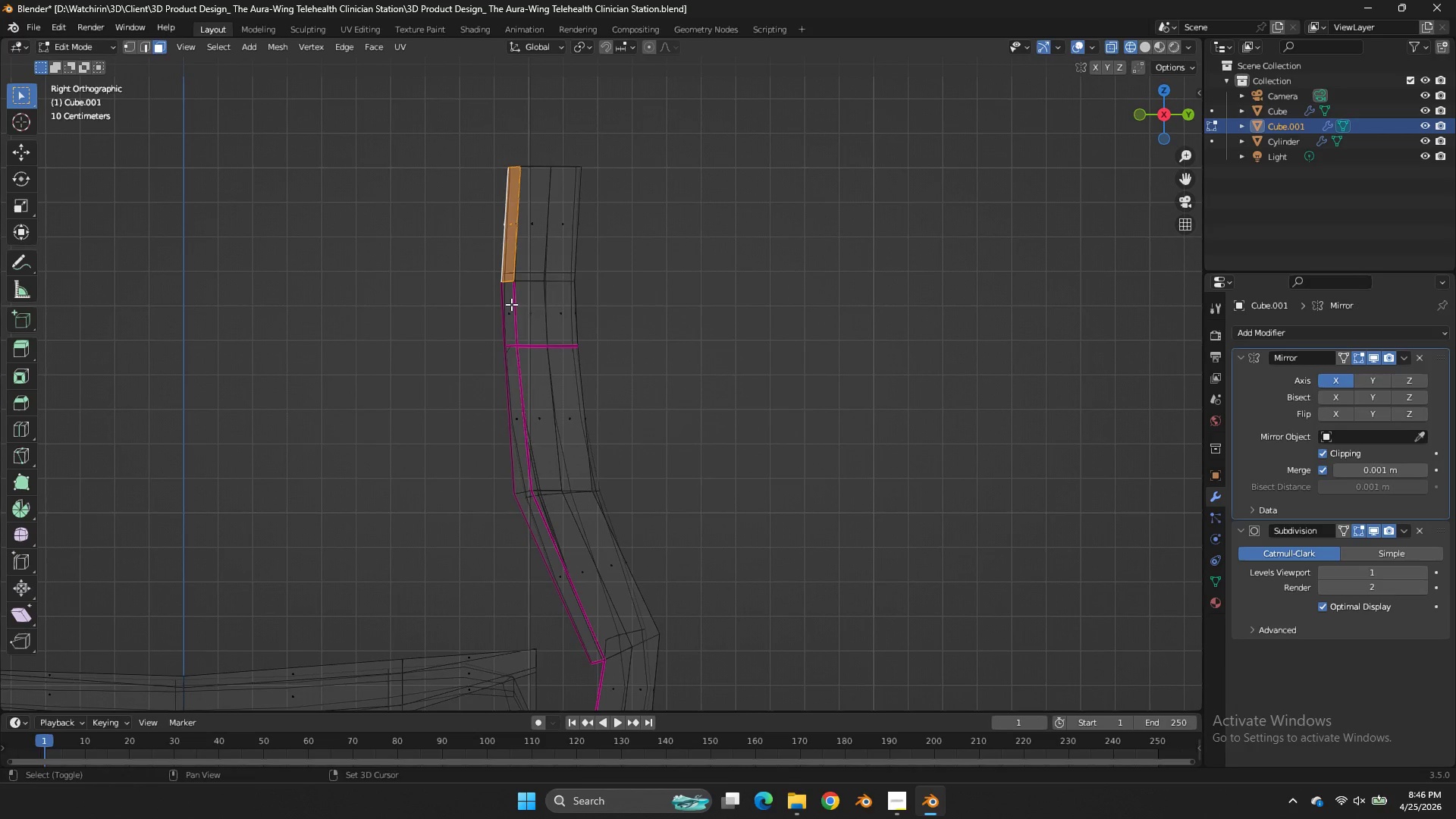 
left_click_drag(start_coordinate=[511, 304], to_coordinate=[496, 323])
 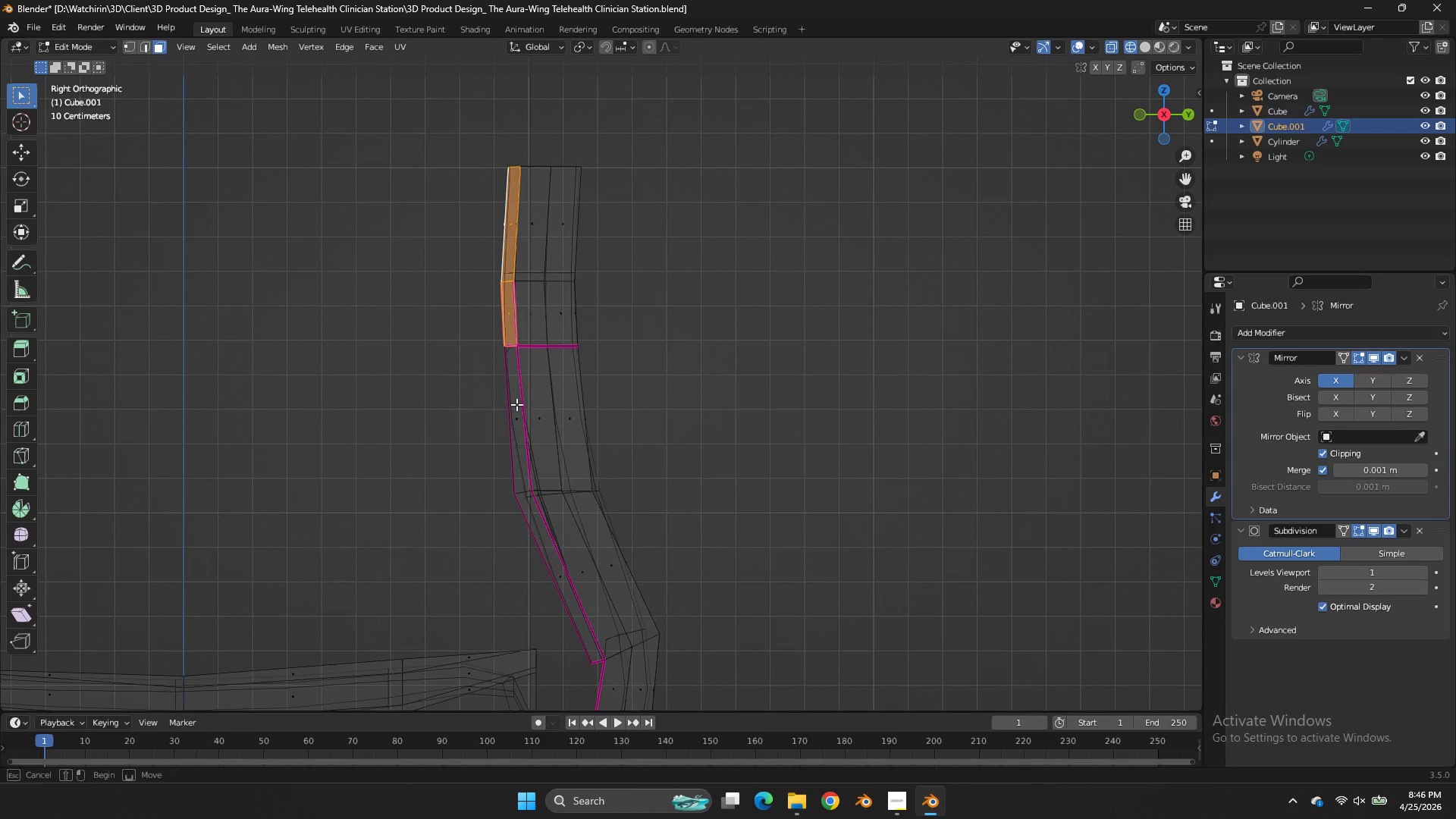 
left_click_drag(start_coordinate=[517, 400], to_coordinate=[496, 446])
 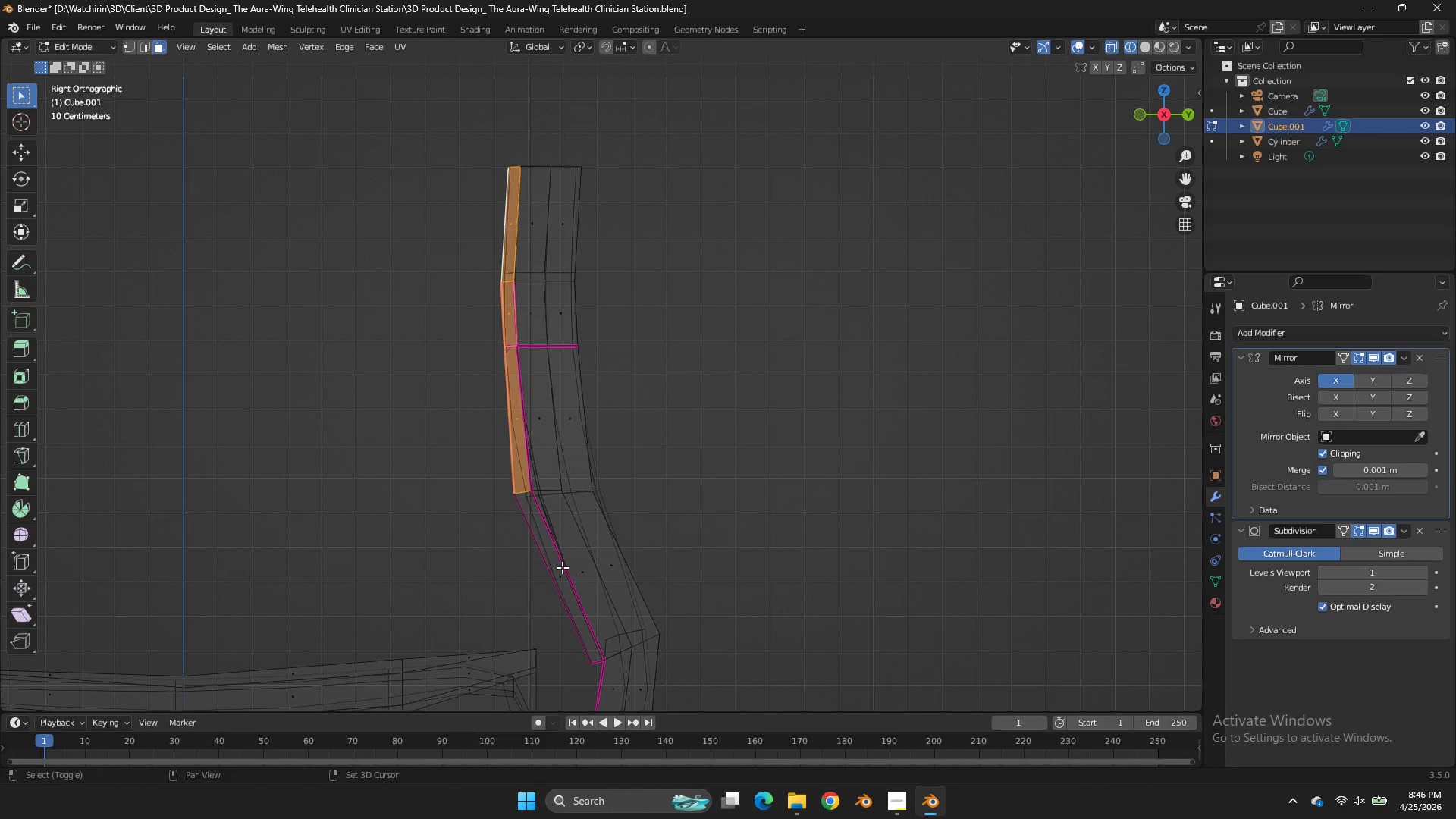 
left_click_drag(start_coordinate=[562, 569], to_coordinate=[549, 588])
 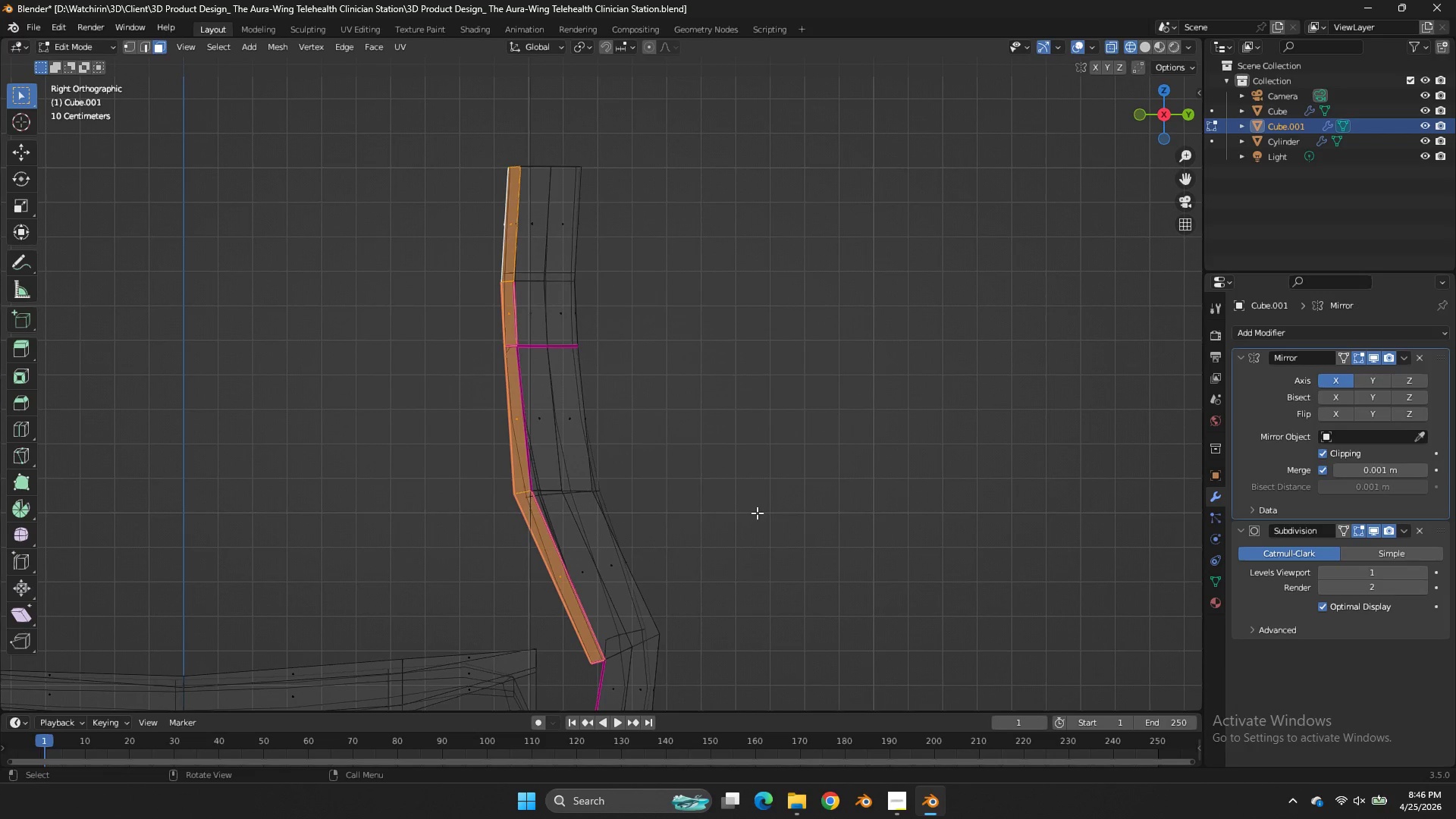 
key(X)
 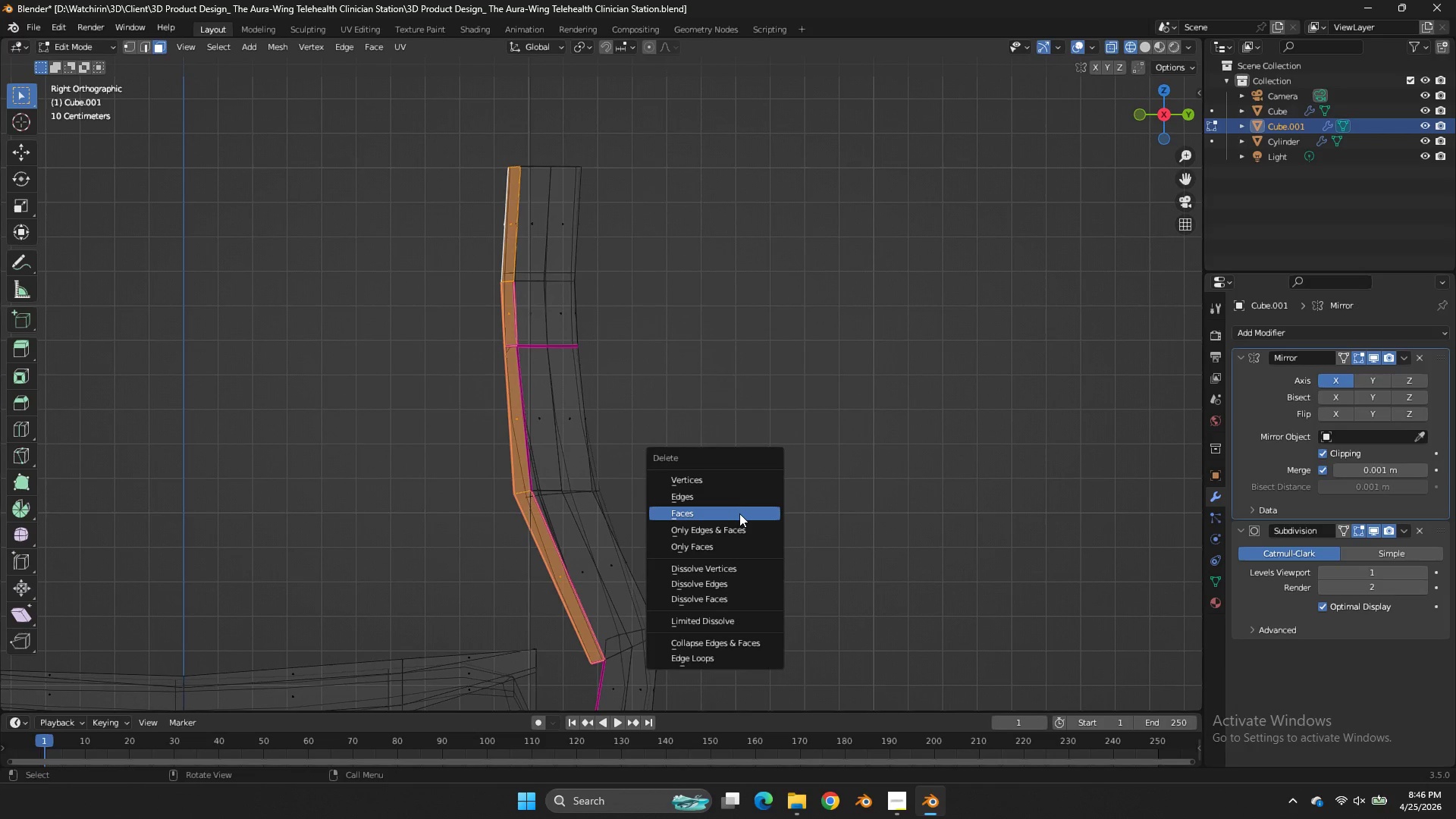 
left_click([739, 514])
 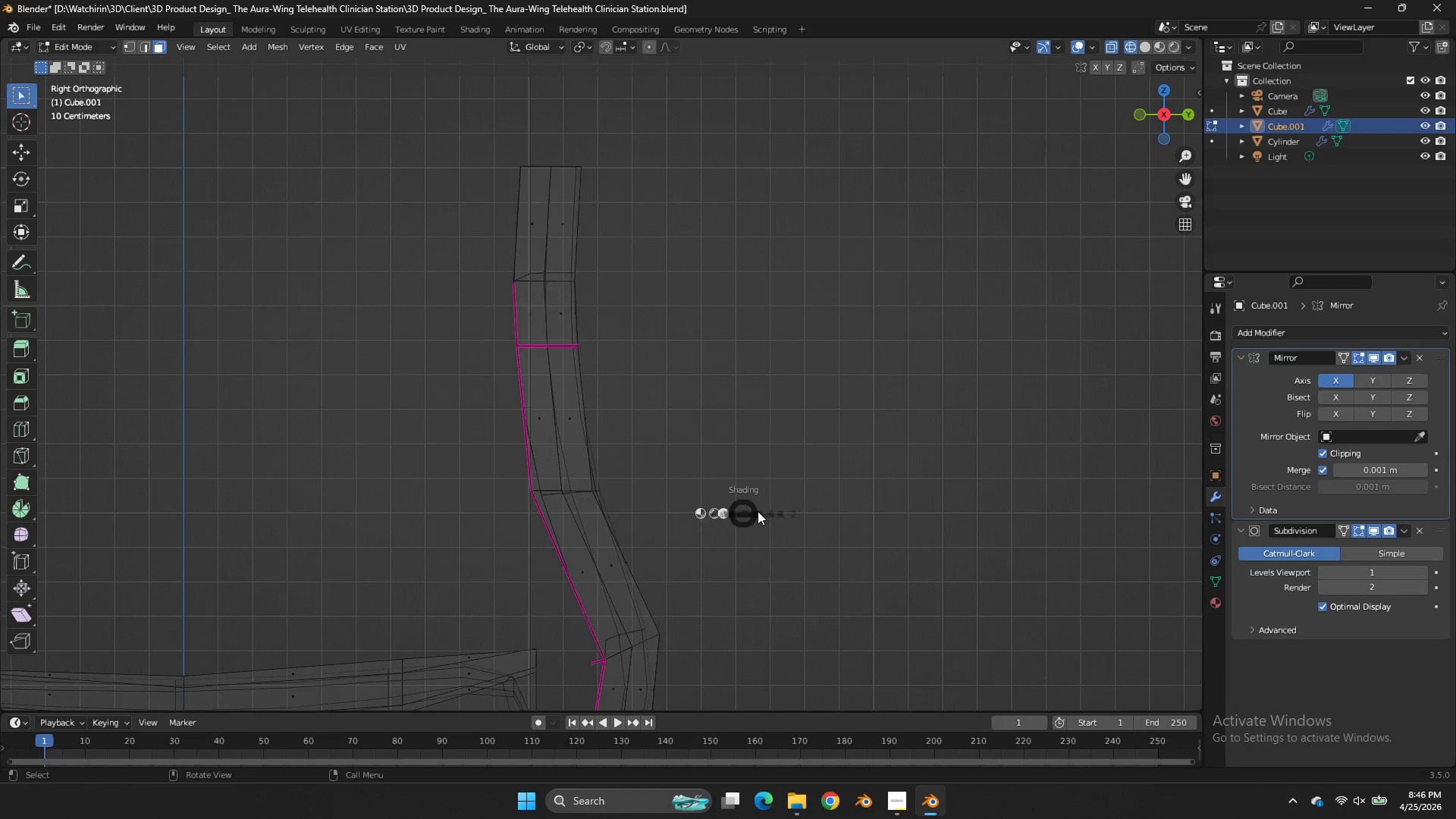 
key(Z)
 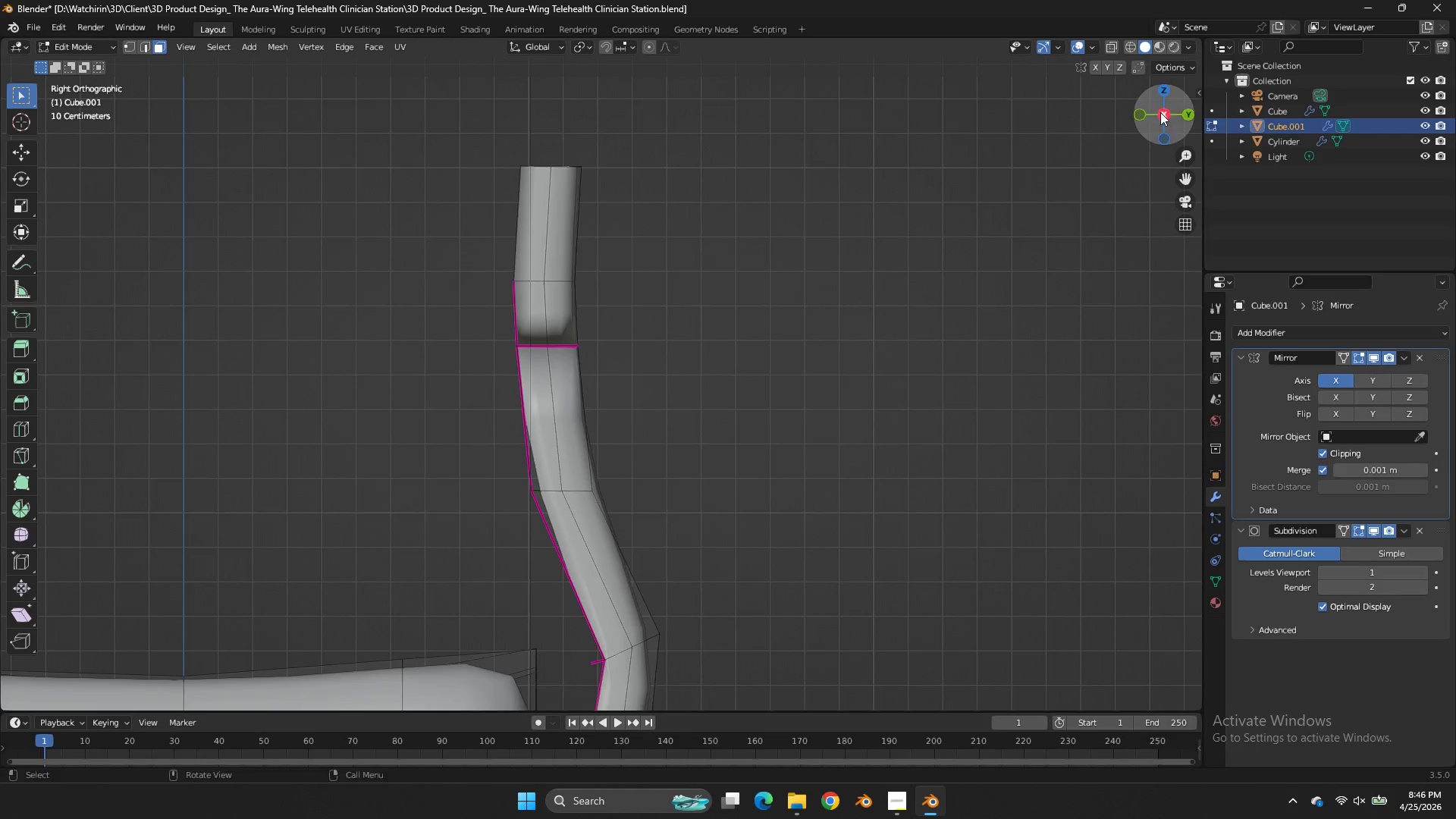 
left_click_drag(start_coordinate=[1166, 106], to_coordinate=[33, 682])
 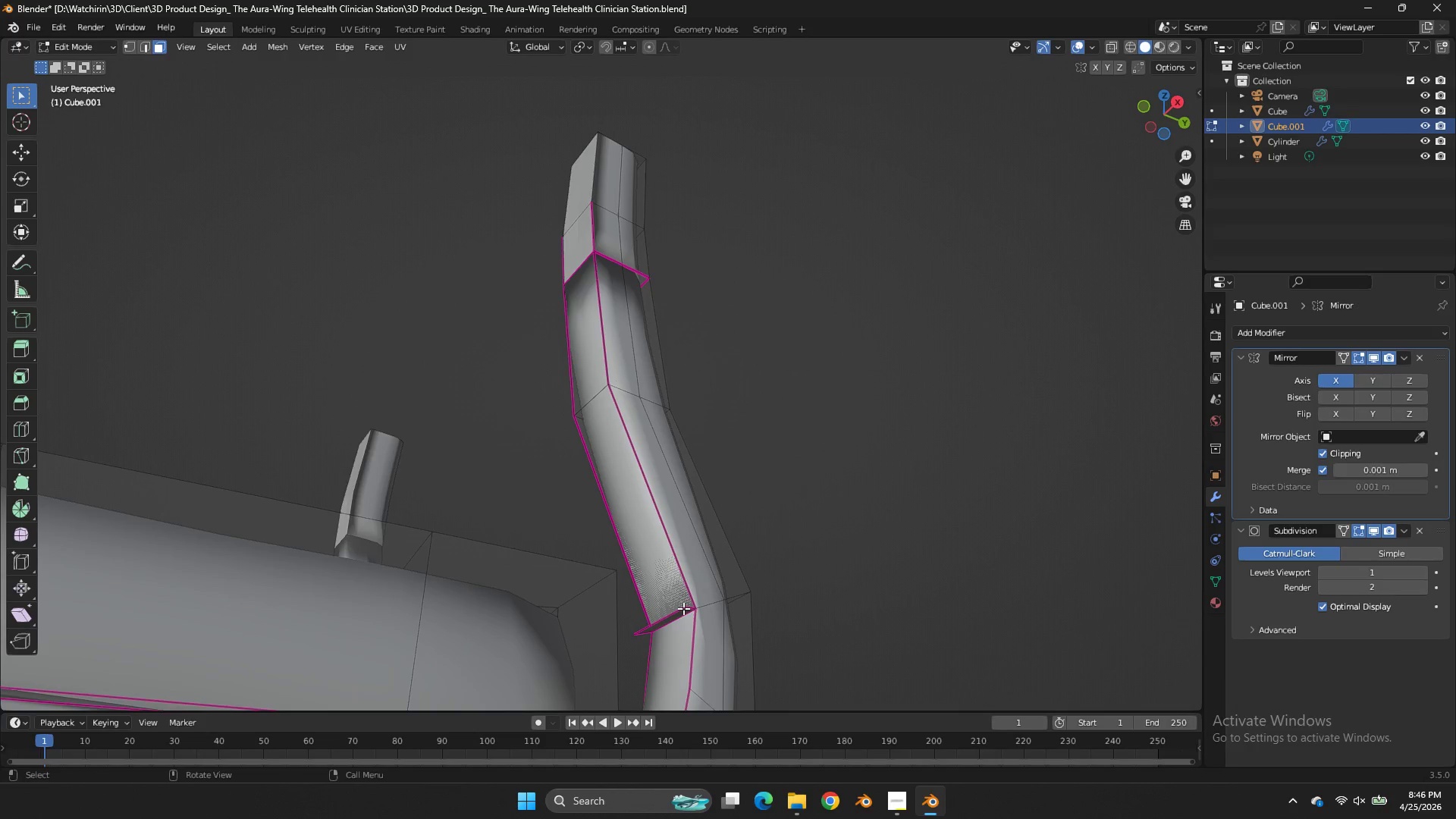 
left_click([683, 608])
 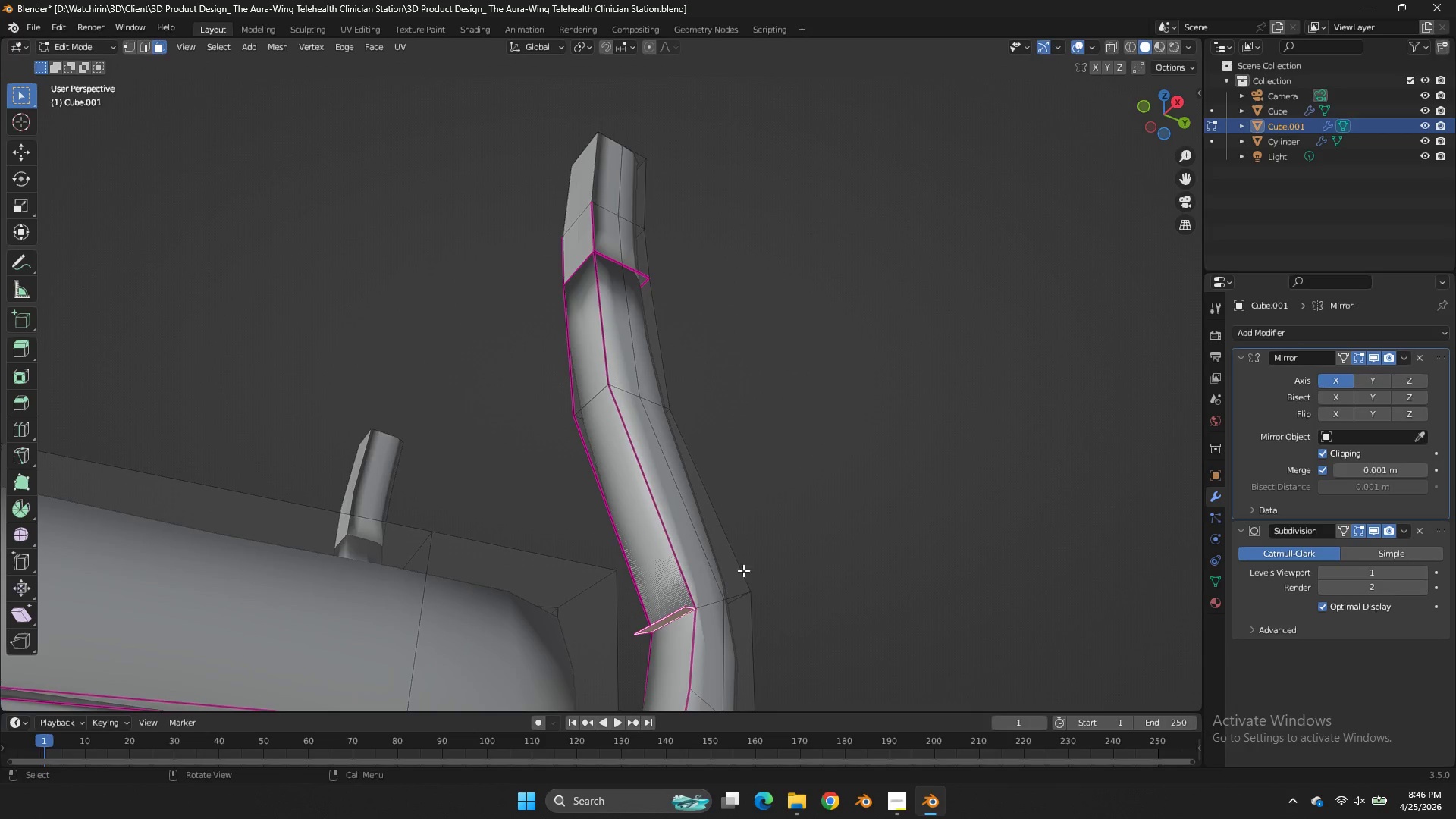 
key(X)
 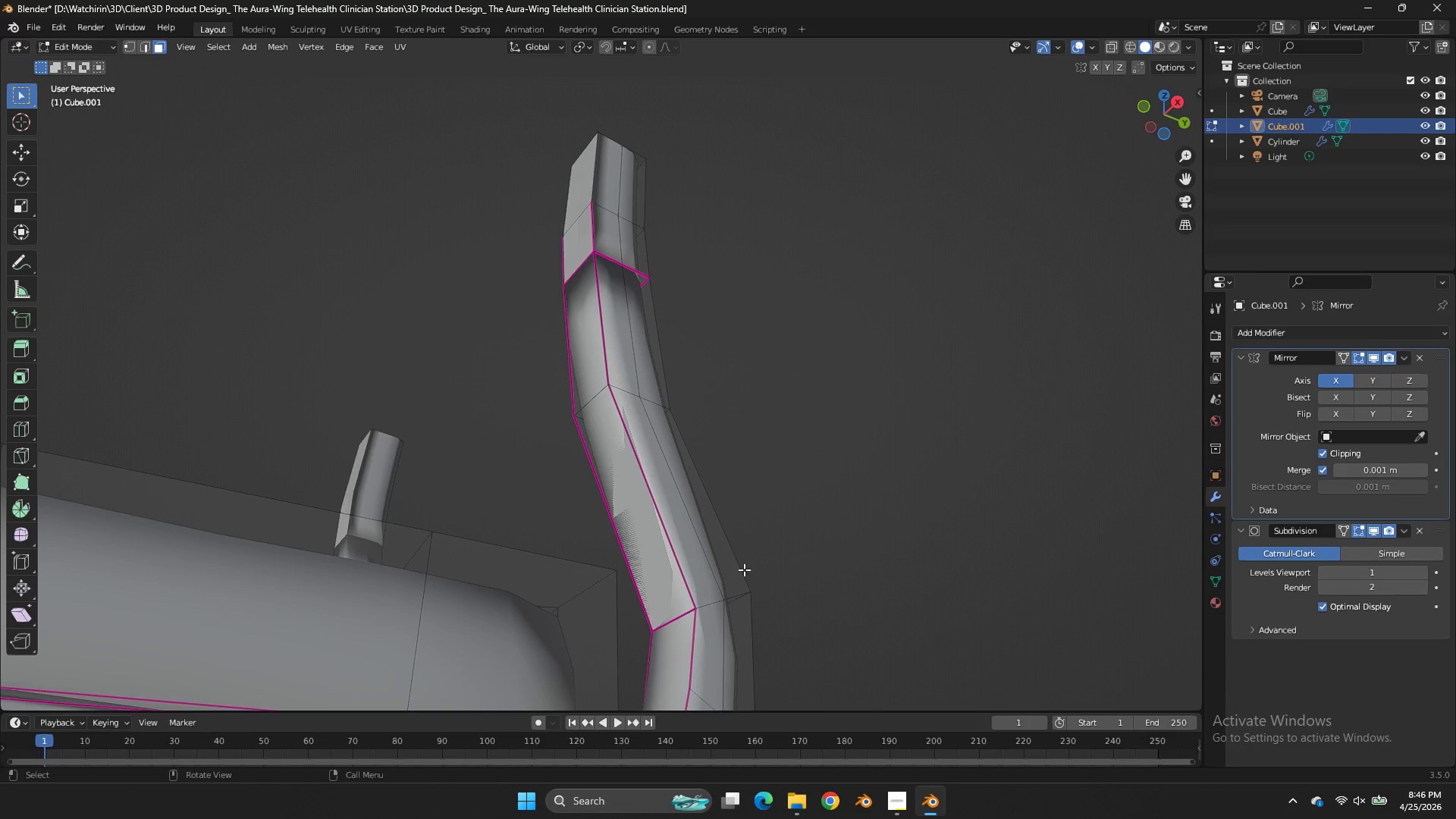 
left_click([744, 570])
 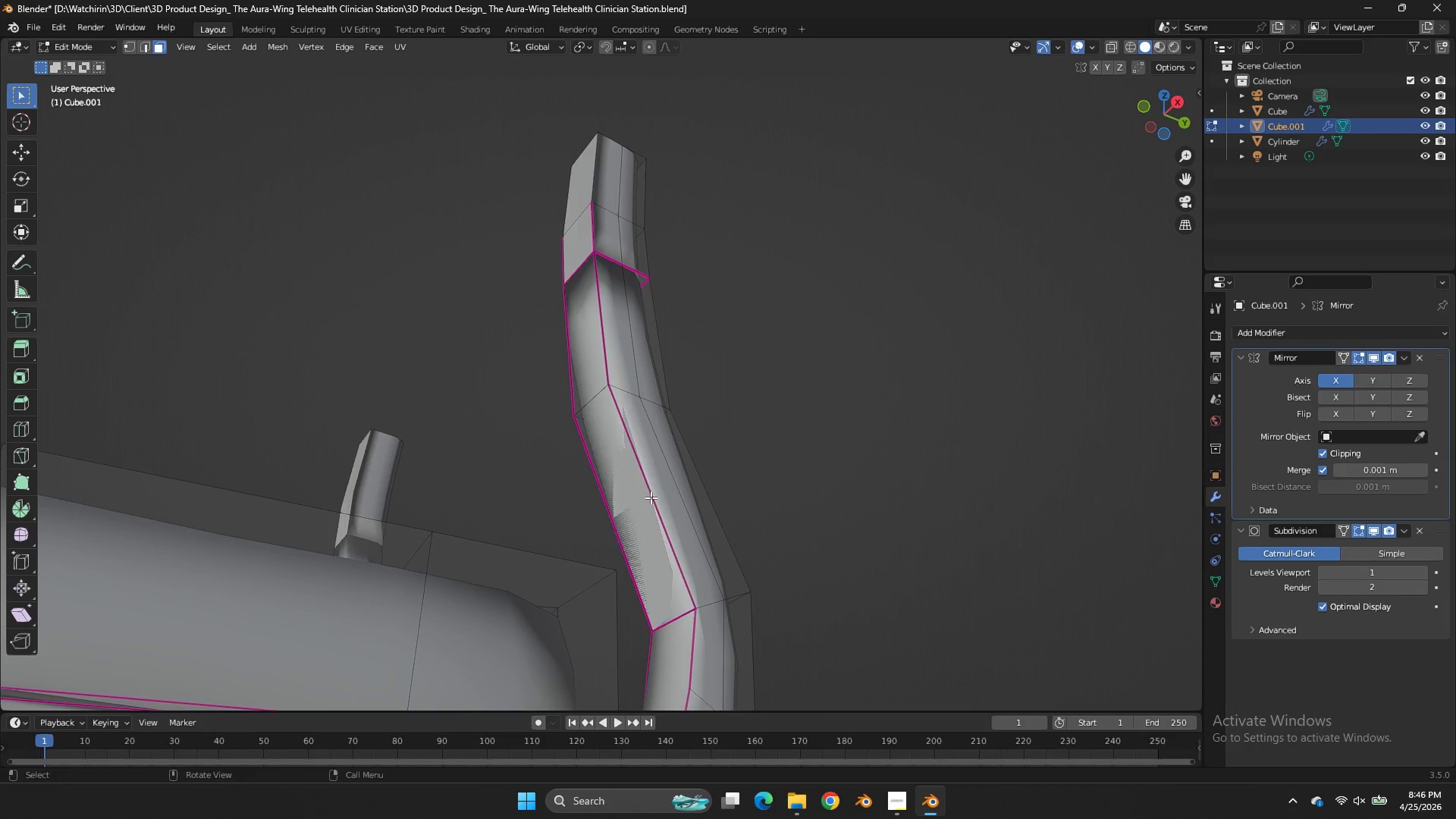 
left_click([651, 497])
 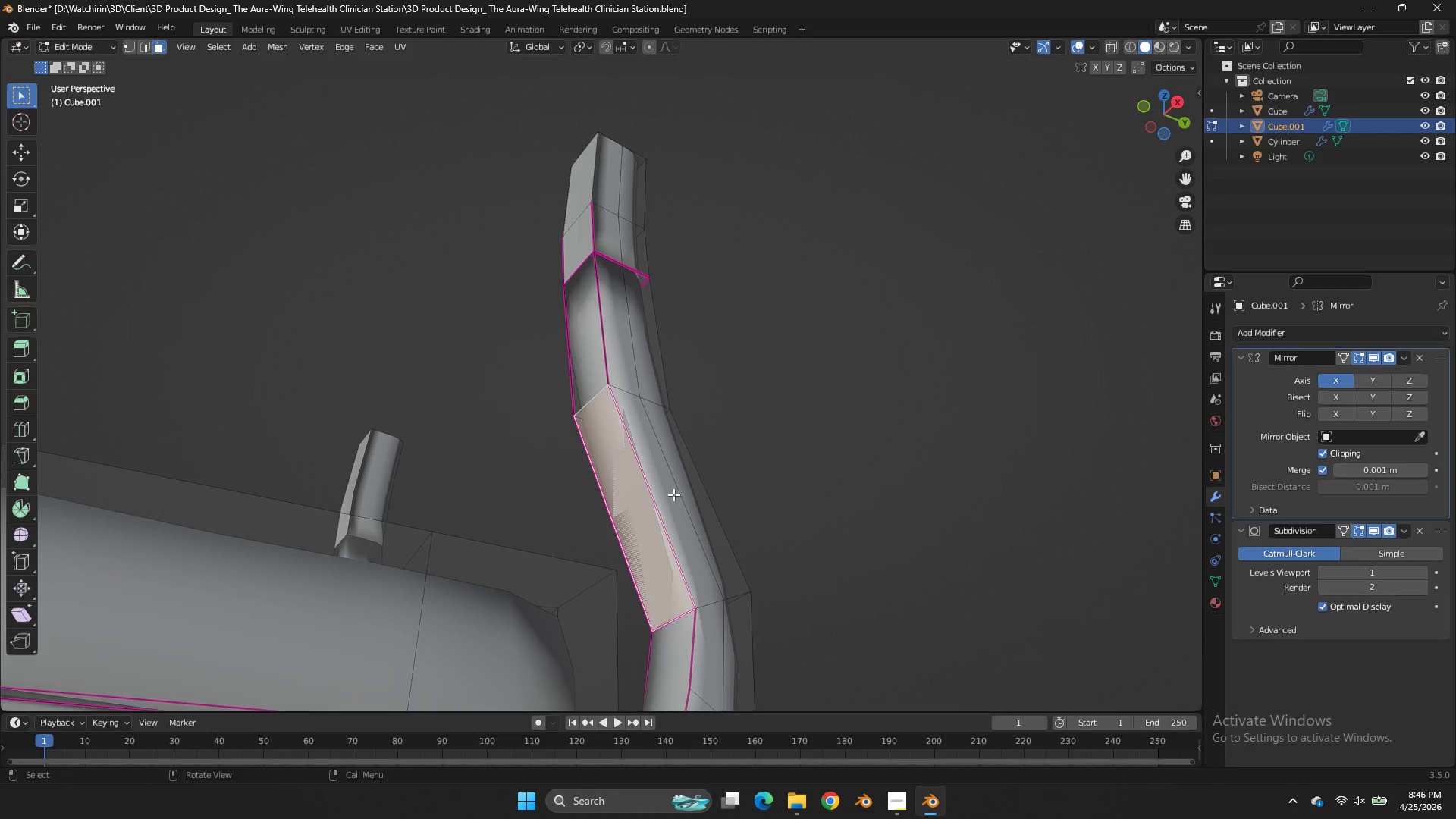 
key(G)
 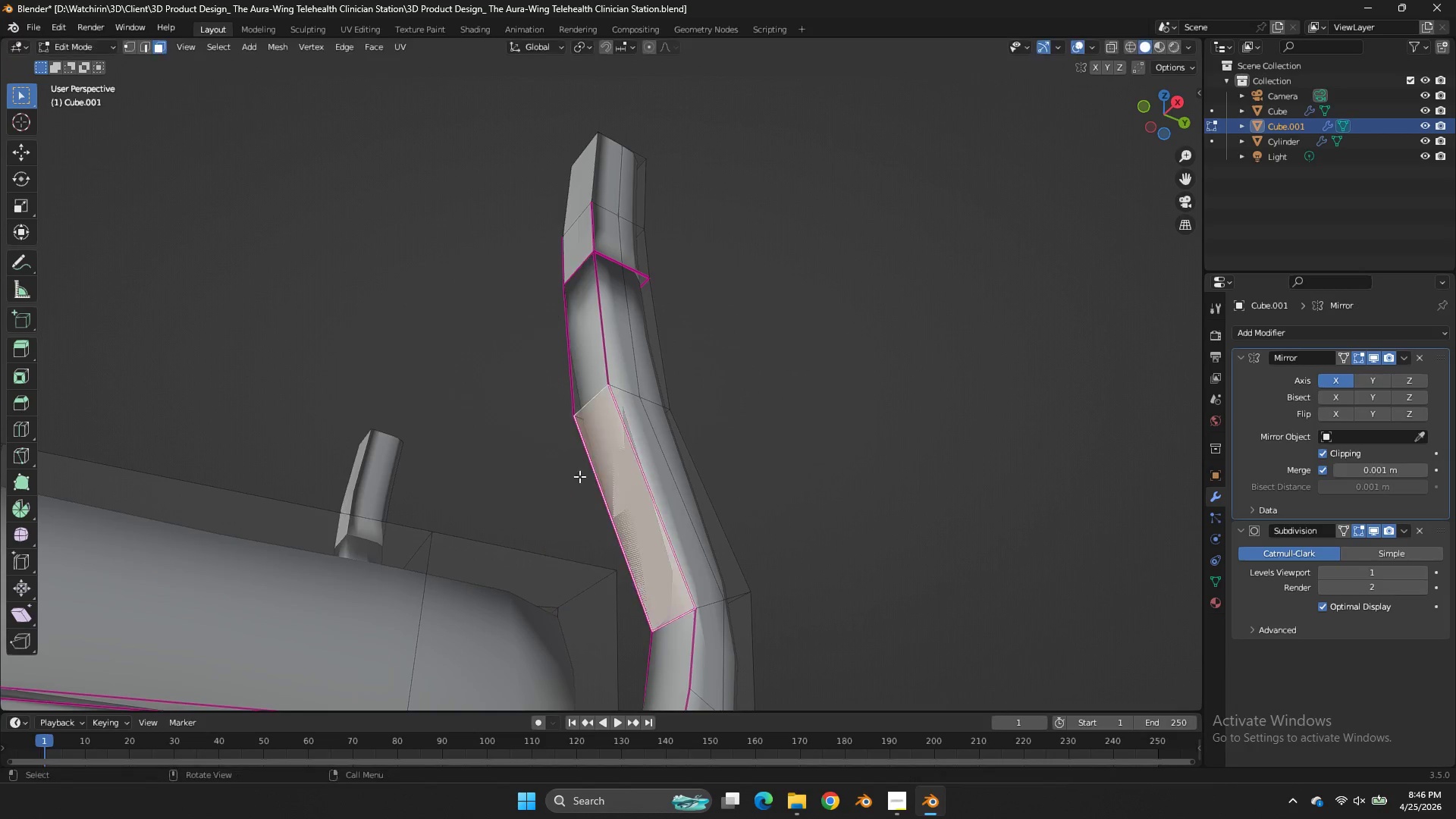 
right_click([579, 476])
 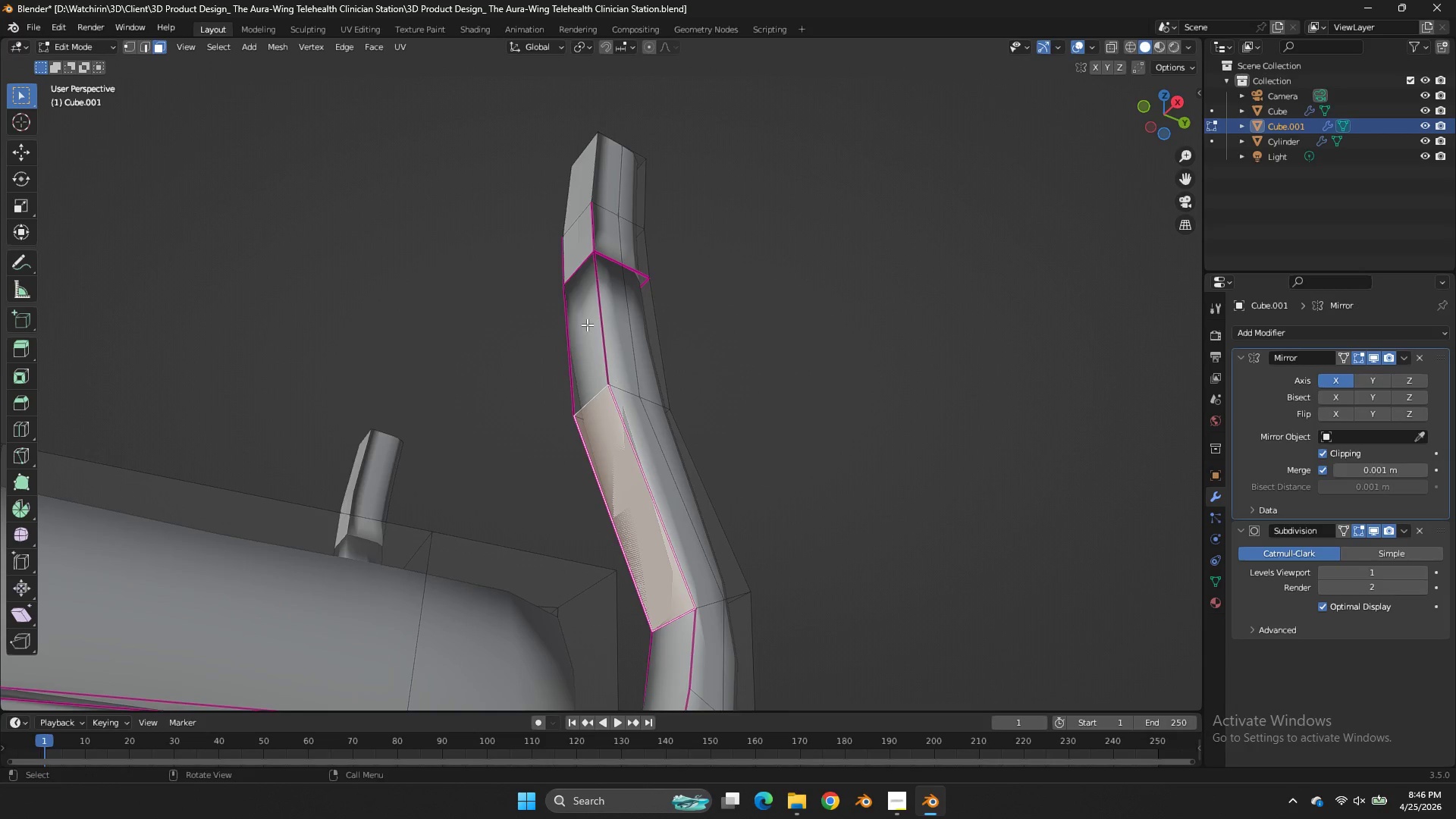 
type(gg)
 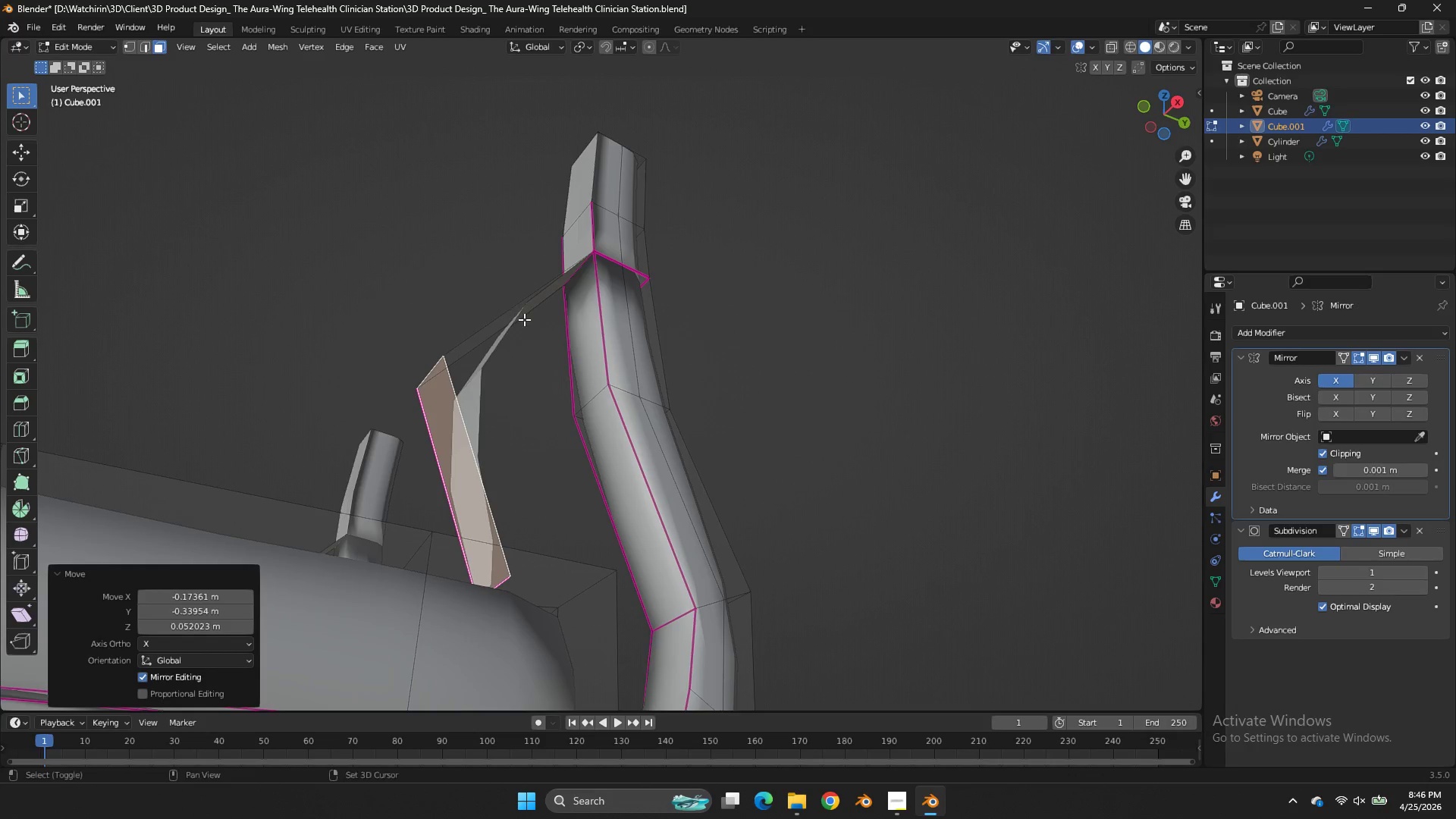 
hold_key(key=ShiftLeft, duration=0.95)
left_click_drag(start_coordinate=[527, 319], to_coordinate=[522, 316])
 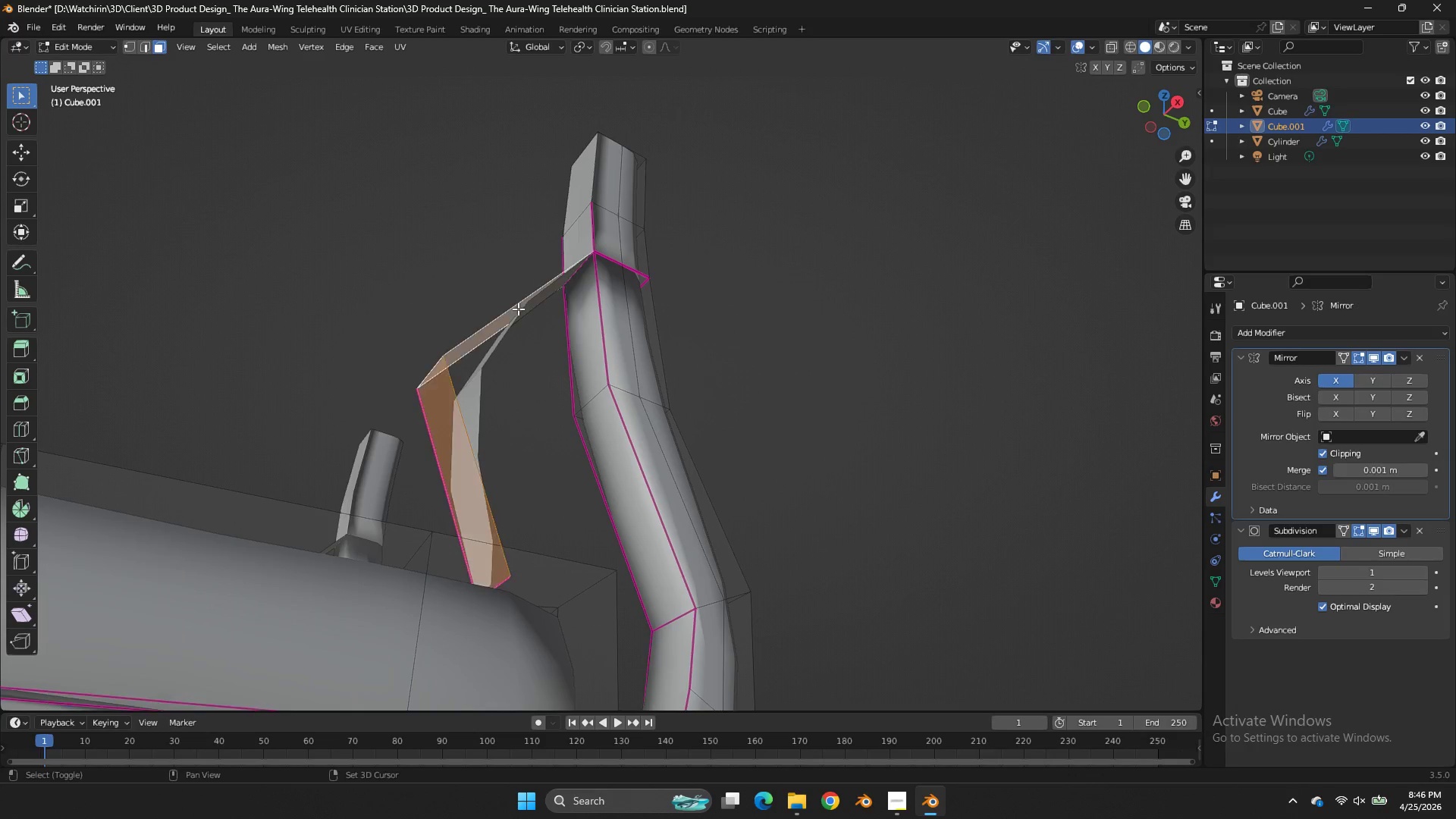 
double_click([518, 309])
 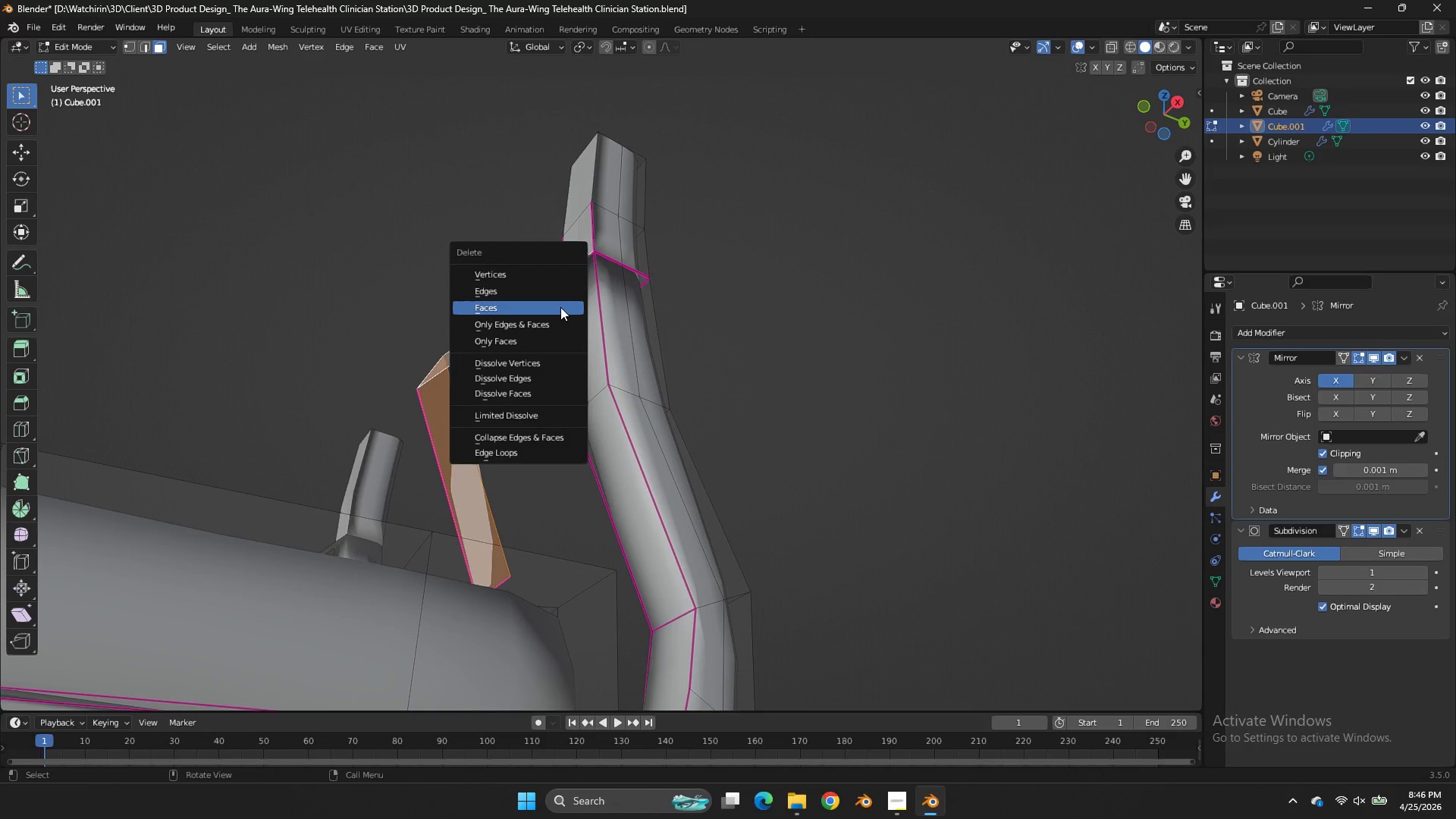 
key(X)
 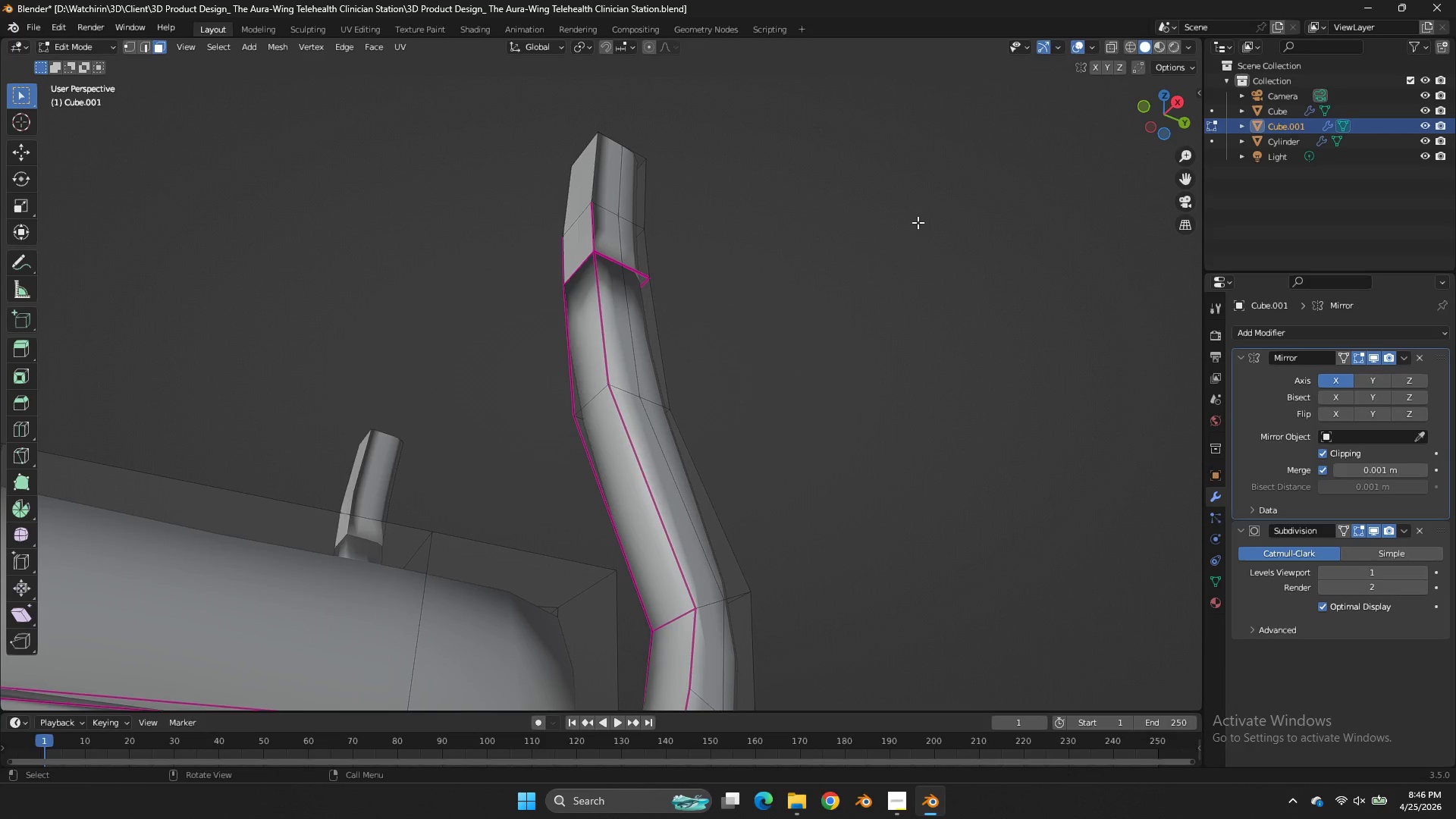 
left_click([560, 307])
 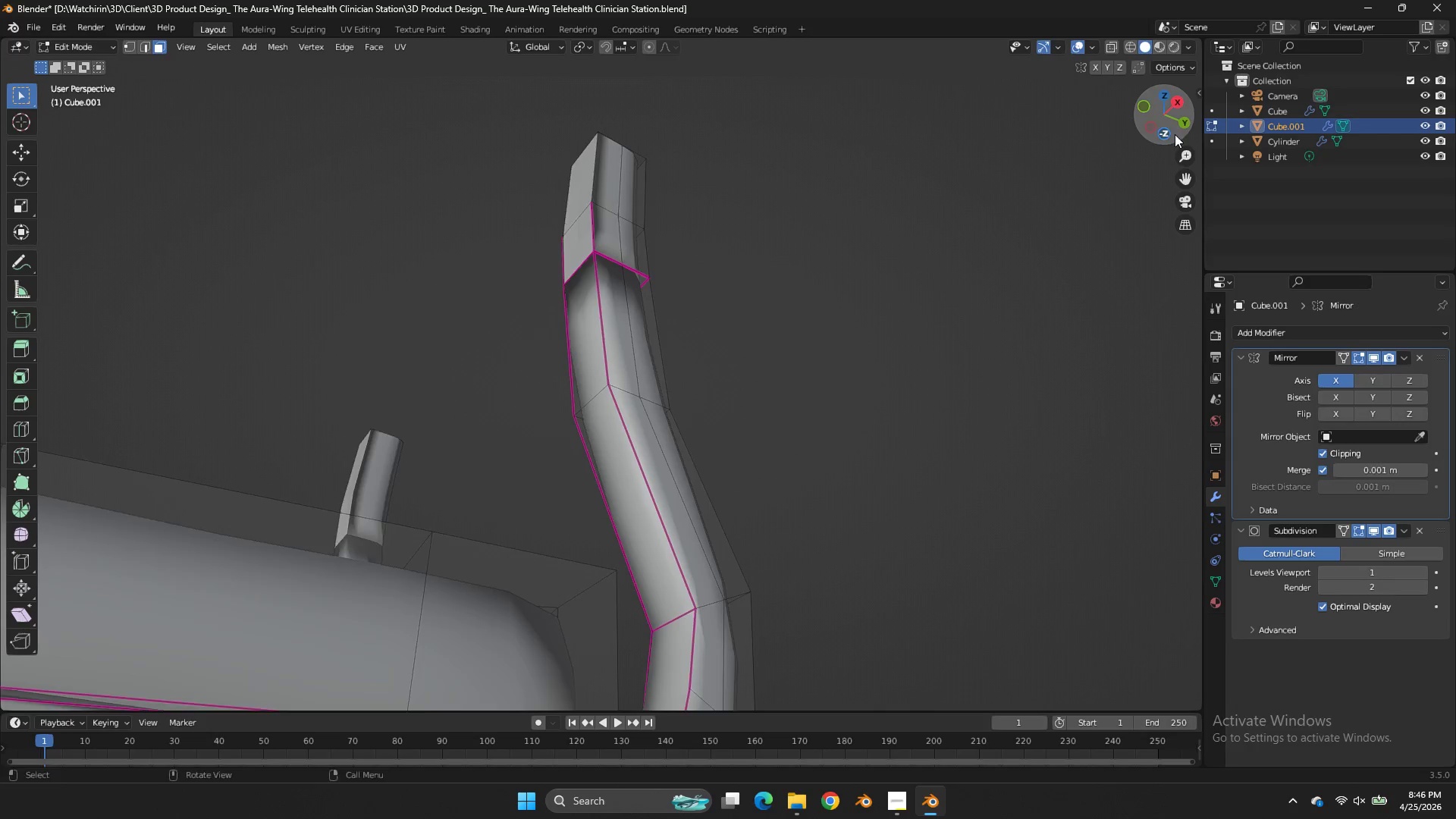 
left_click_drag(start_coordinate=[1177, 135], to_coordinate=[28, 291])
 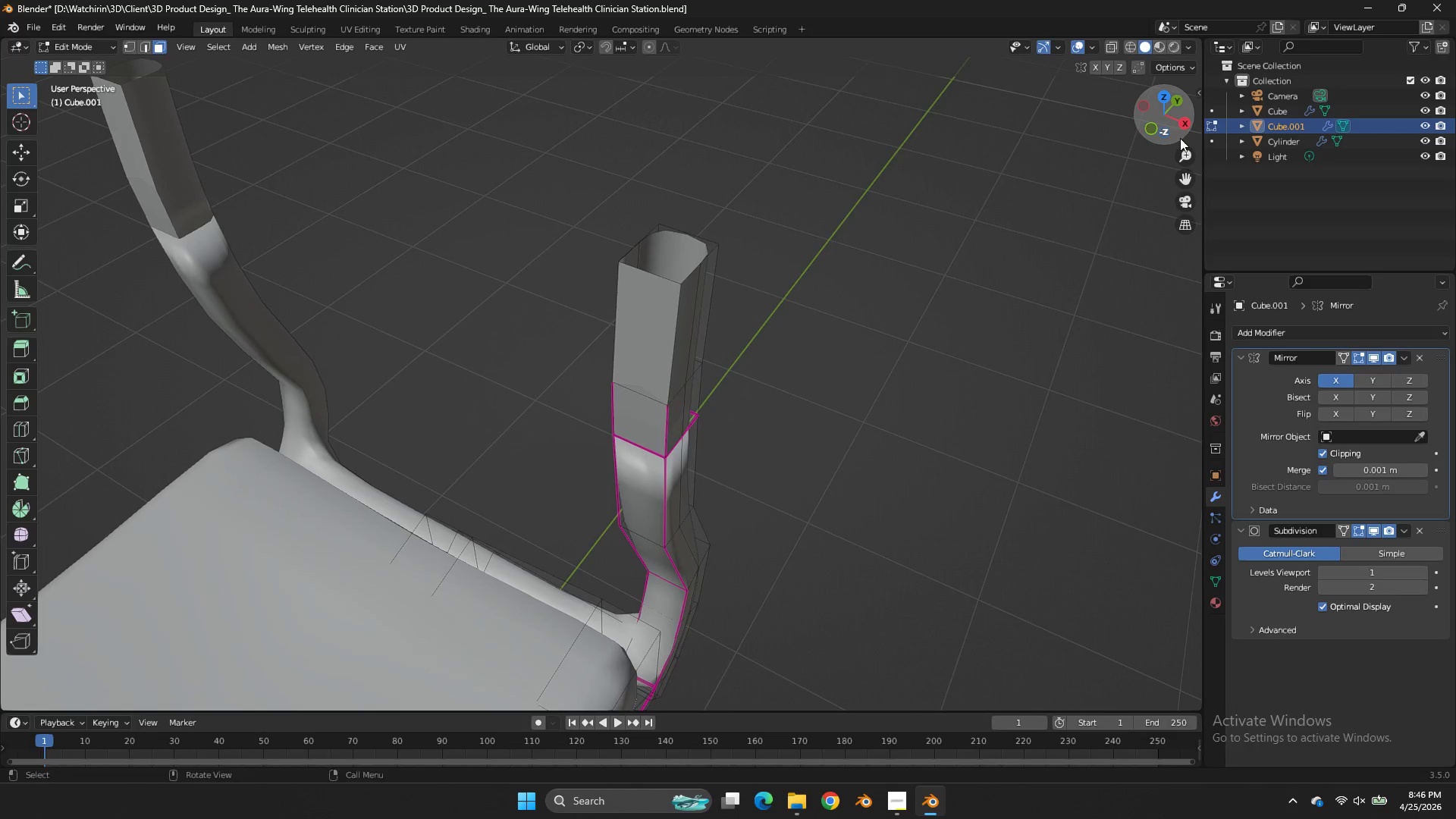 
key(Tab)
 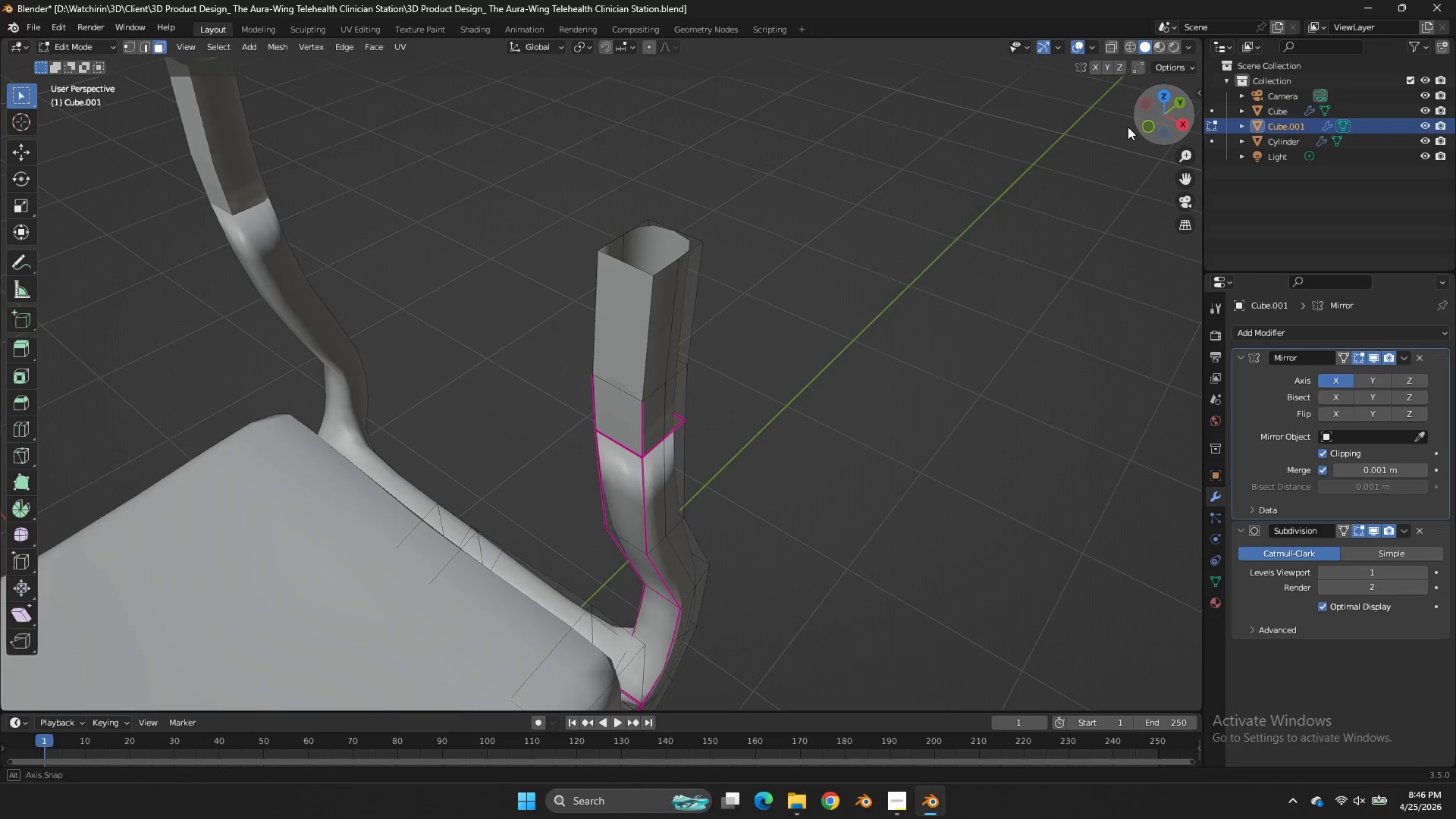 
left_click_drag(start_coordinate=[1175, 140], to_coordinate=[1107, 121])
 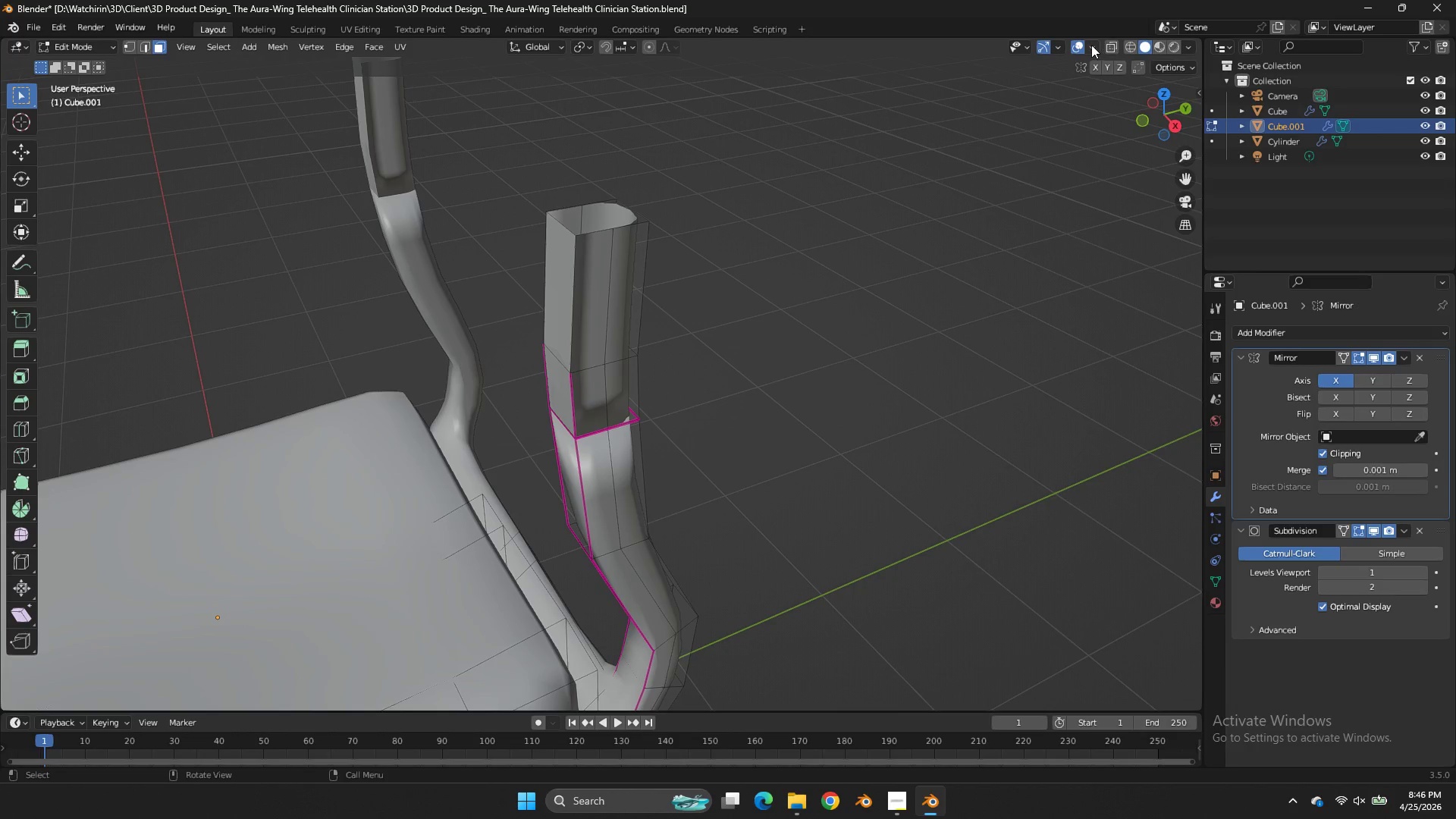 
left_click([1091, 45])
 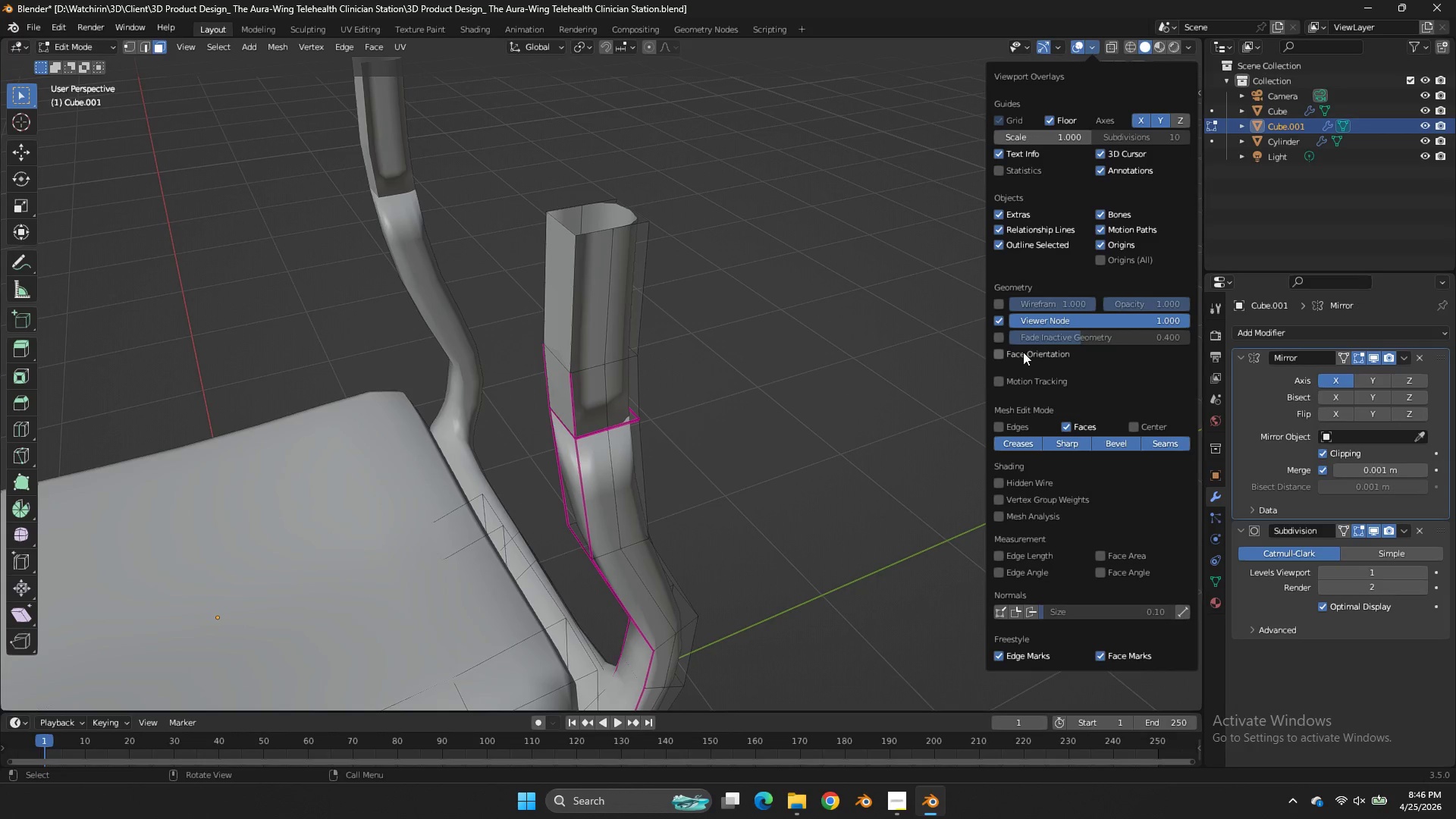 
left_click([1023, 352])
 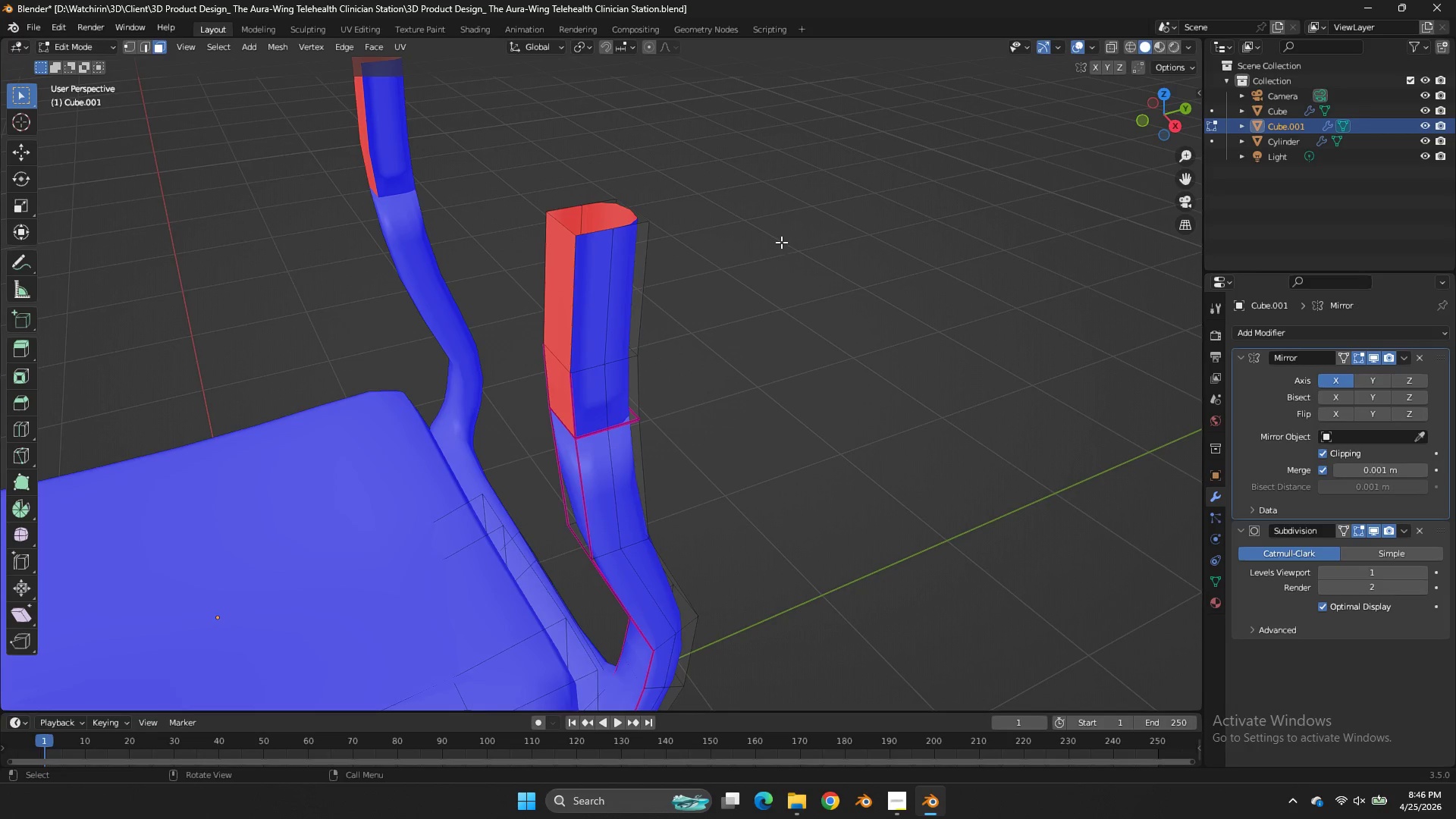 
left_click([782, 242])
 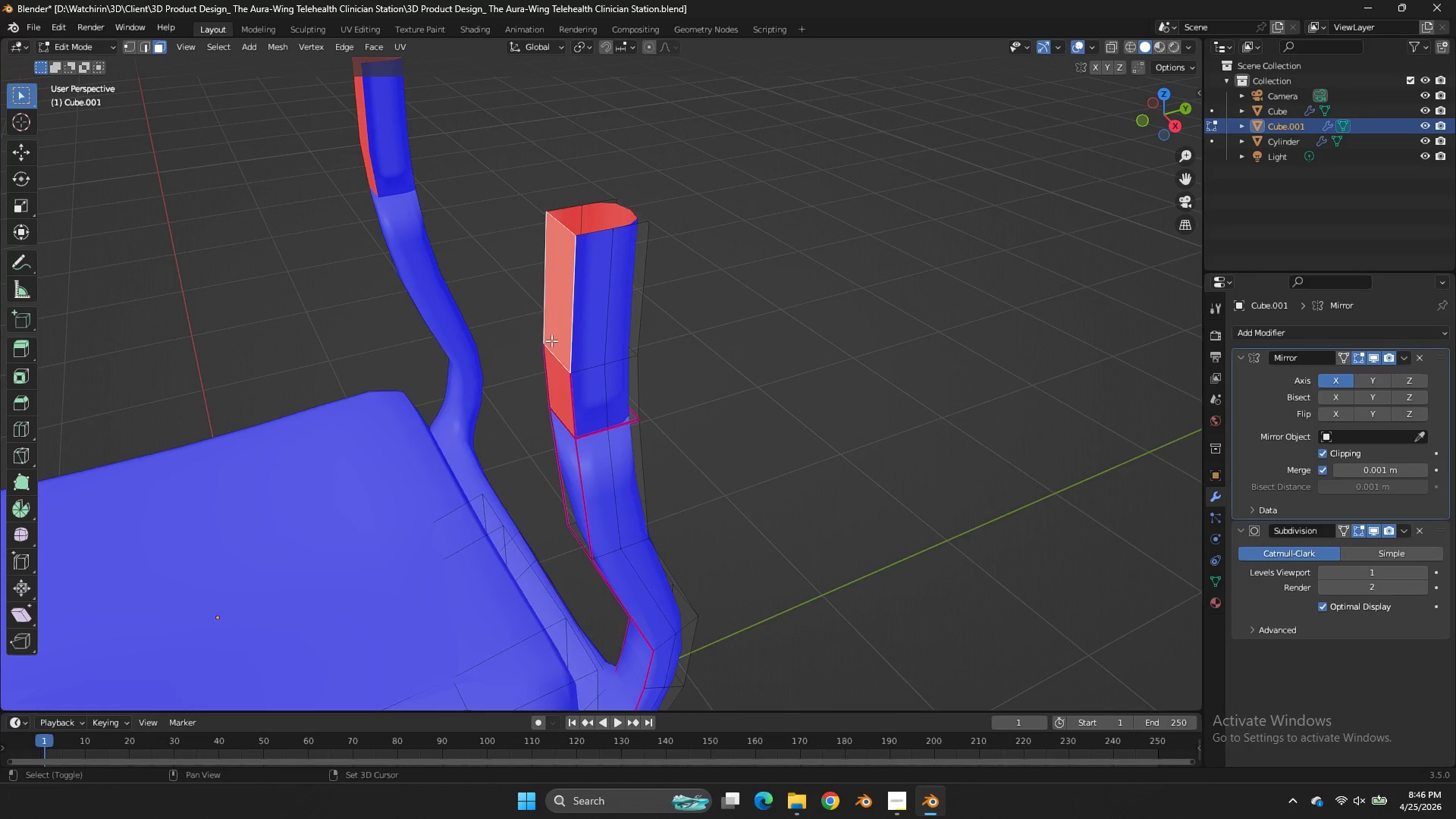 
hold_key(key=ShiftLeft, duration=0.42)
left_click([550, 353])
 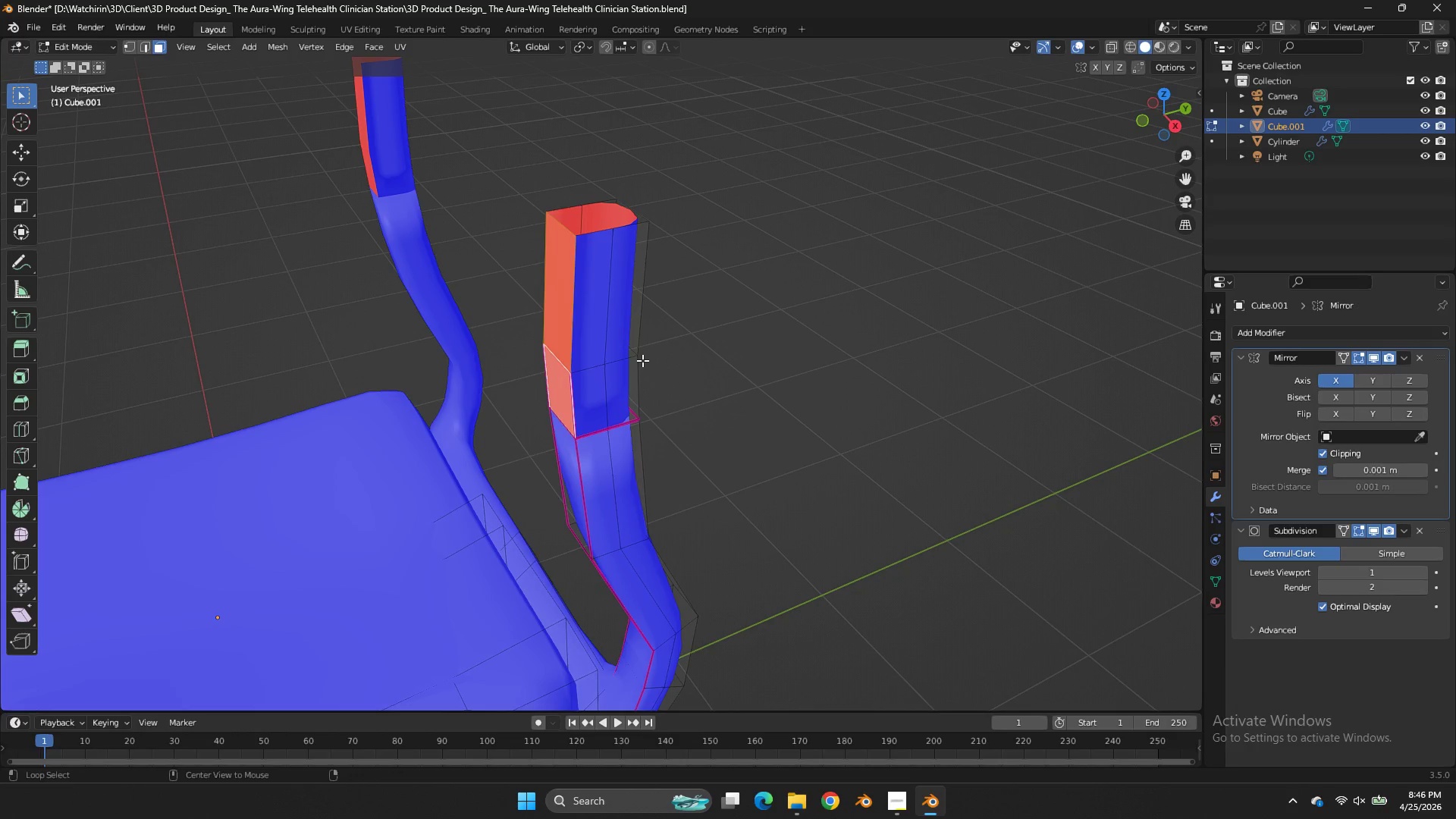 
key(Alt+AltRight)
 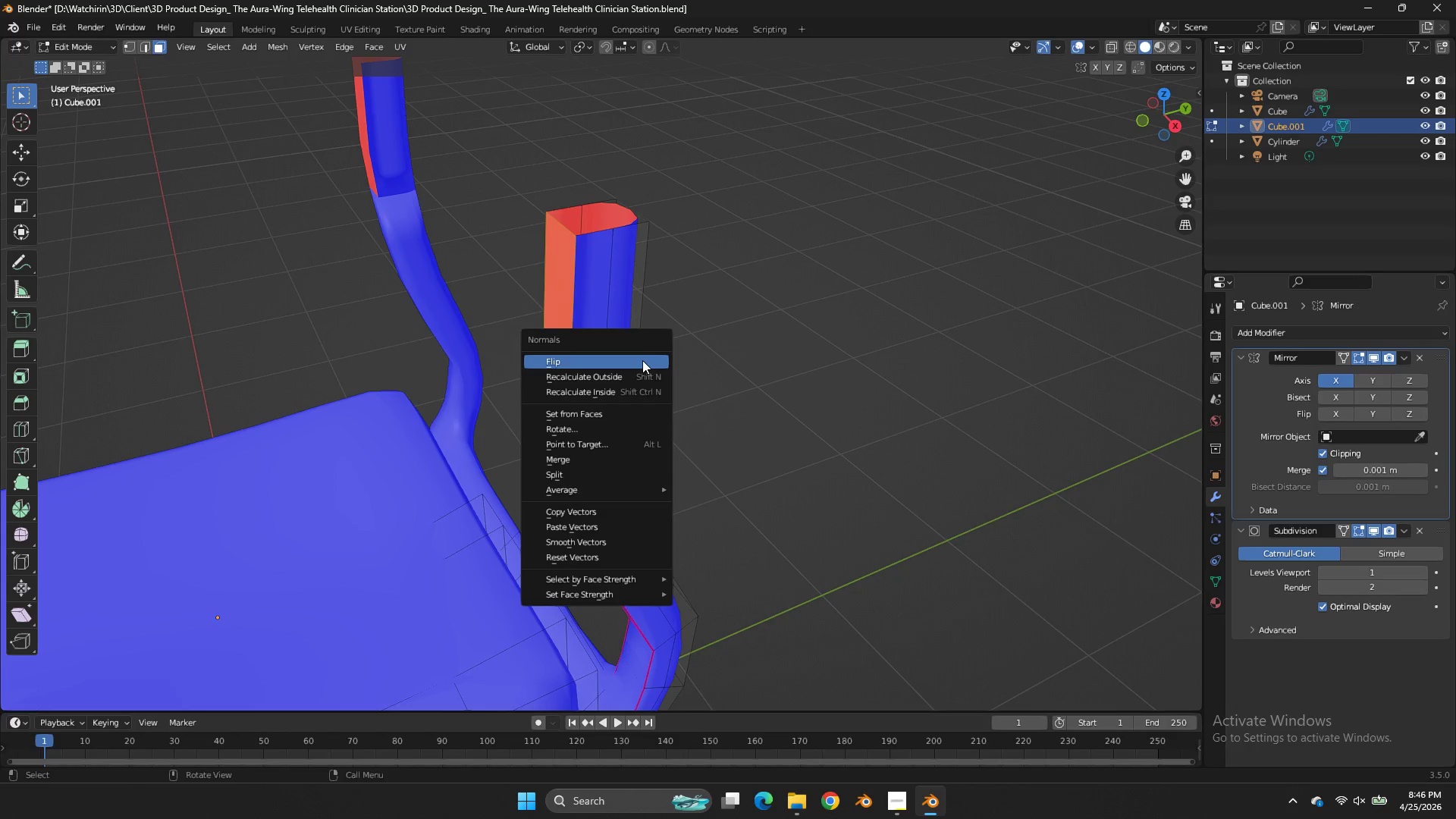 
key(Alt+N)
 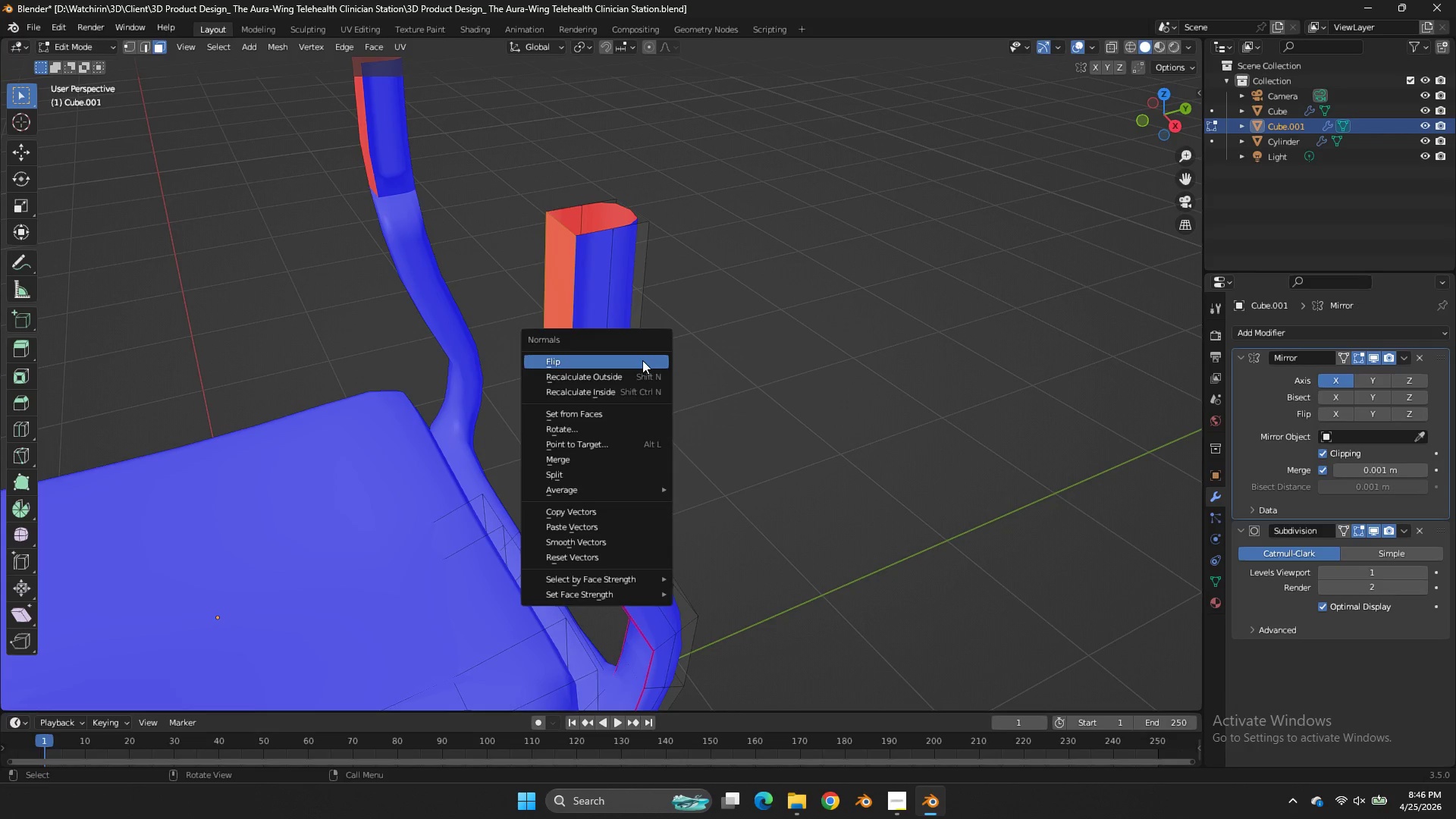 
left_click([642, 360])
 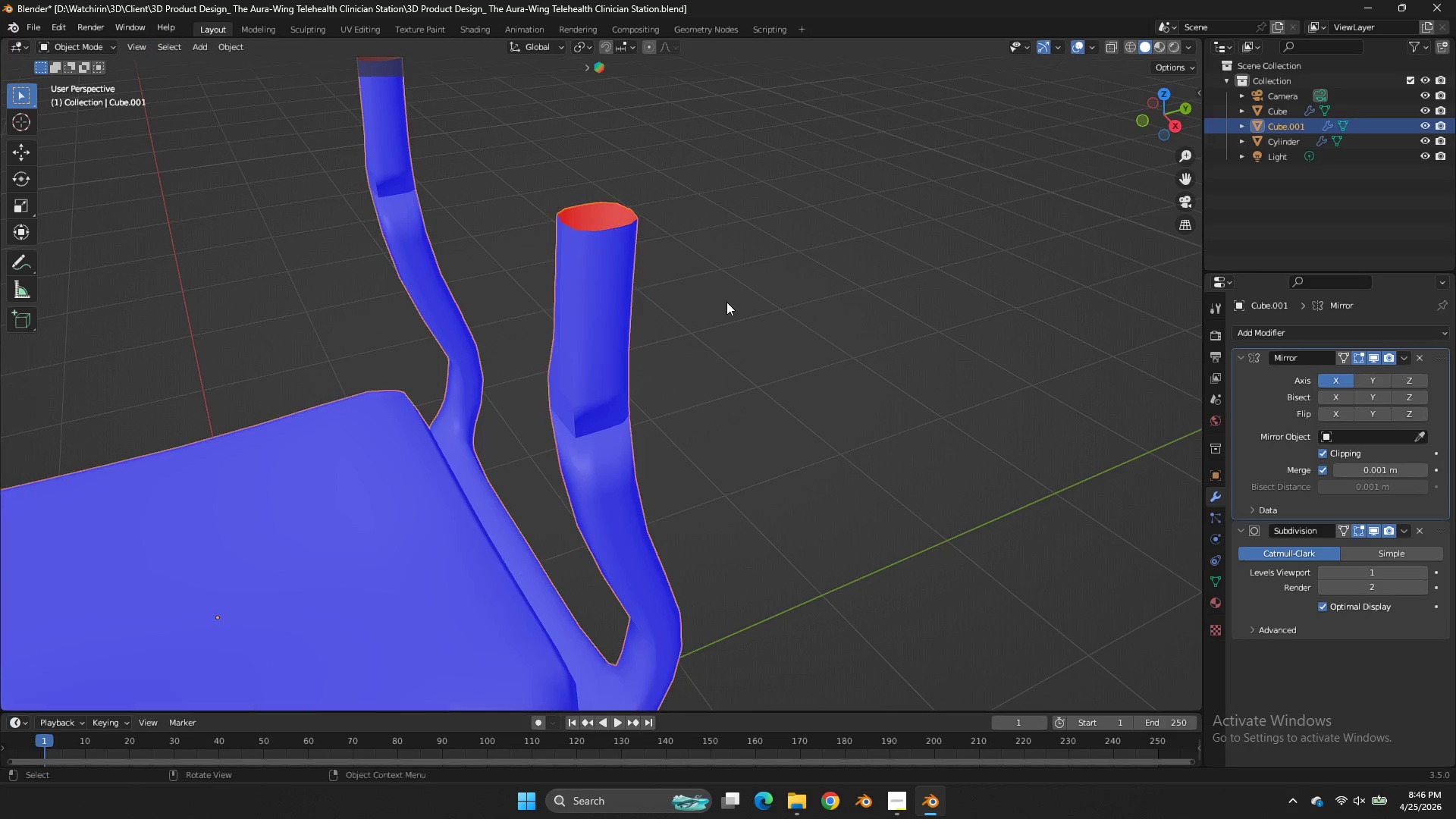 
key(Tab)
 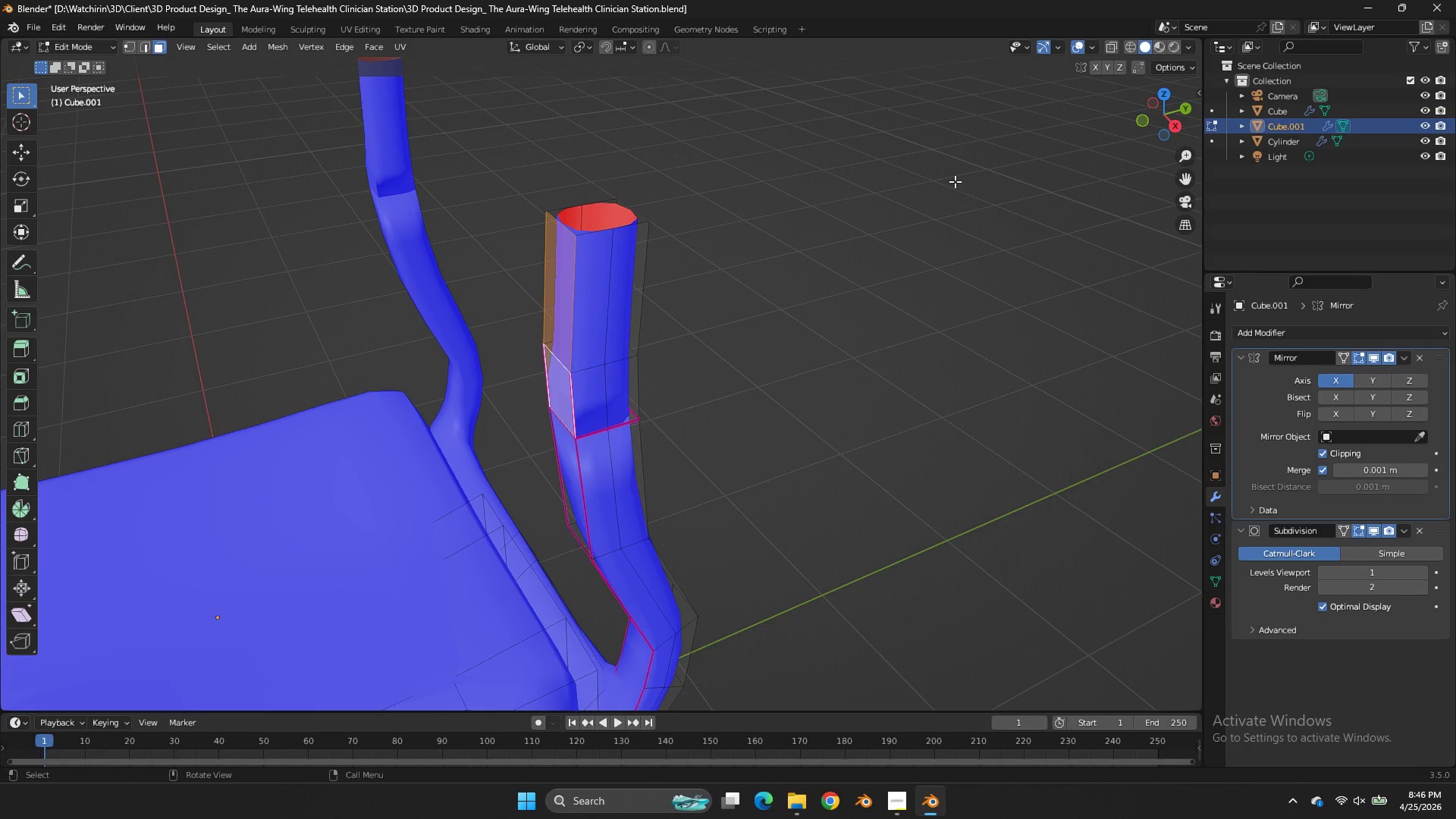 
key(Tab)
 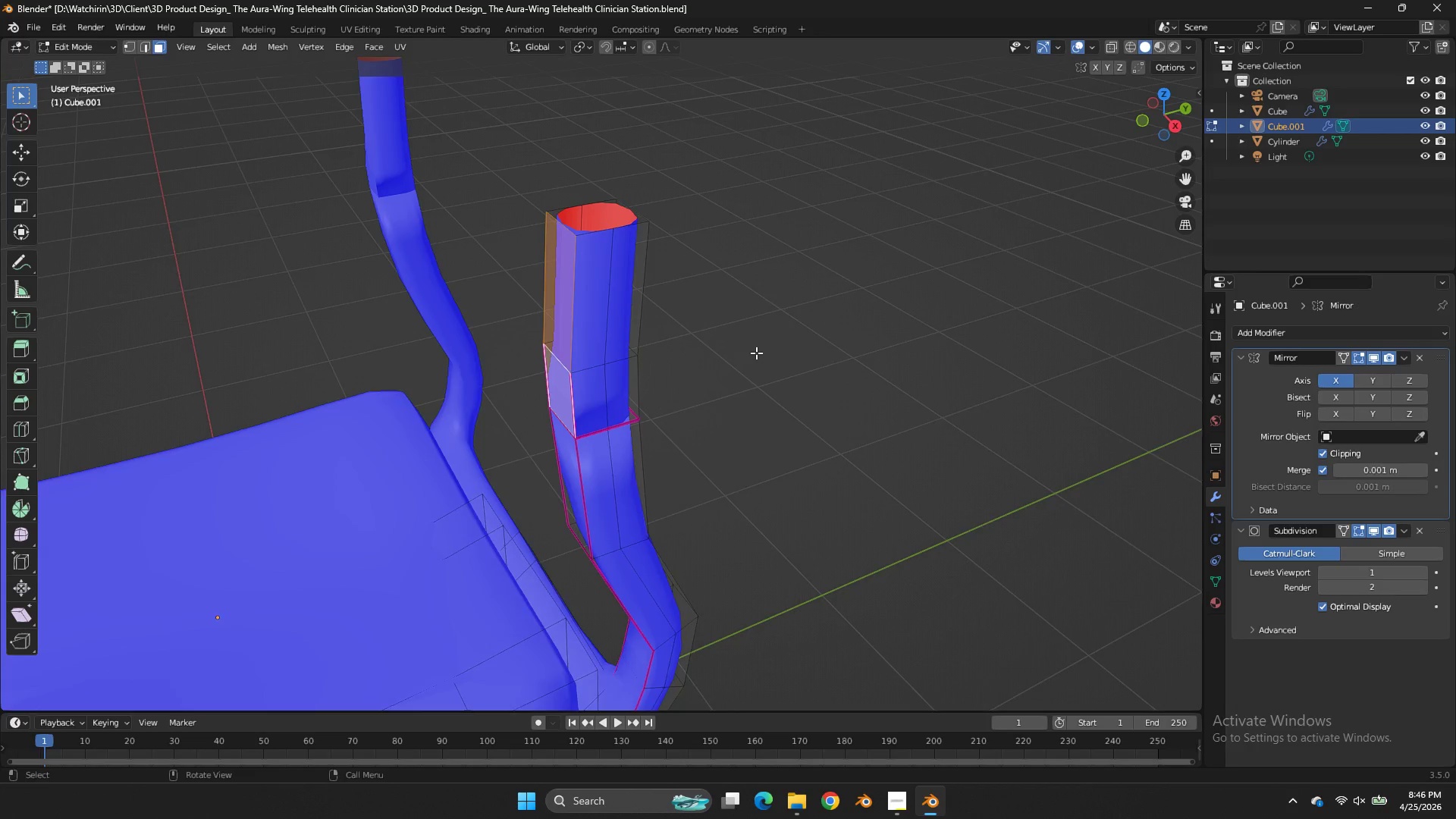 
scroll: coordinate [756, 353], scroll_direction: up, amount: 2.0
 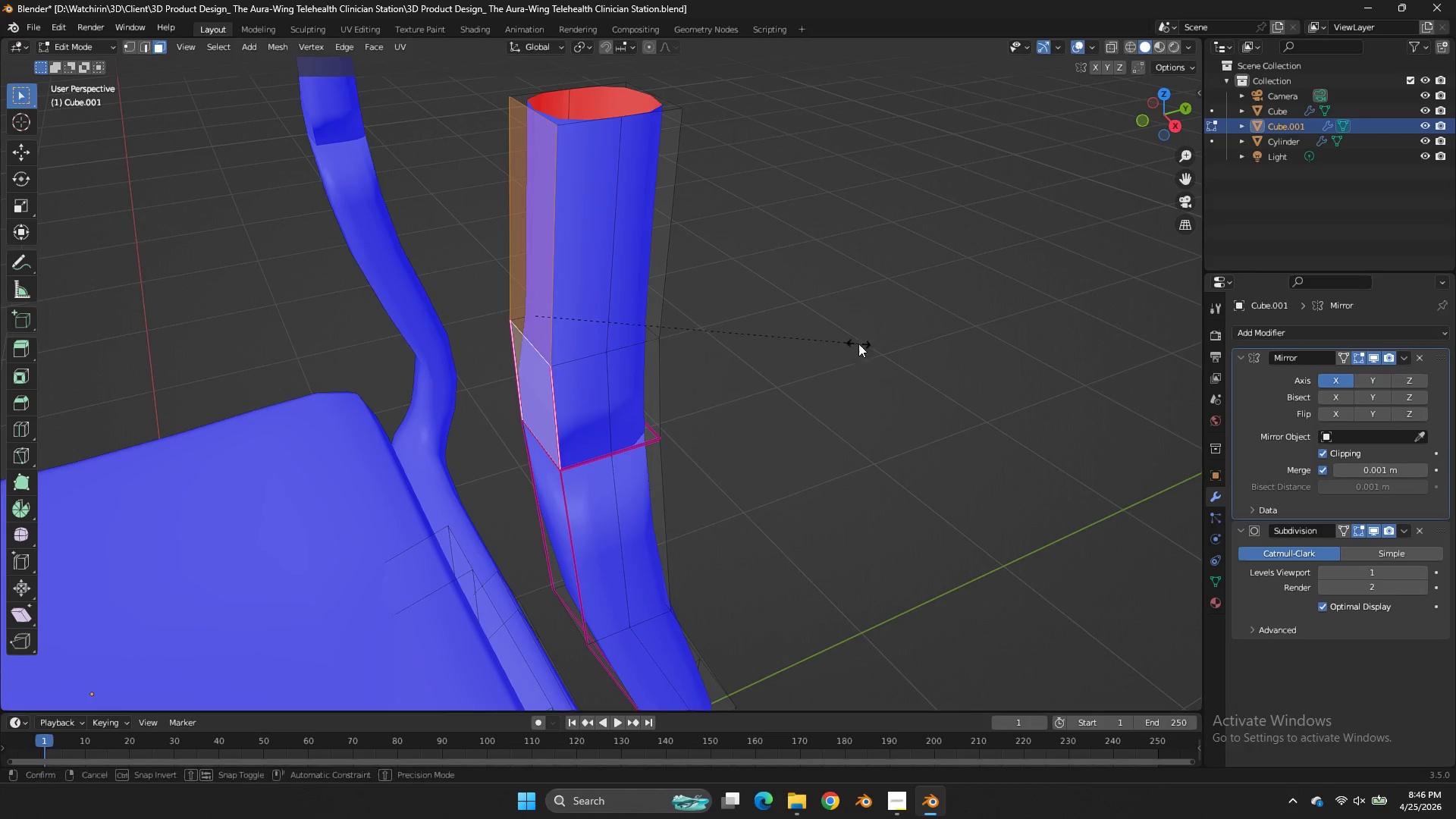 
key(Shift+E)
 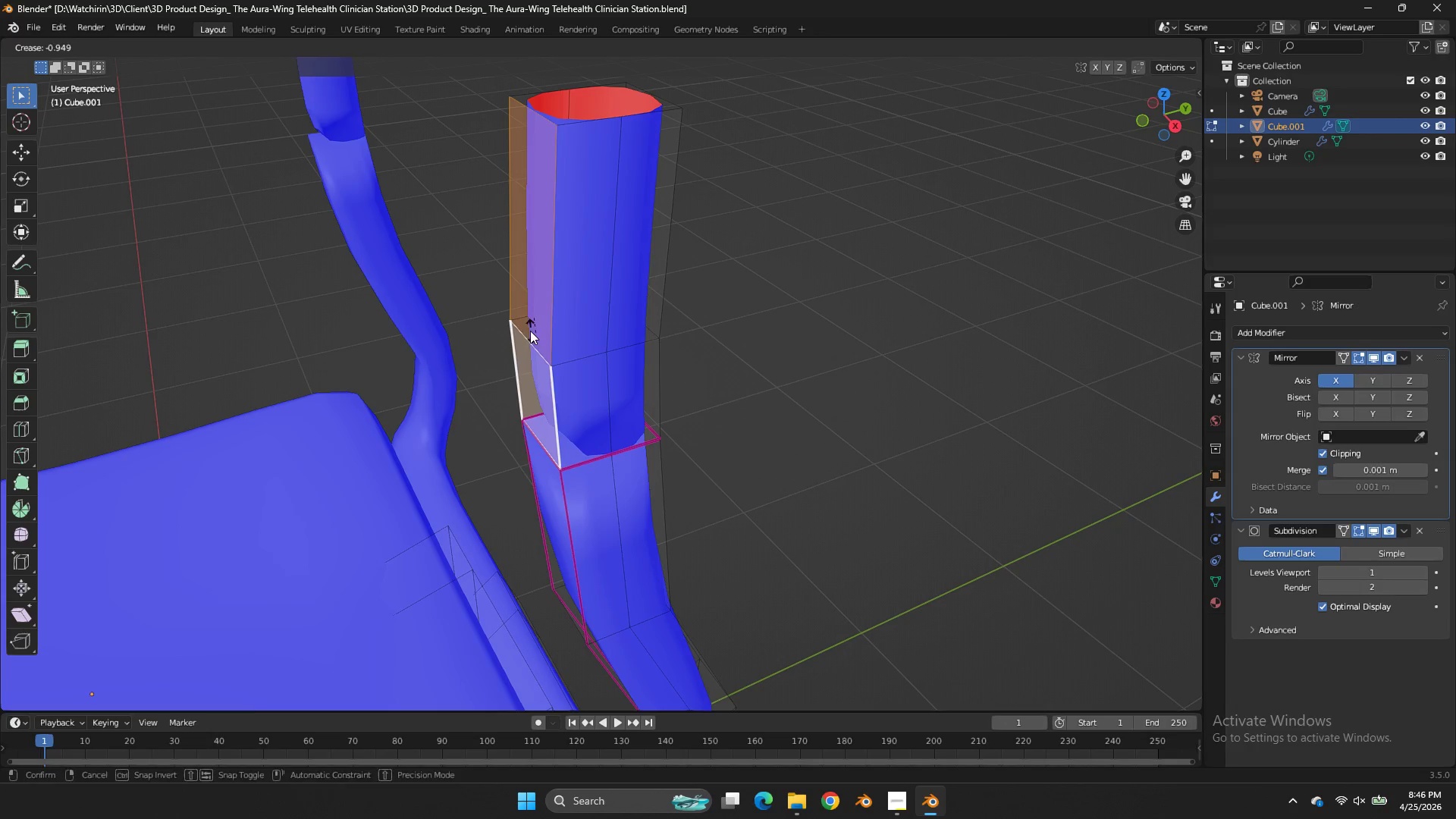 
left_click([530, 331])
 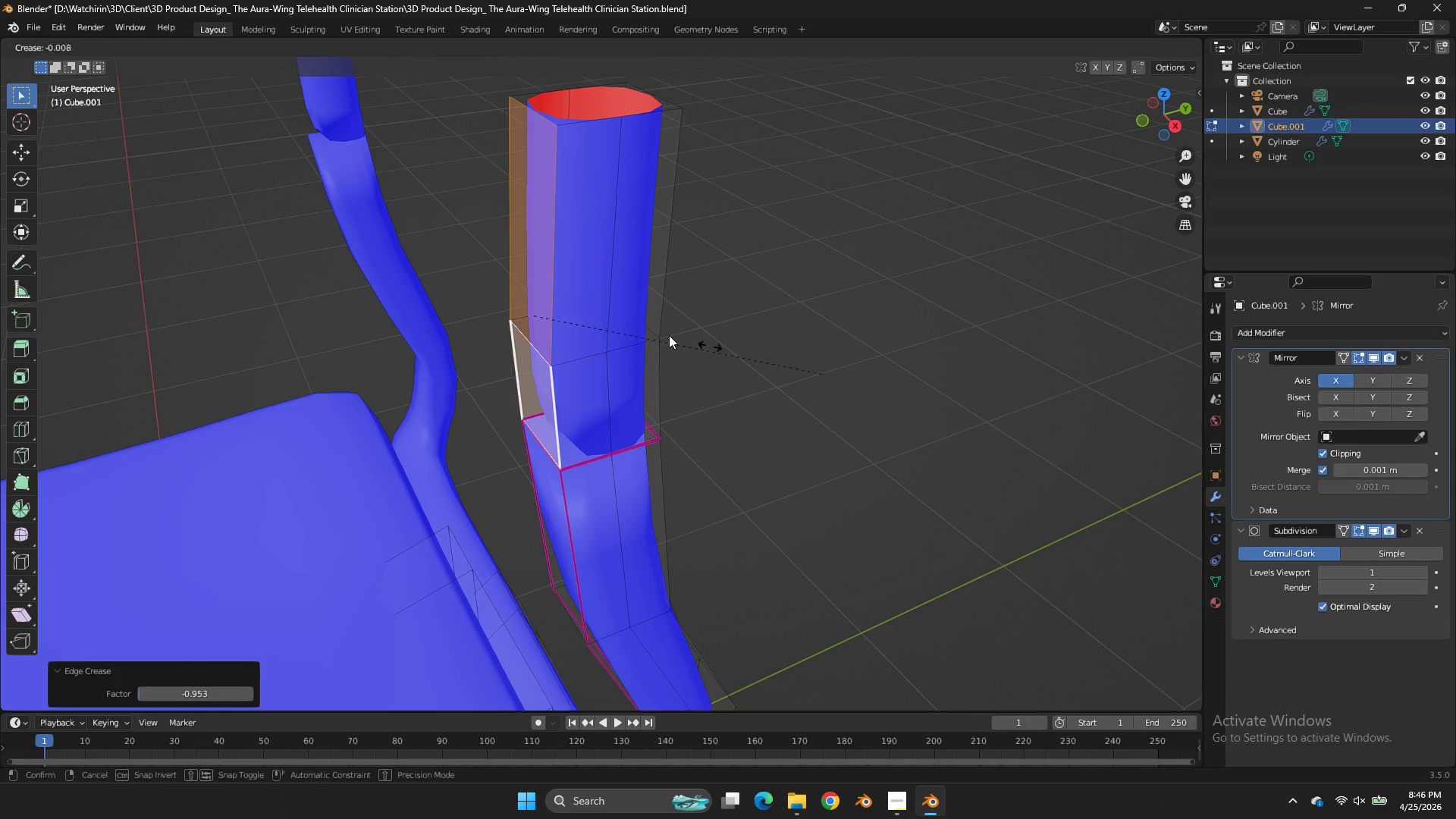 
key(Shift+E)
 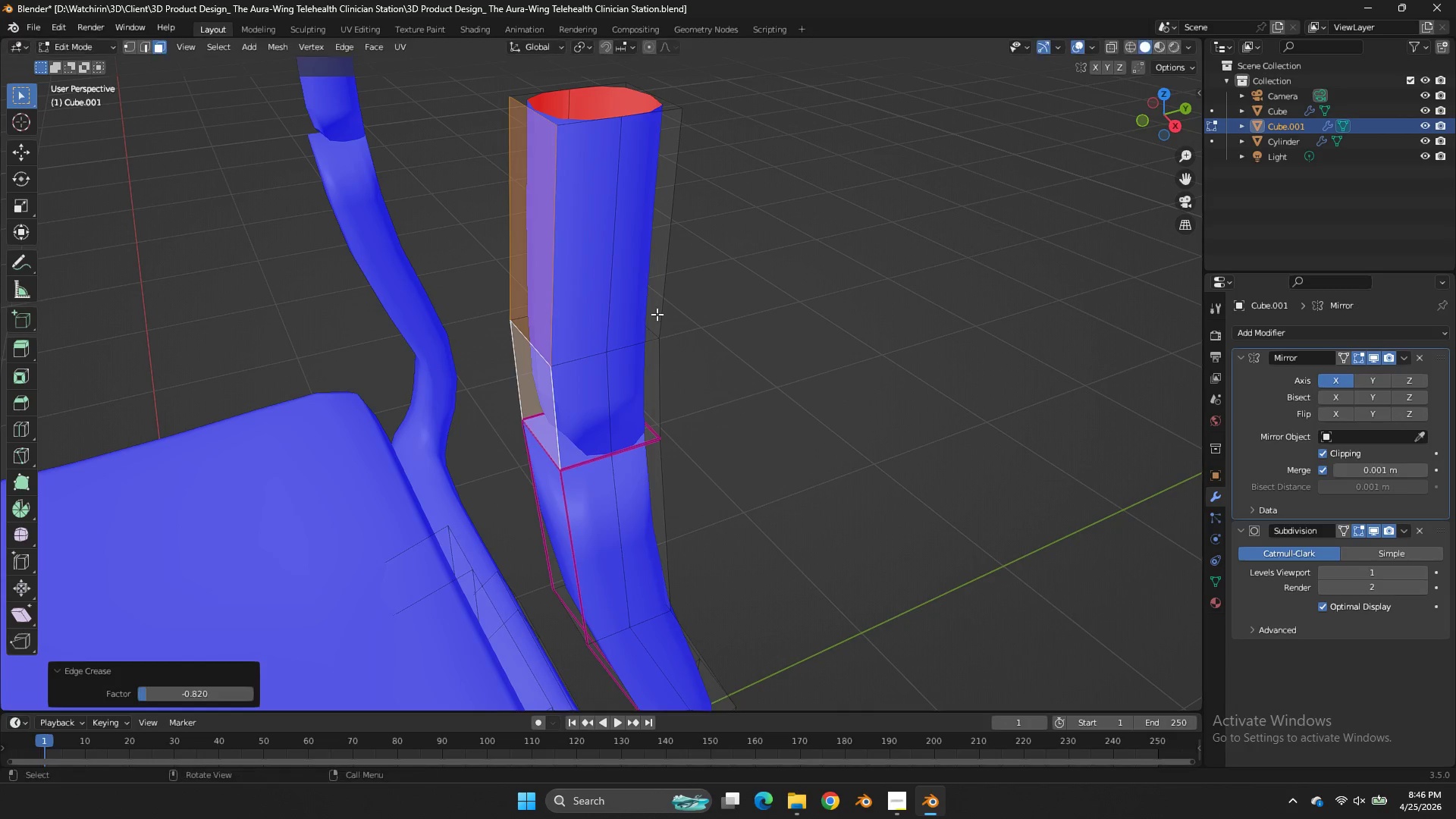 
left_click([587, 319])
 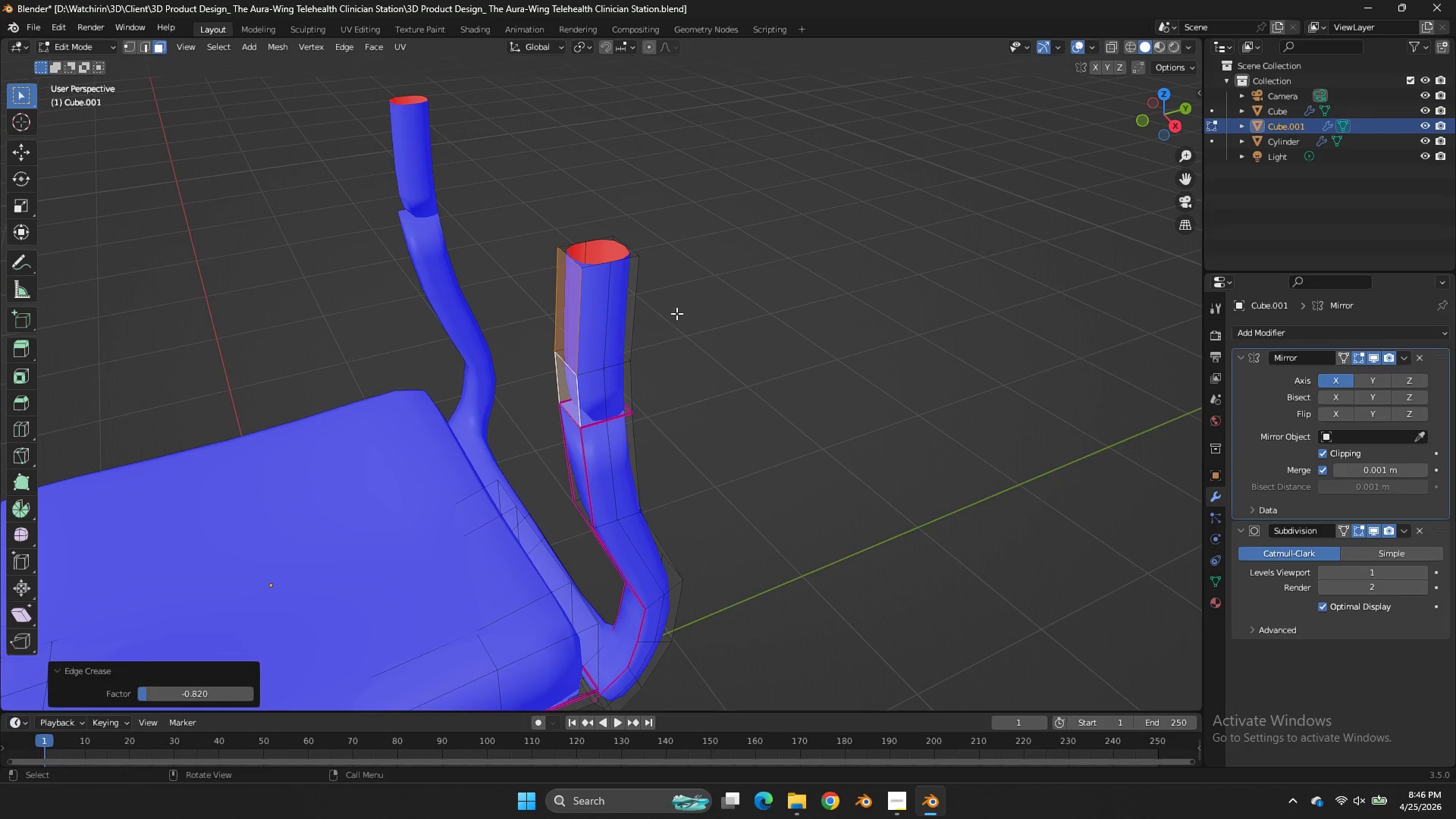 
scroll: coordinate [676, 313], scroll_direction: down, amount: 3.0
 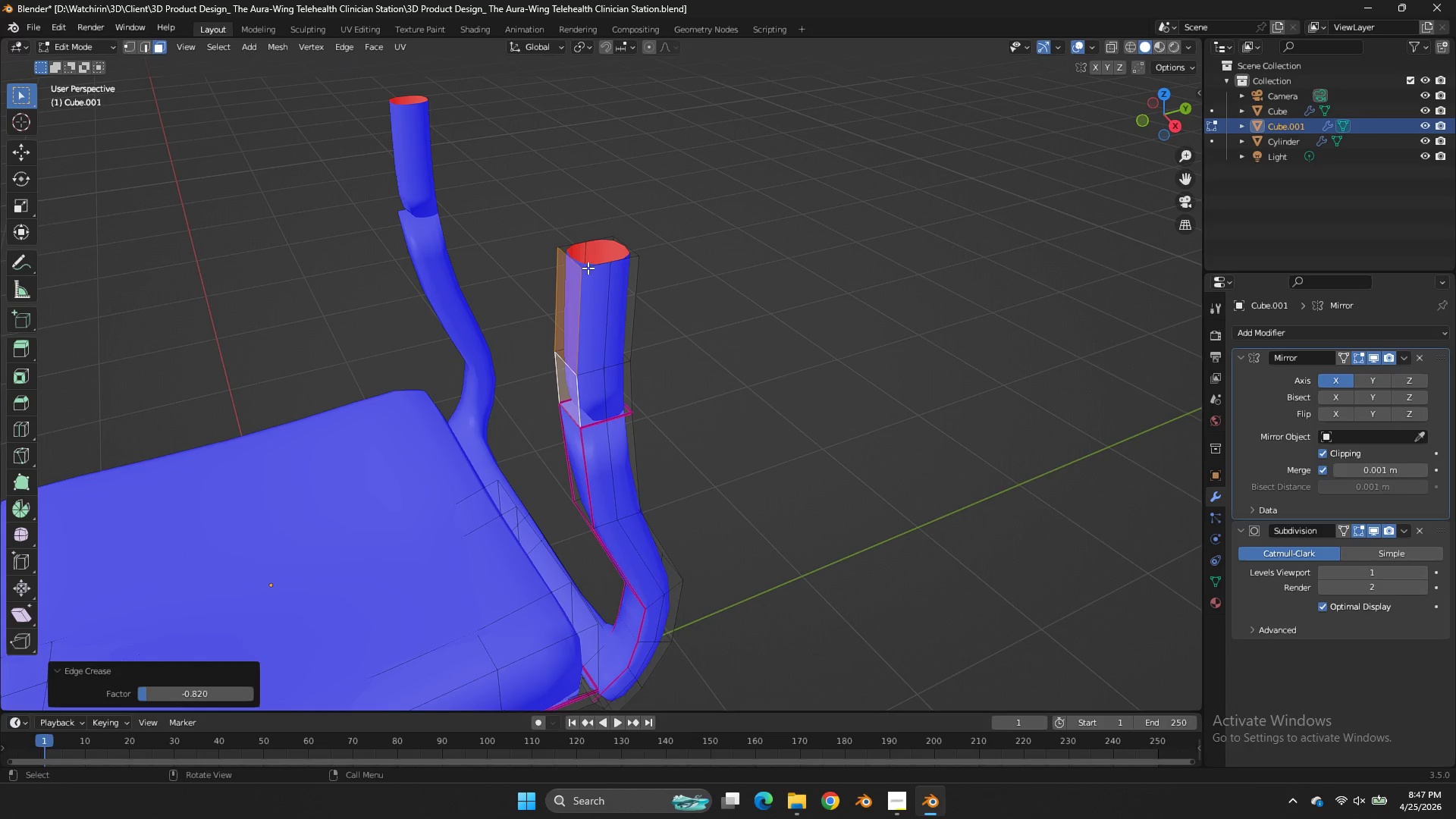 
left_click([575, 281])
 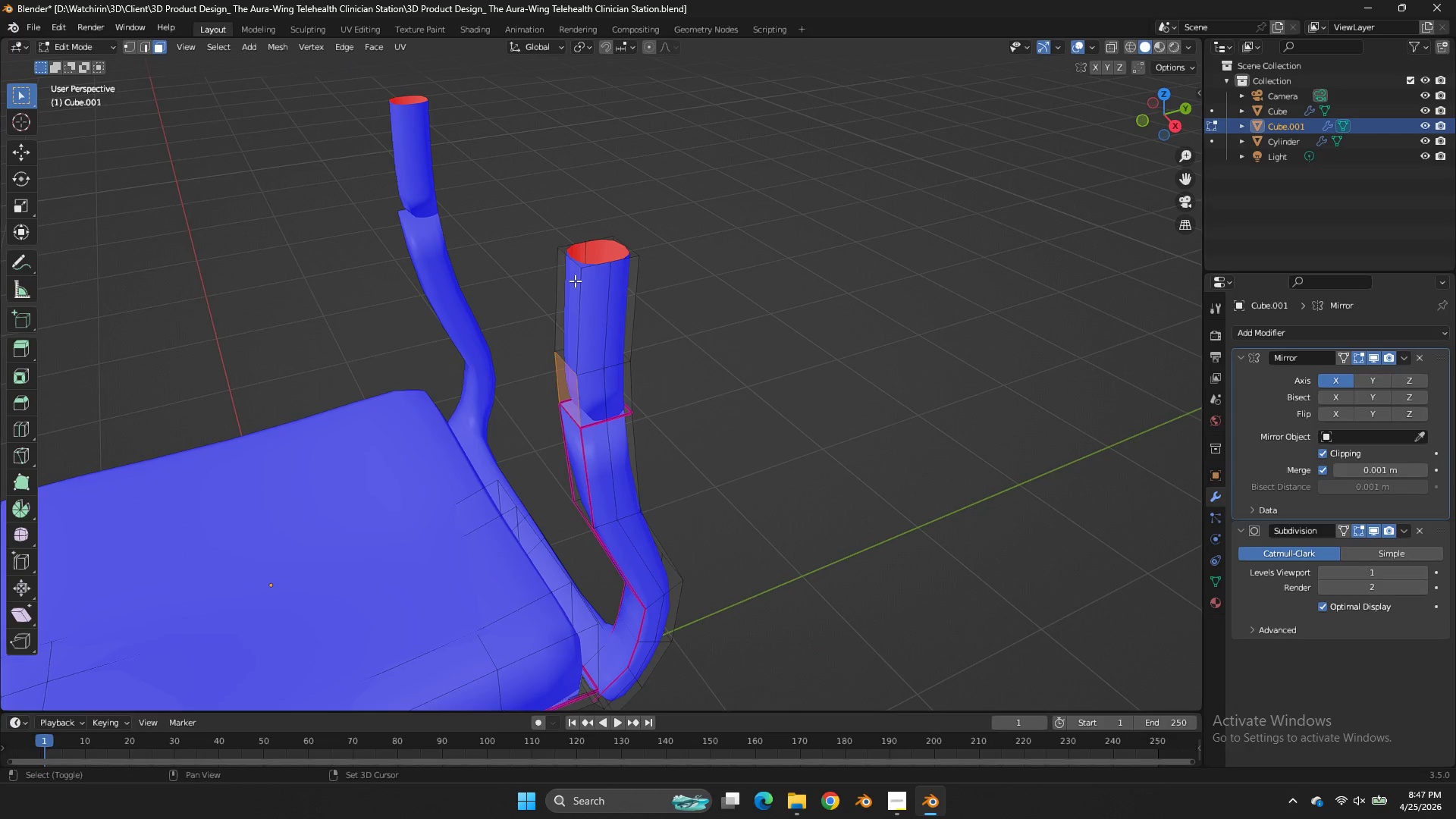 
left_click([575, 281])
 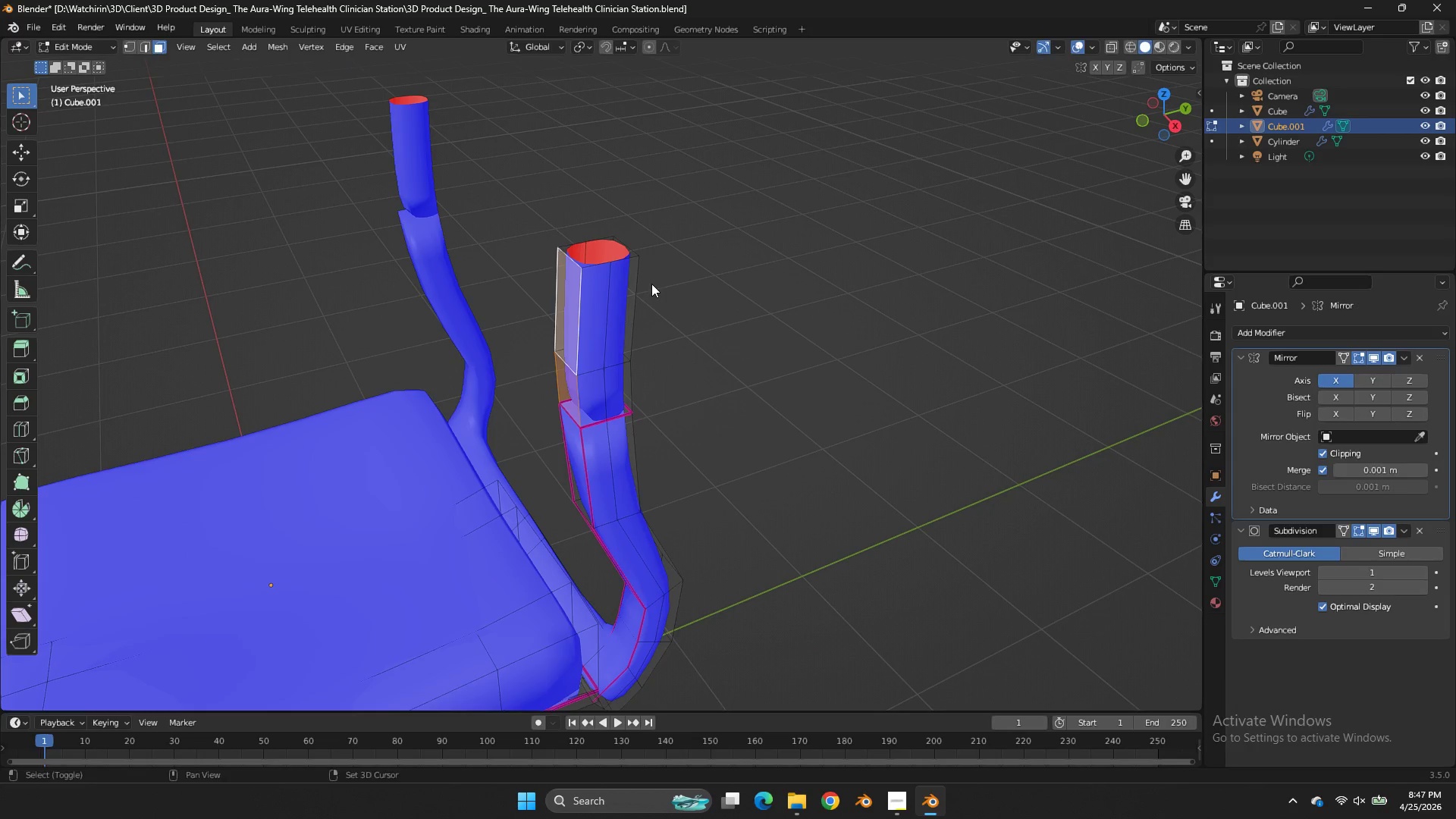 
key(Shift+E)
 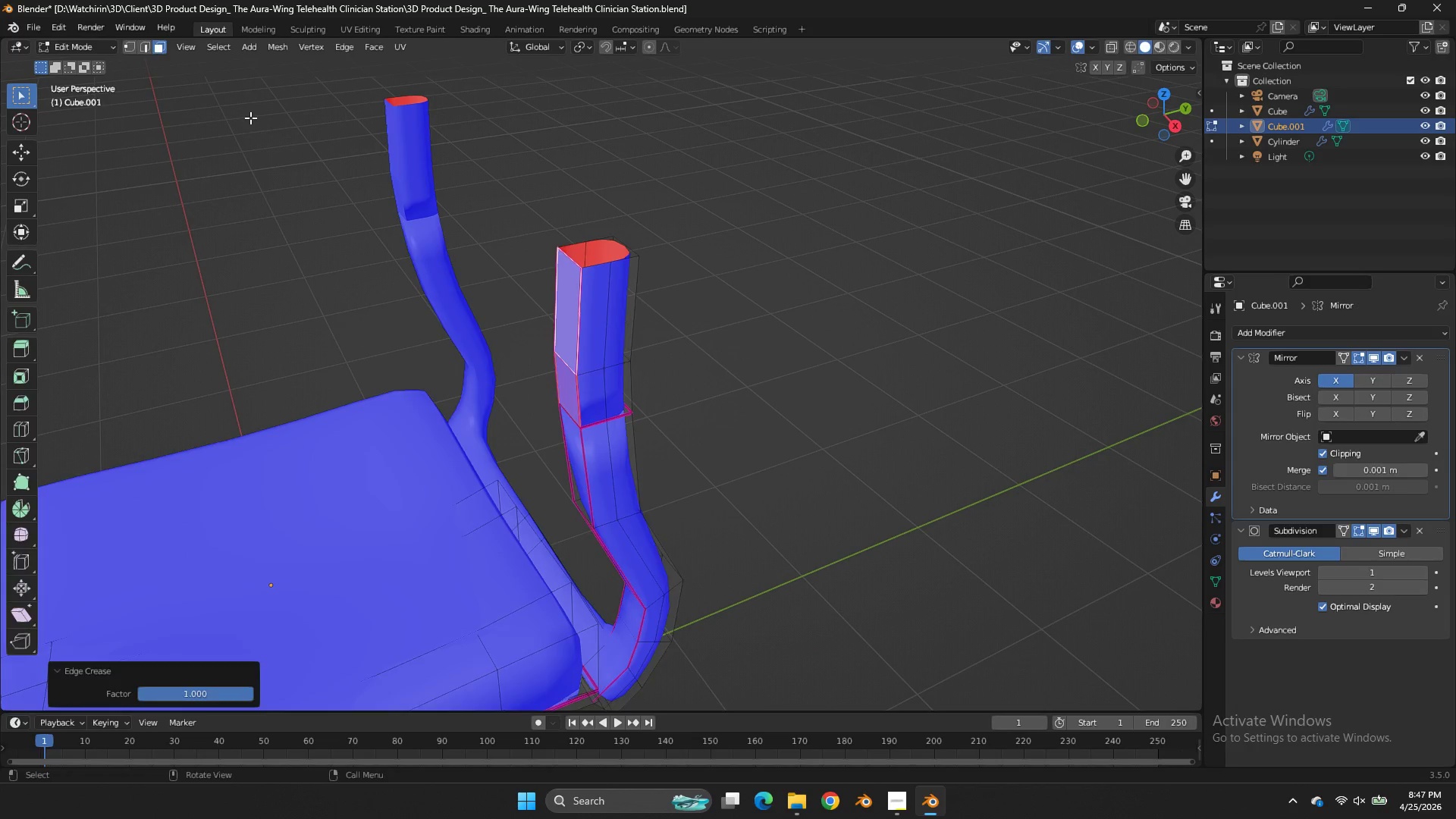 
key(Tab)
 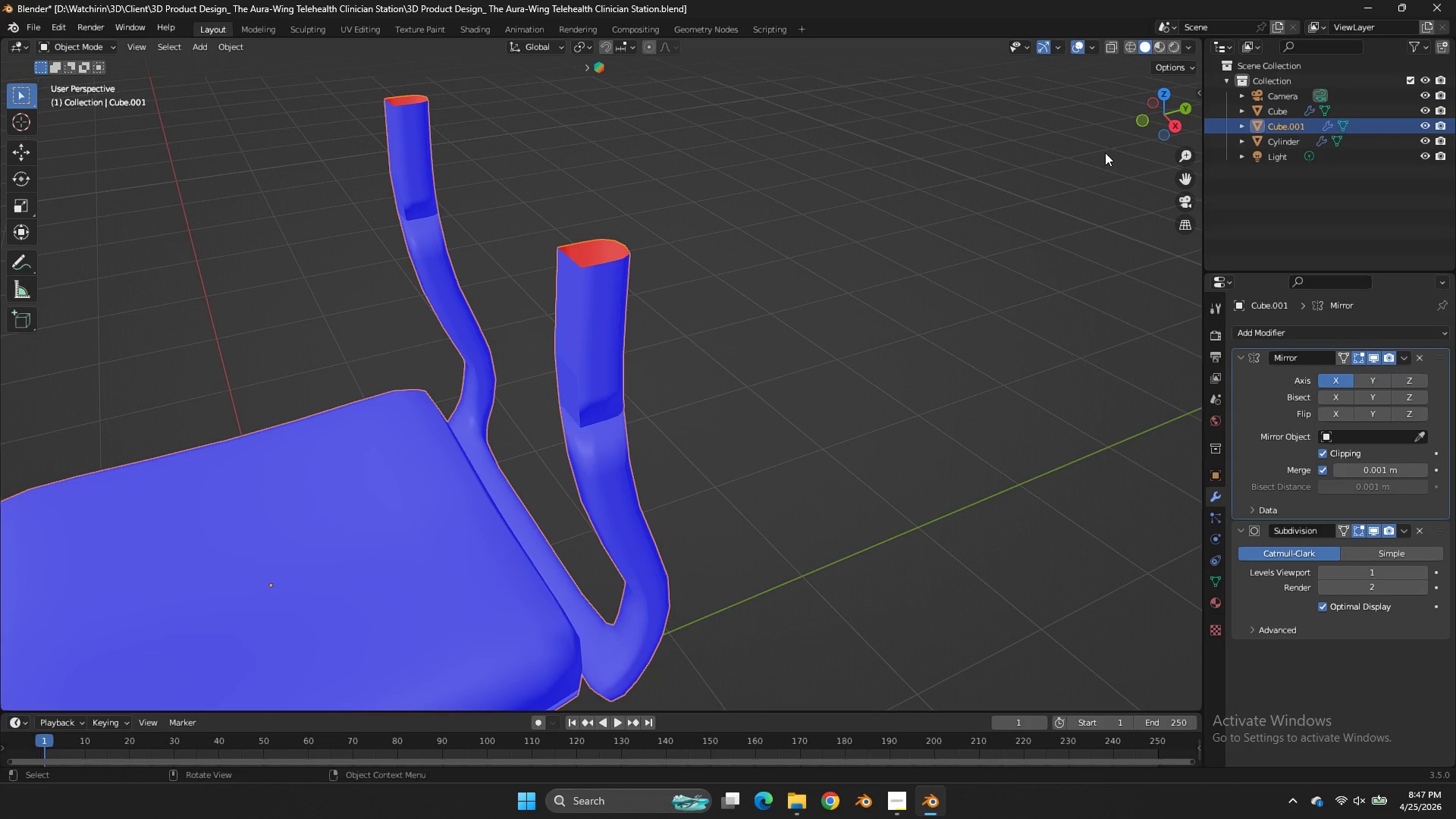 
key(Control+S)
 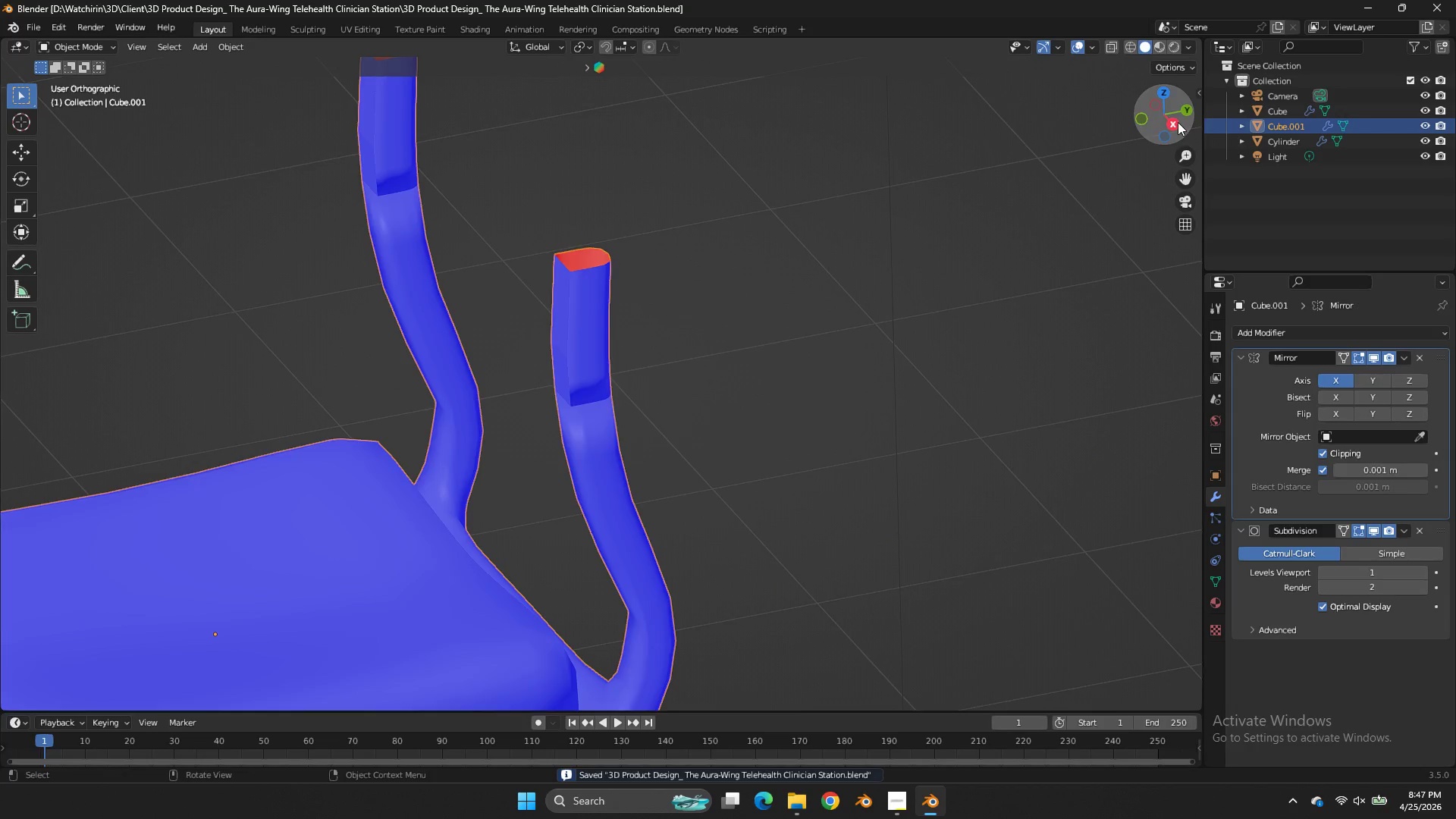 
left_click([1178, 122])
 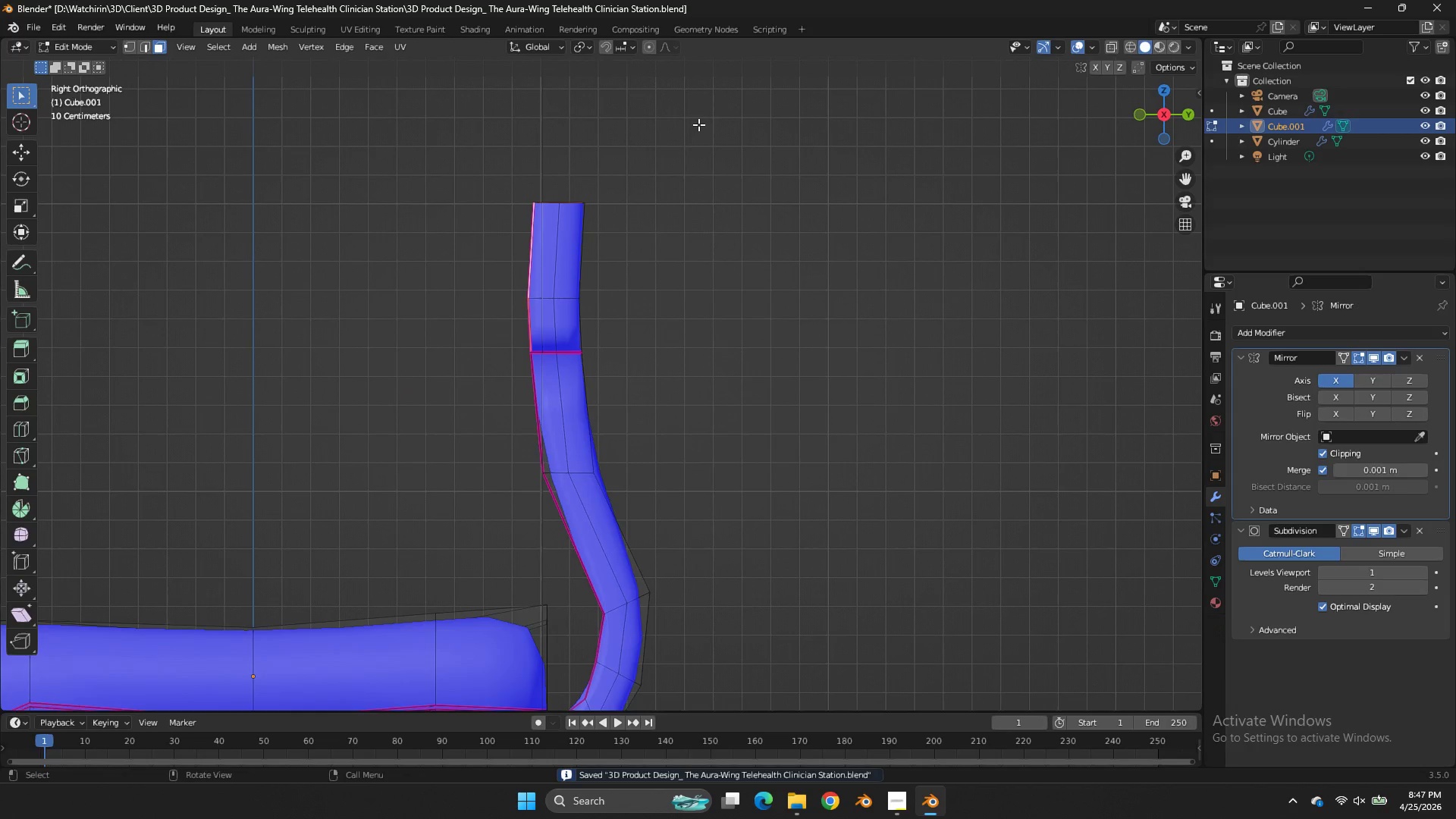 
key(Tab)
 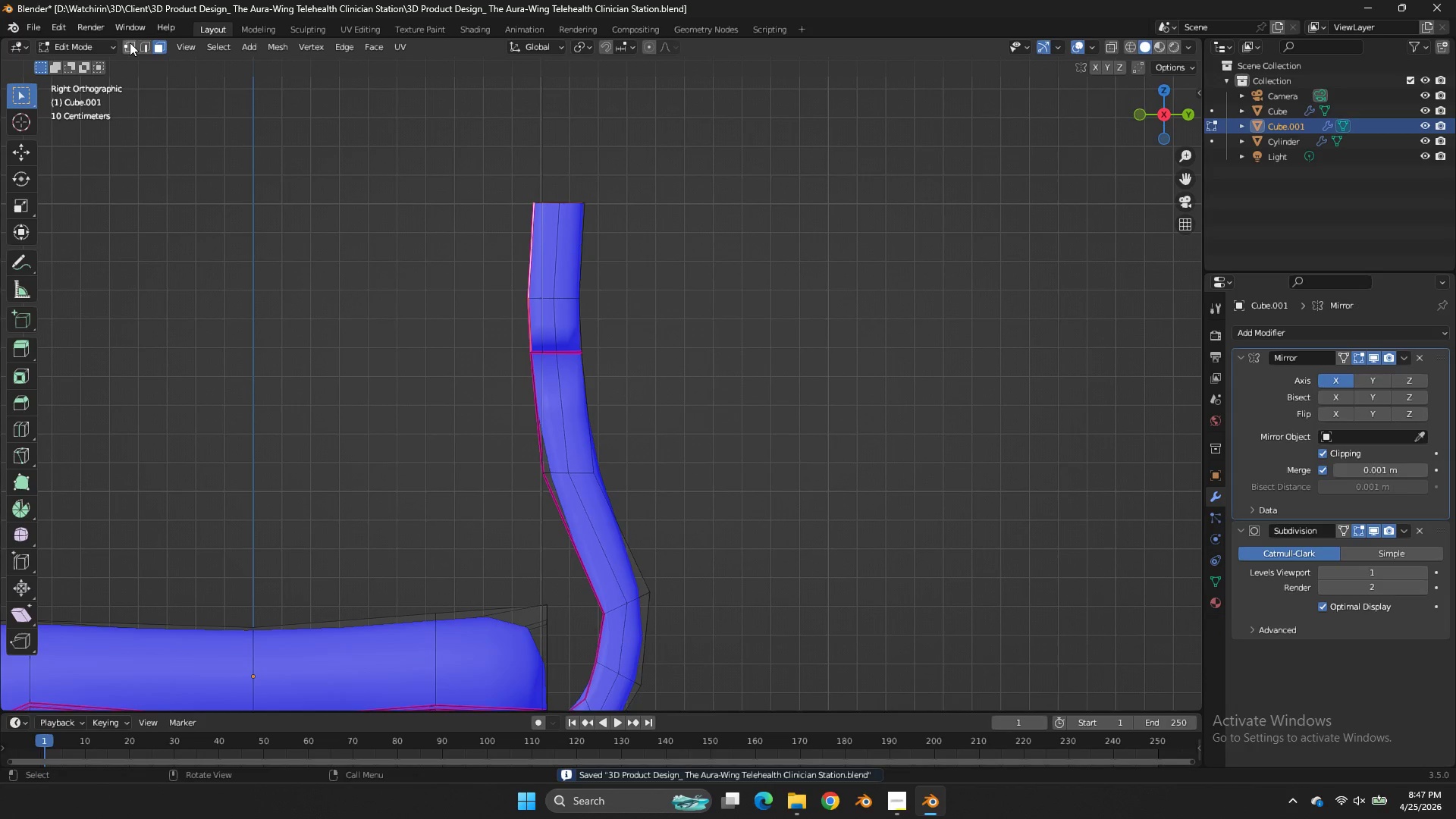 
left_click_drag(start_coordinate=[130, 42], to_coordinate=[134, 44])
 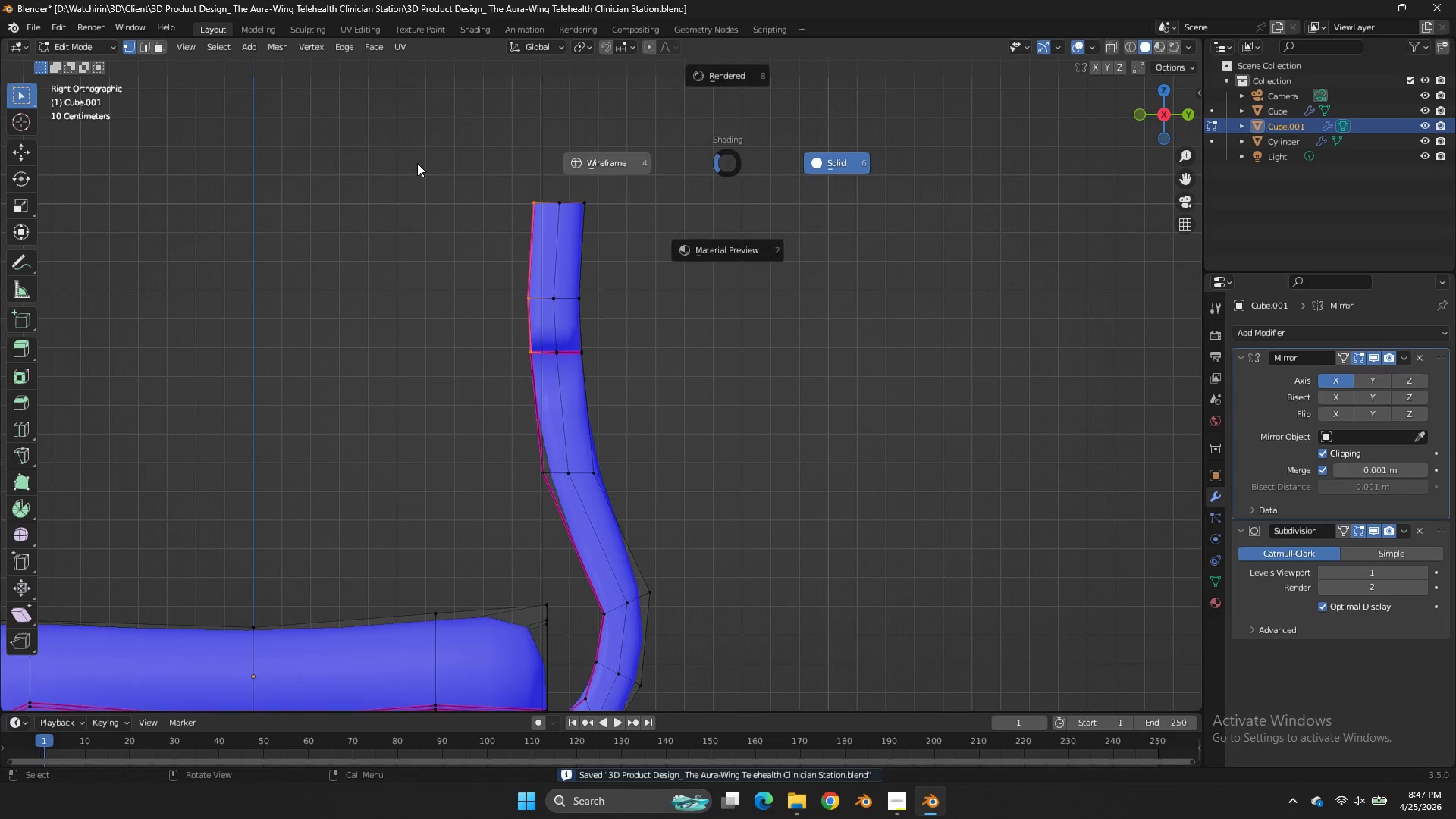 
key(Z)
 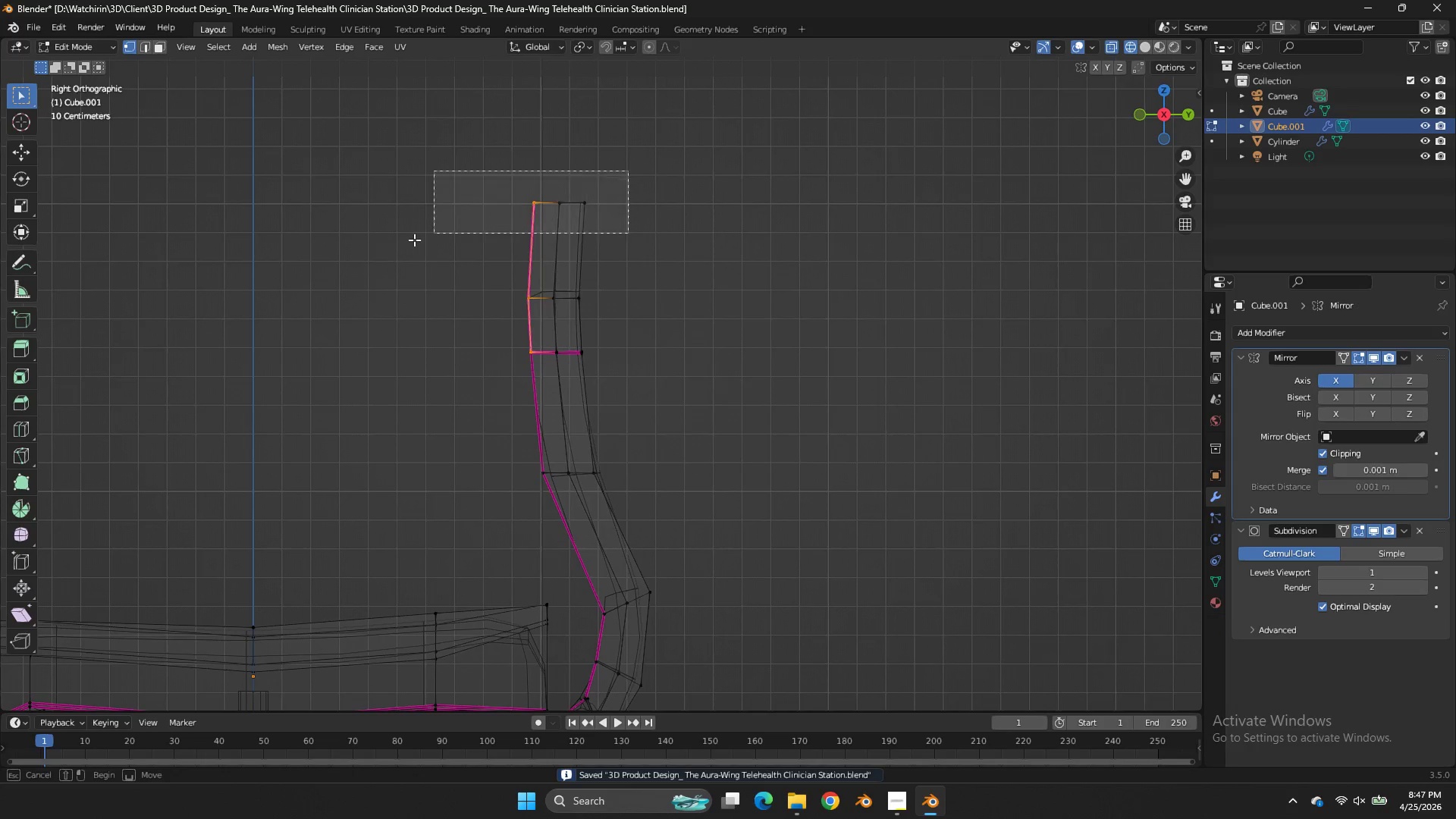 
left_click_drag(start_coordinate=[628, 171], to_coordinate=[414, 240])
 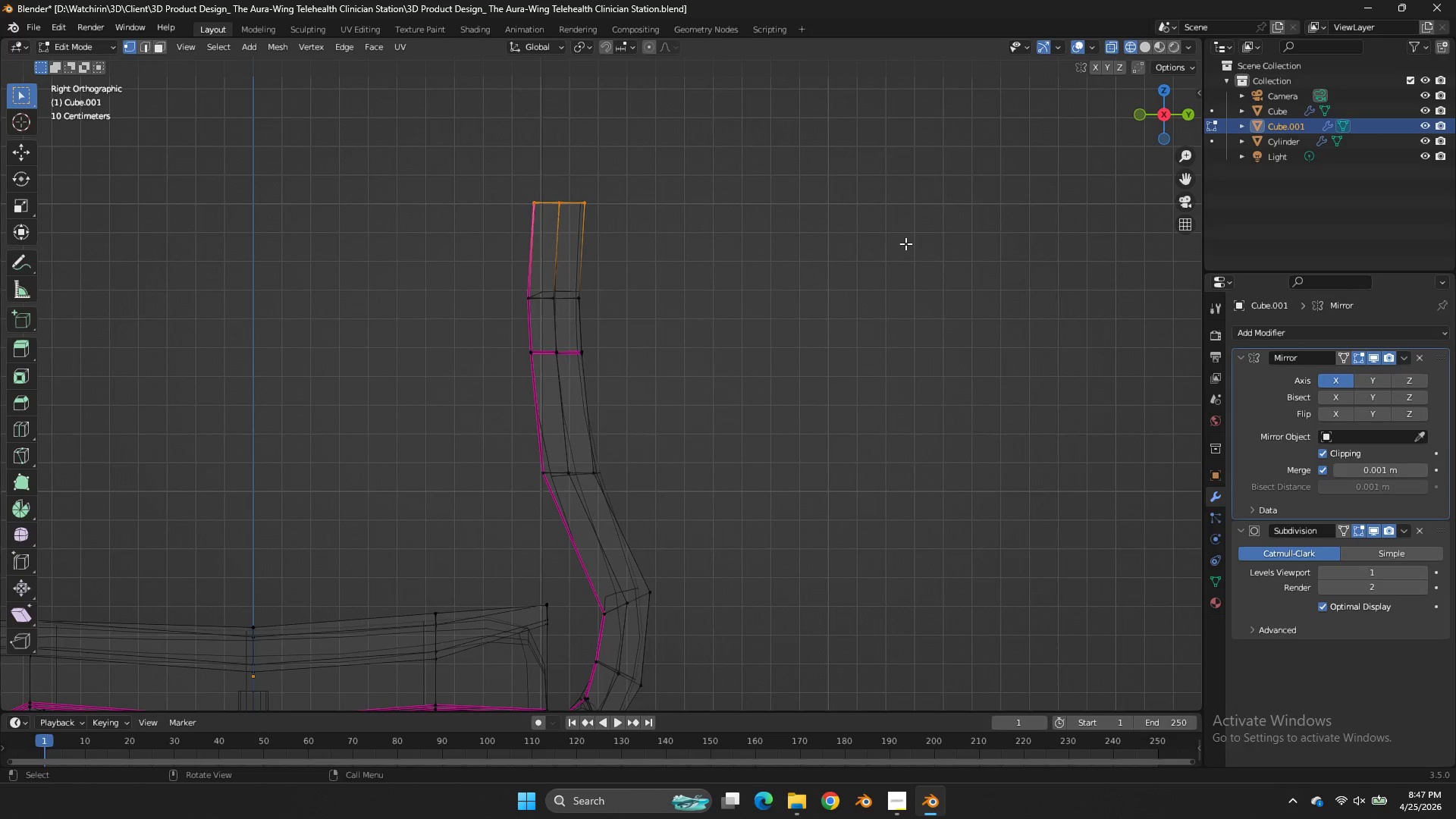 
wait(12.69)
 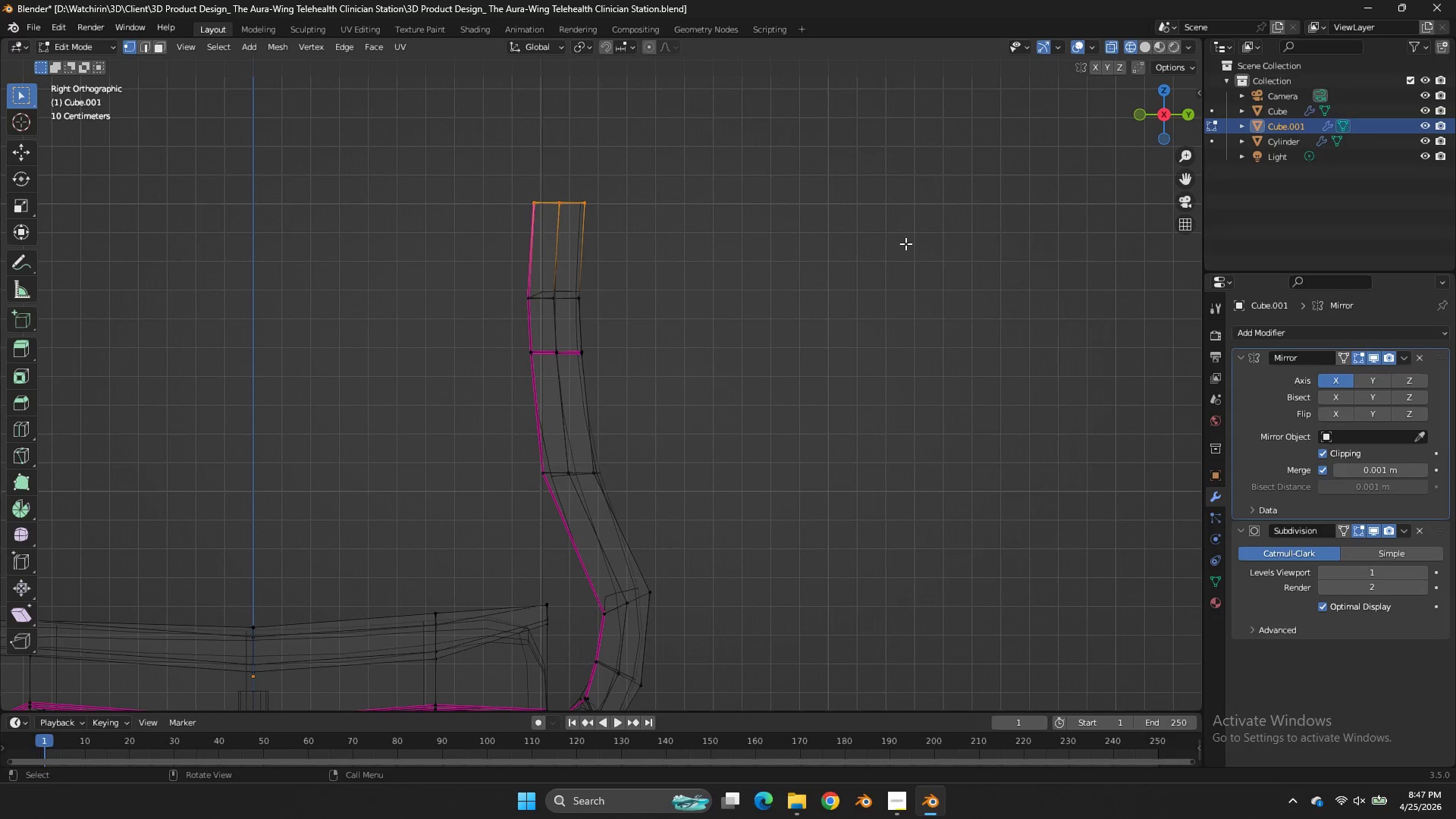 
scroll: coordinate [803, 252], scroll_direction: down, amount: 2.0
 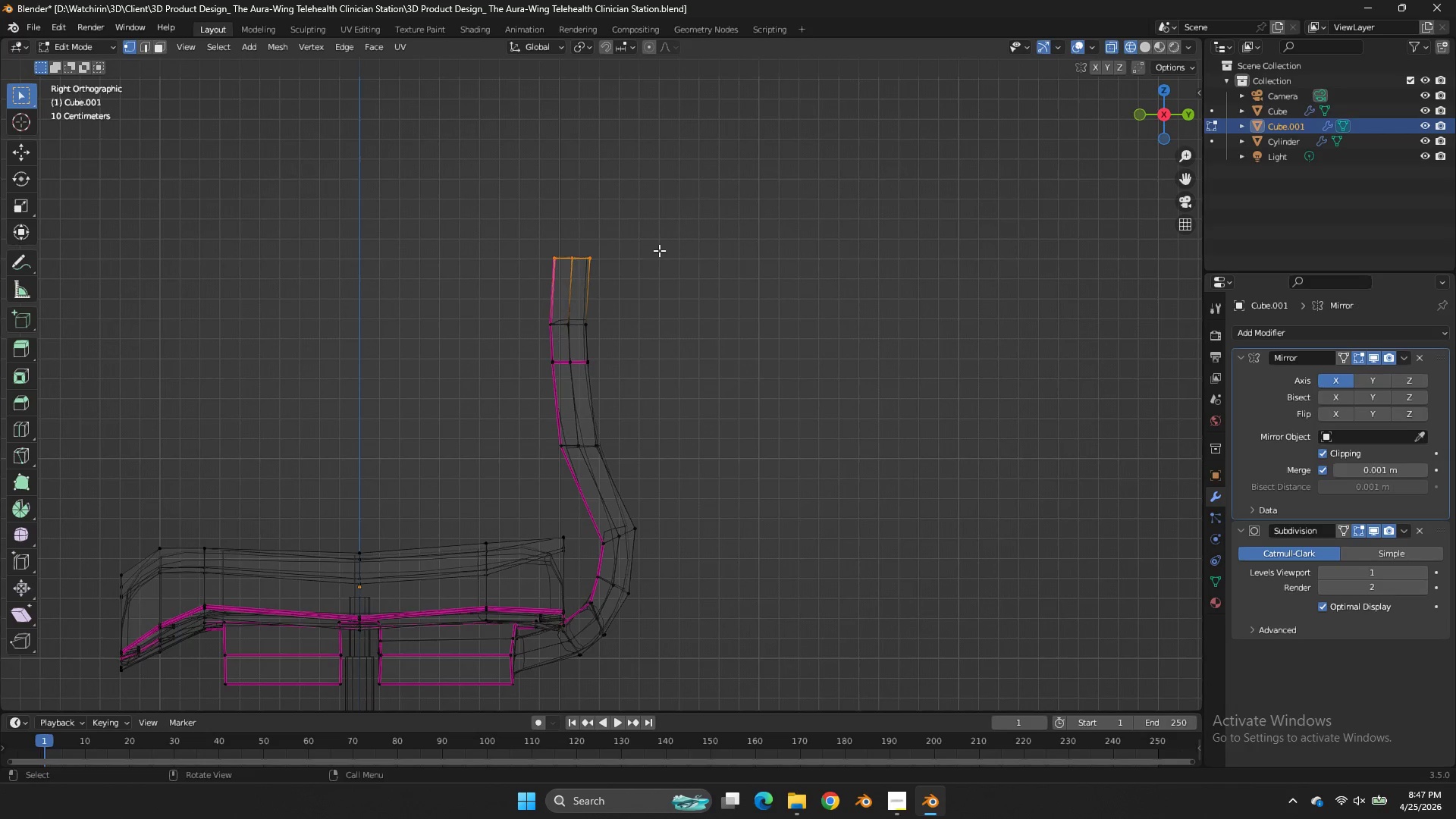 
key(E)
 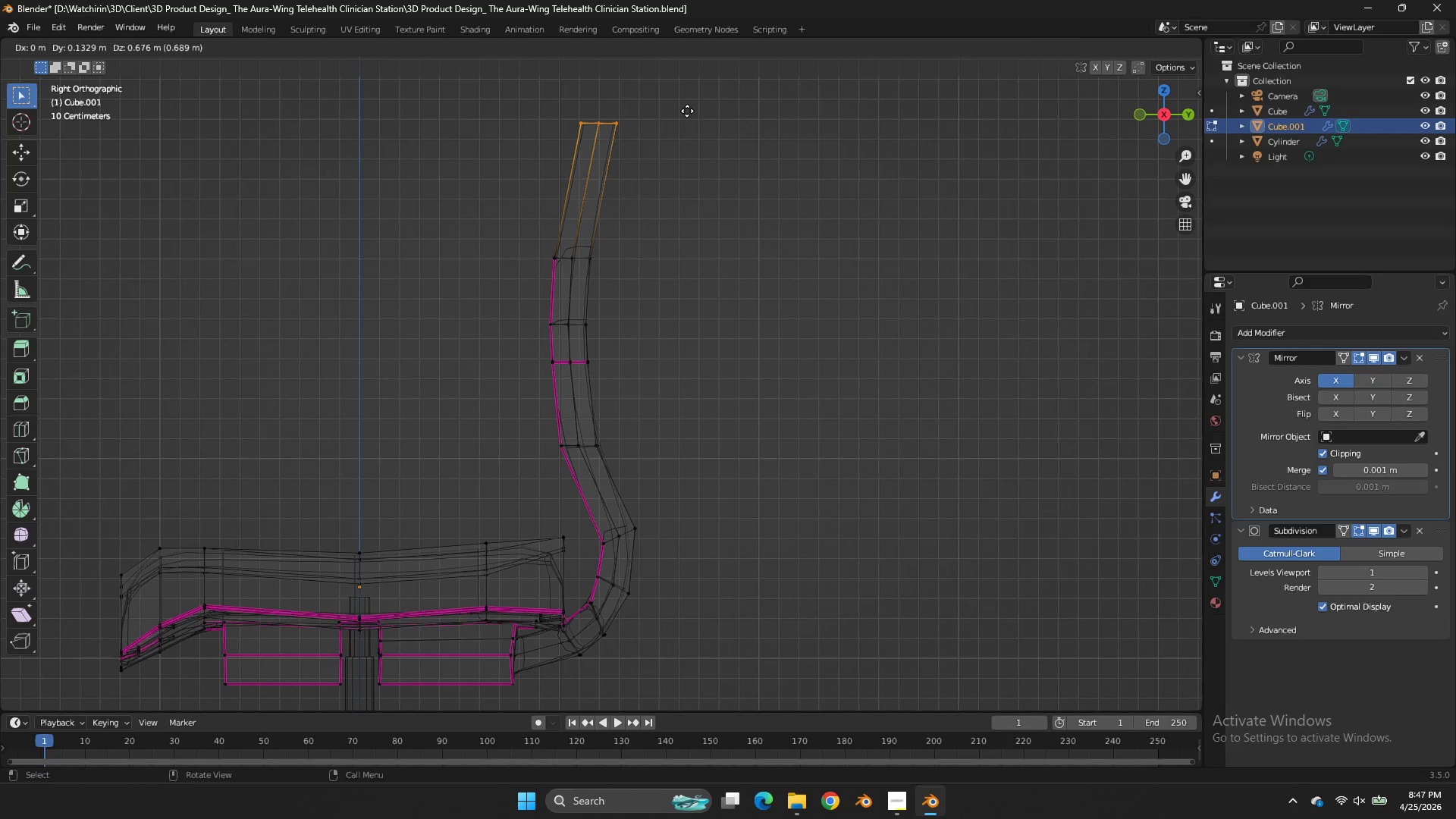 
left_click([687, 111])
 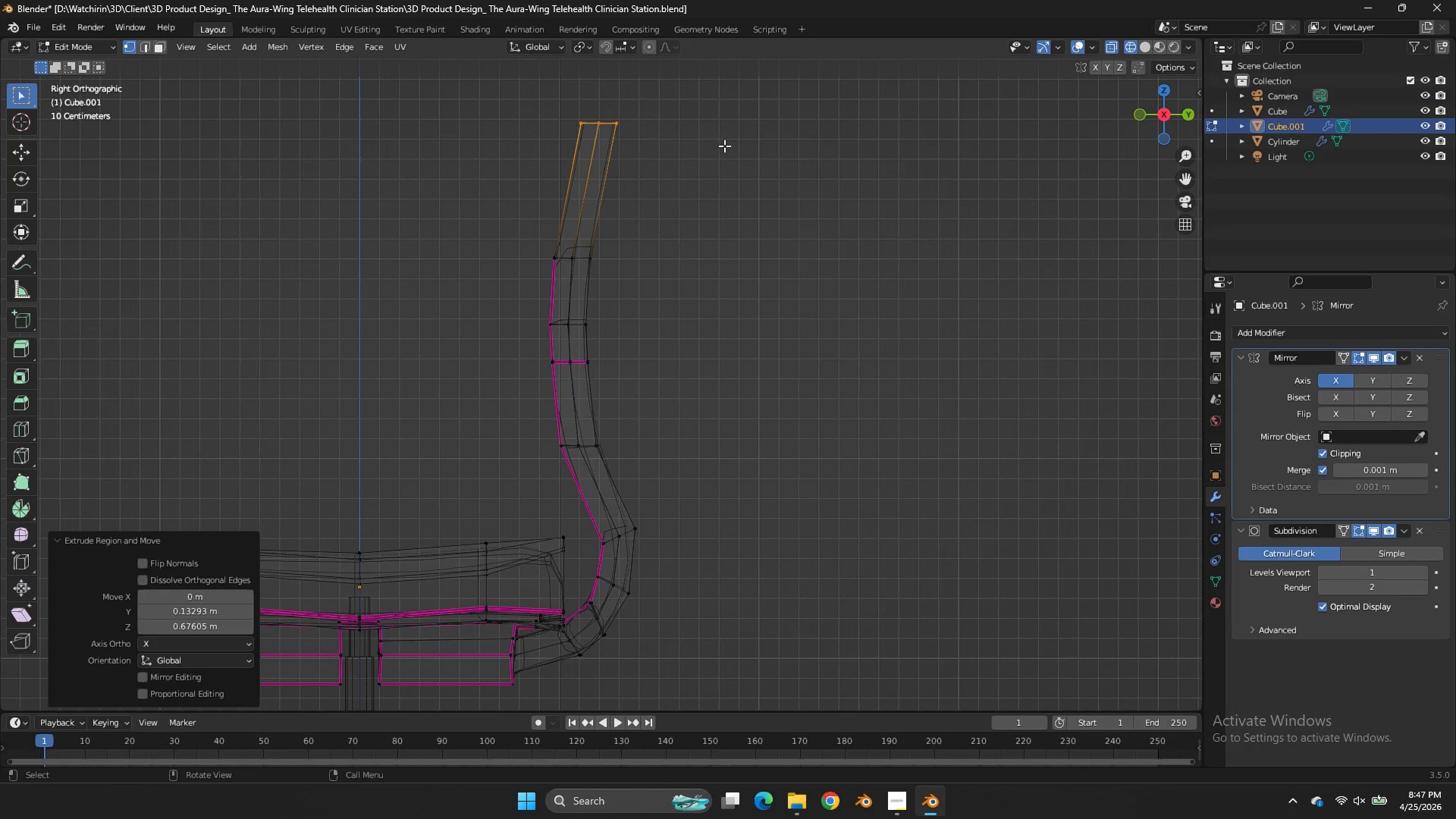 
wait(6.5)
 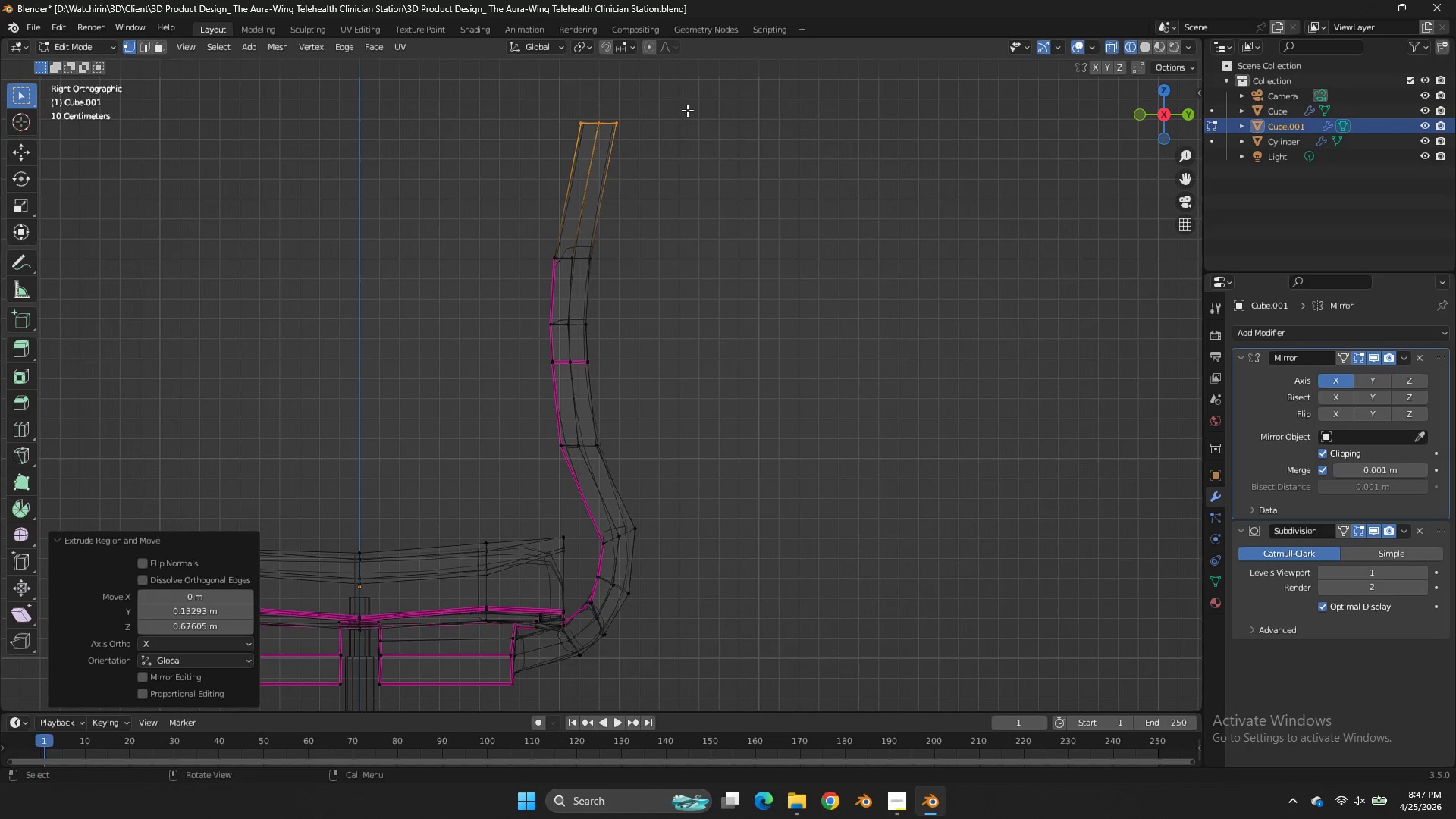 
left_click_drag(start_coordinate=[1183, 186], to_coordinate=[1192, 194])
 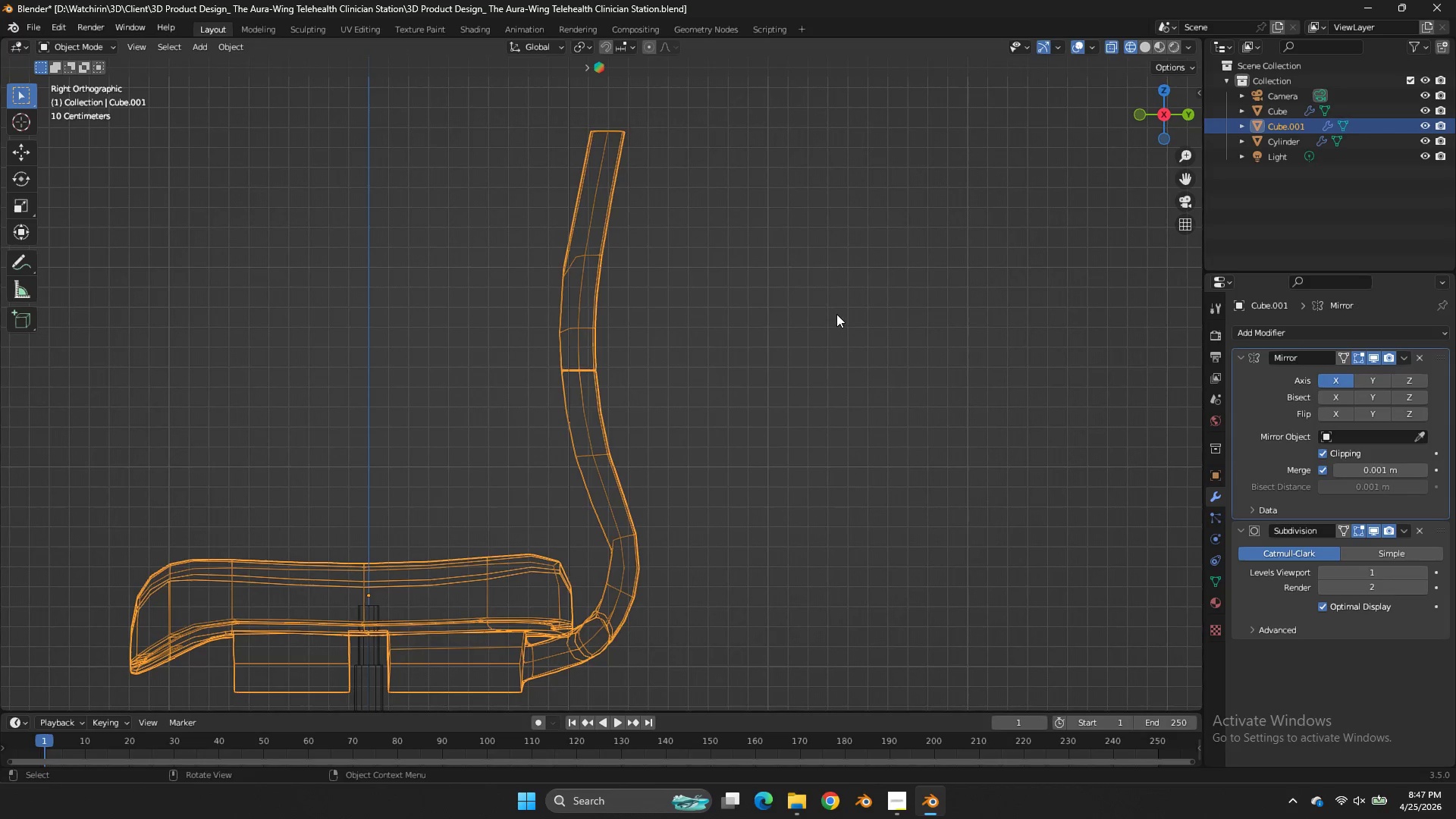 
key(Tab)
key(Tab)
type(gzgzggzgz)
 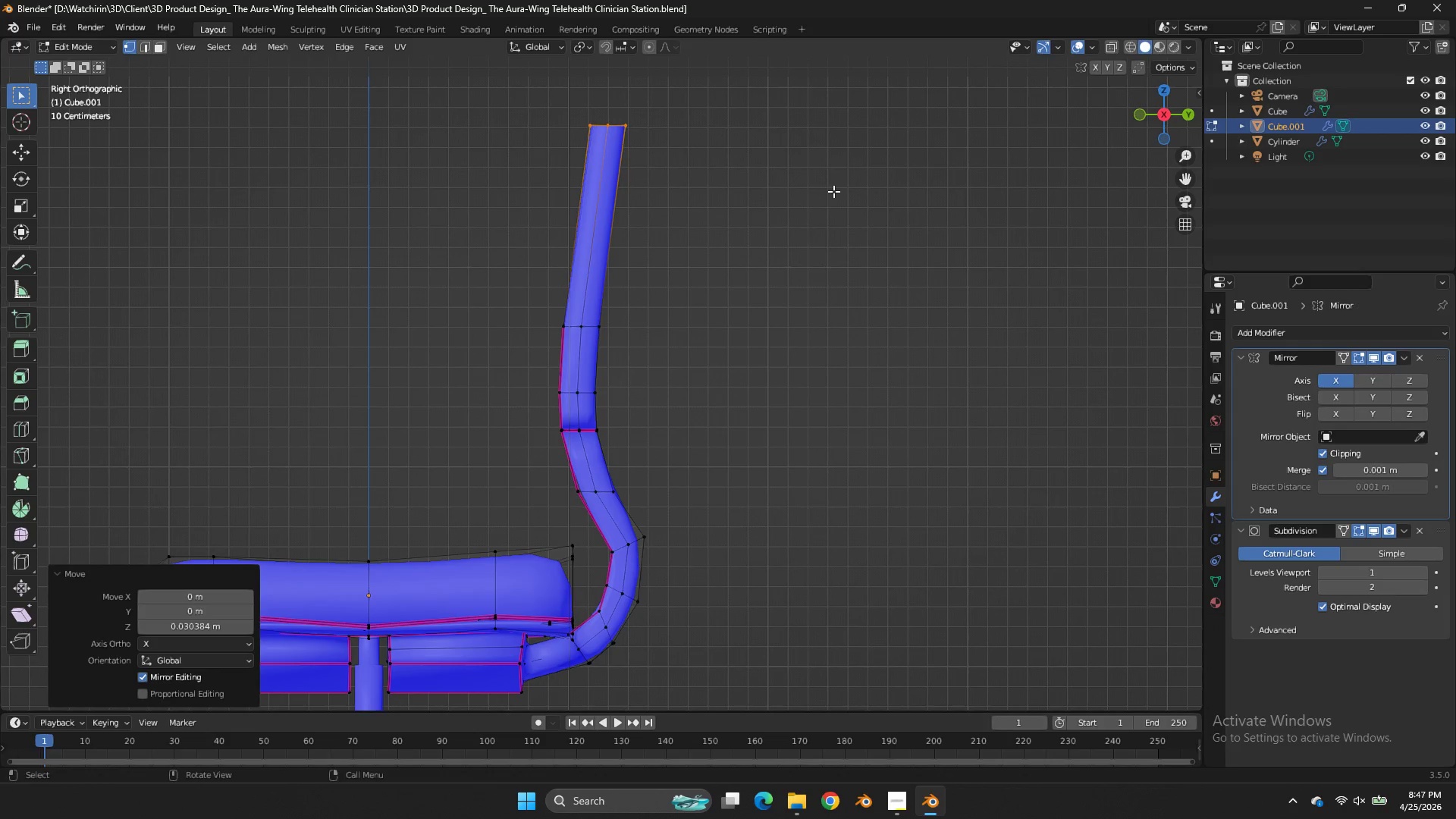 
left_click_drag(start_coordinate=[697, 244], to_coordinate=[453, 422])
 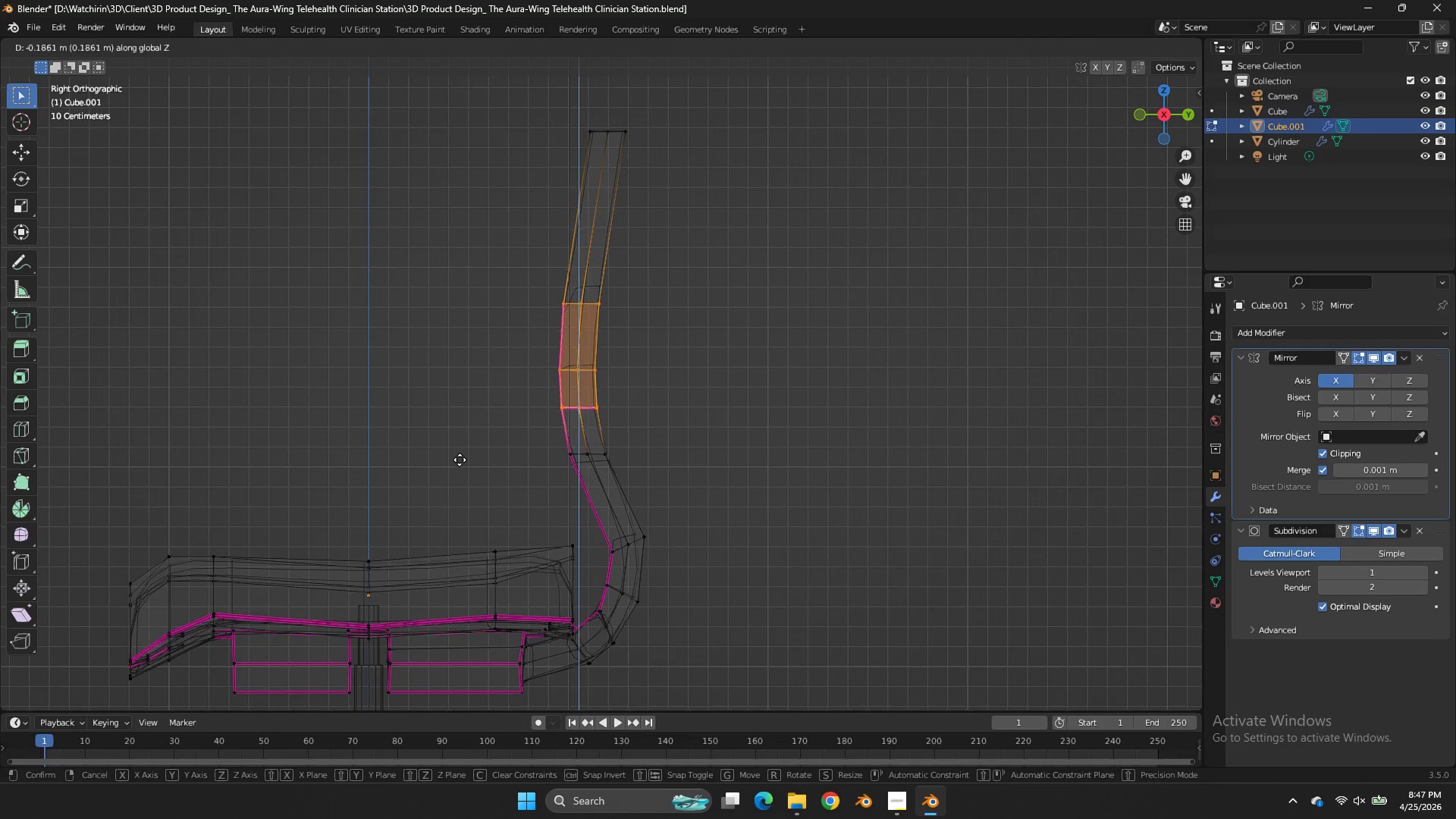 
left_click_drag(start_coordinate=[460, 460], to_coordinate=[466, 462])
 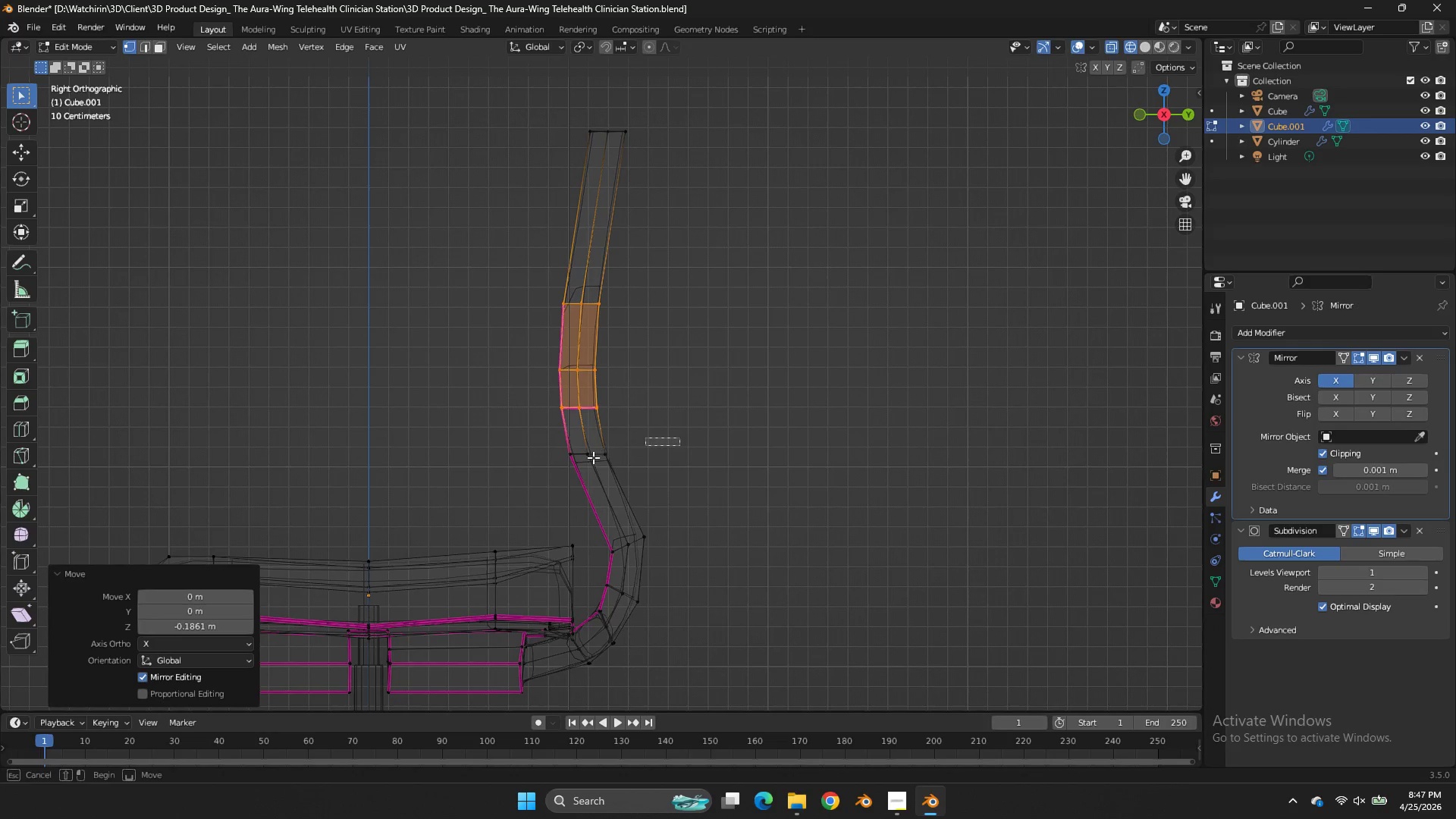 
left_click_drag(start_coordinate=[679, 438], to_coordinate=[485, 476])
 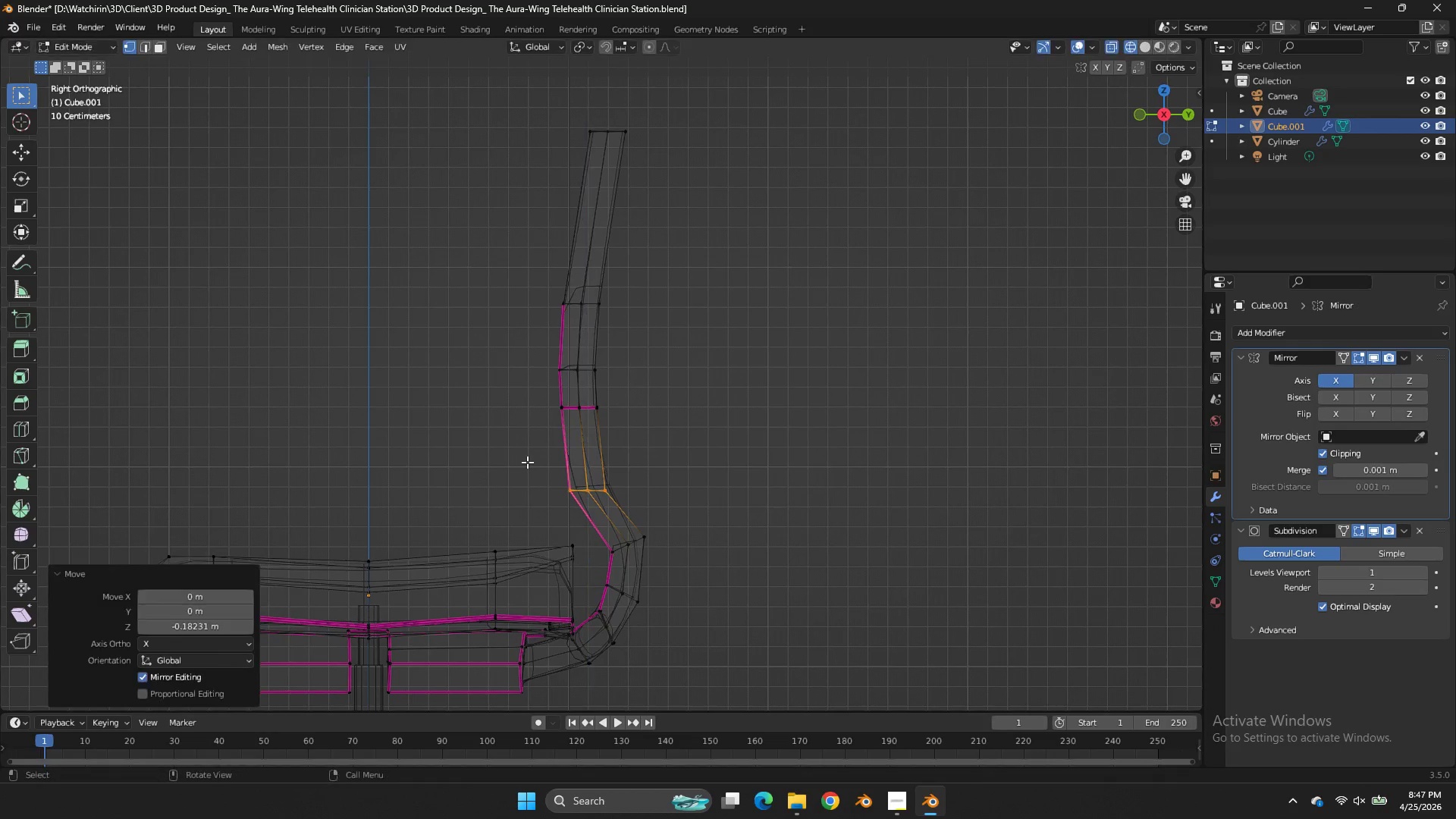 
left_click_drag(start_coordinate=[485, 513], to_coordinate=[497, 500])
 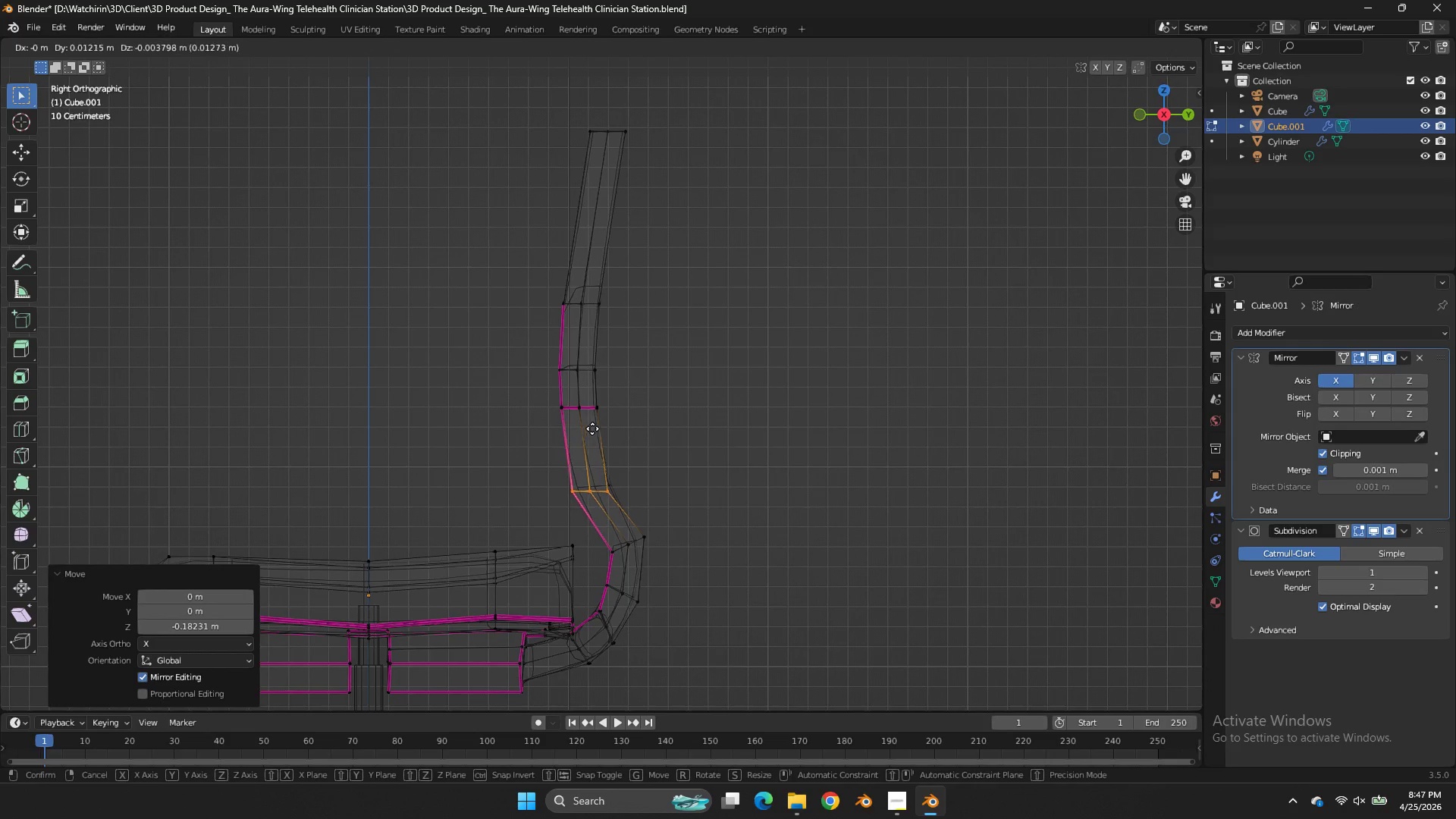 
left_click_drag(start_coordinate=[661, 271], to_coordinate=[501, 429])
 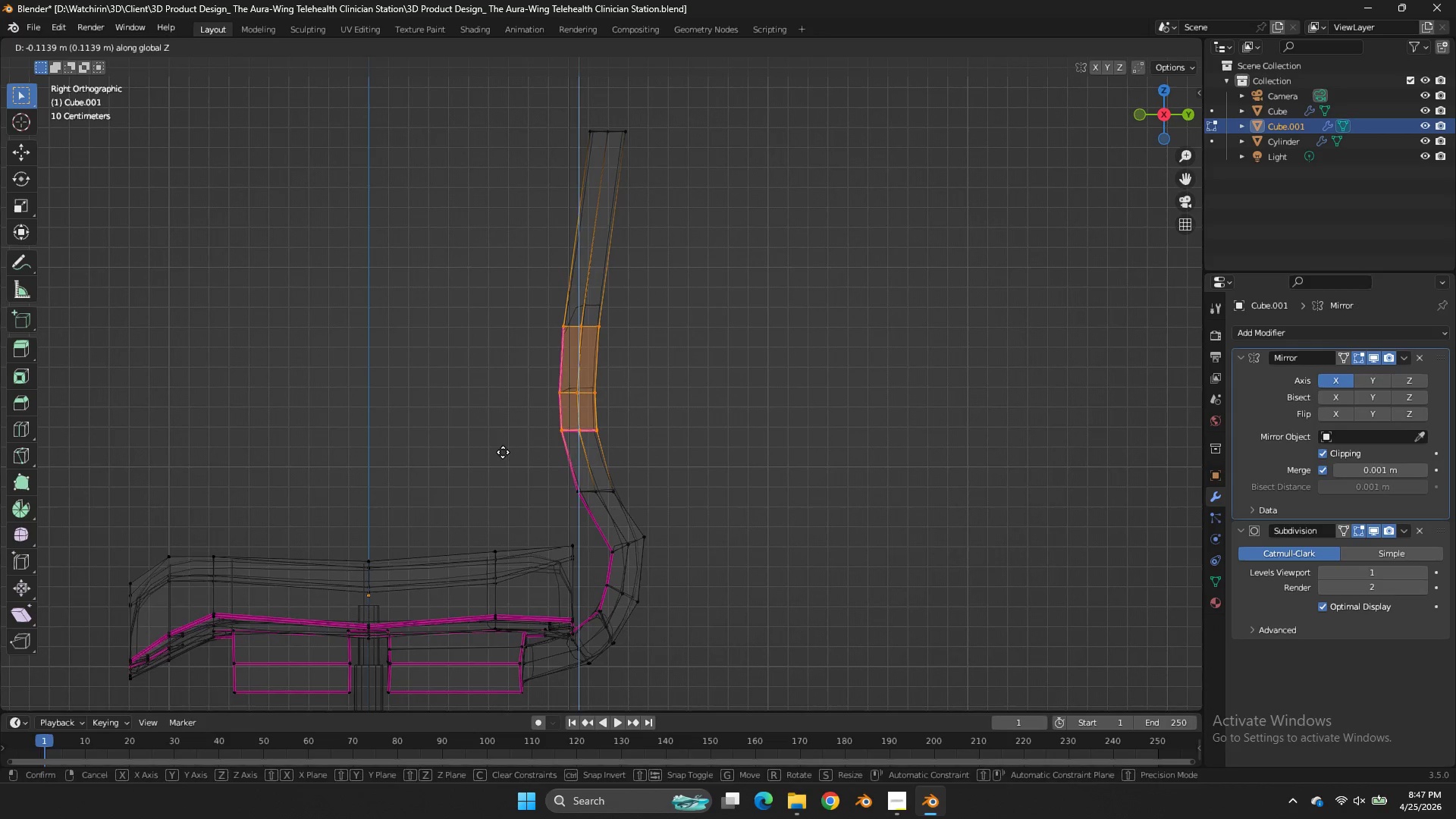 
left_click_drag(start_coordinate=[503, 452], to_coordinate=[520, 419])
 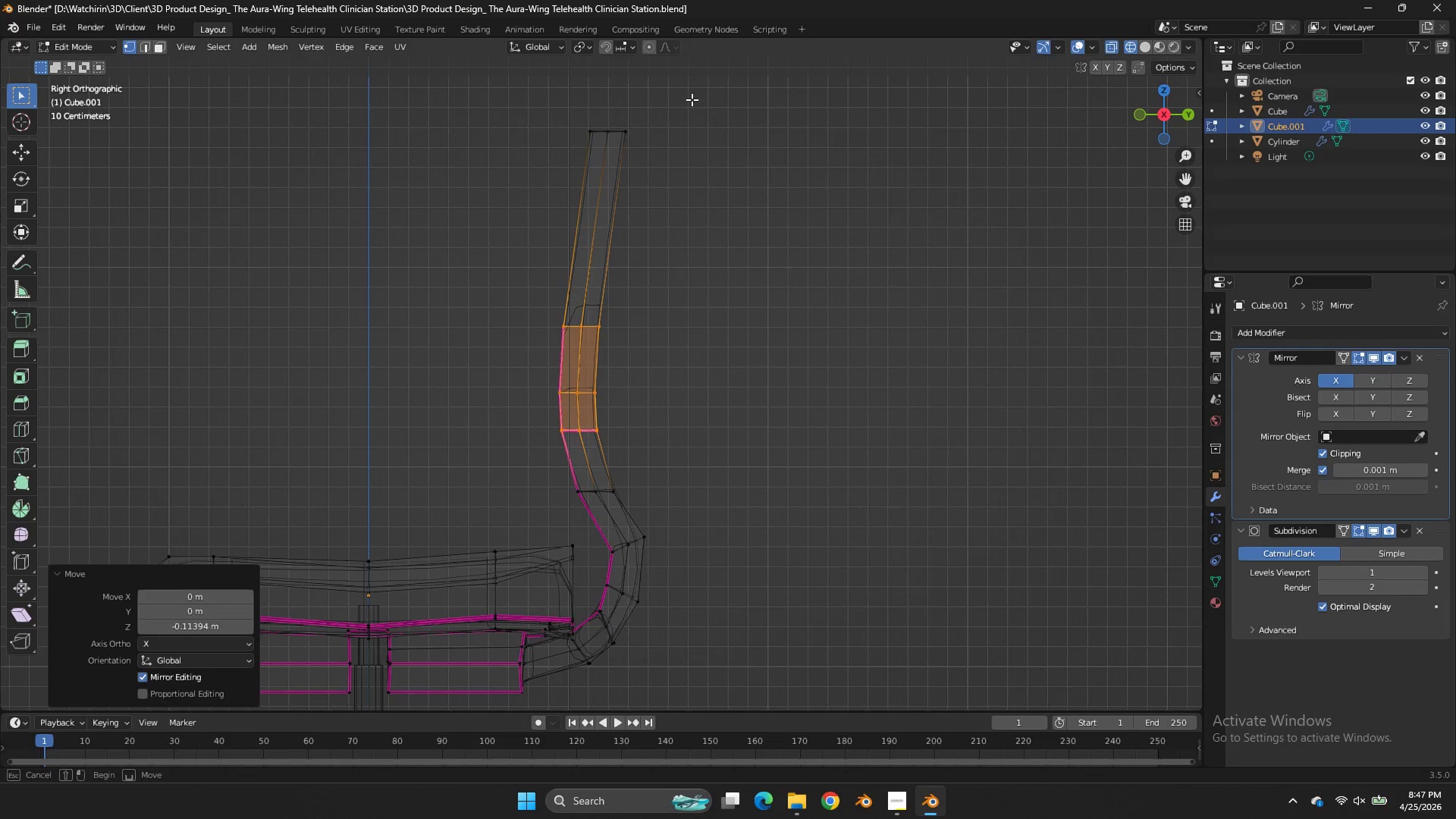 
left_click_drag(start_coordinate=[702, 93], to_coordinate=[514, 202])
 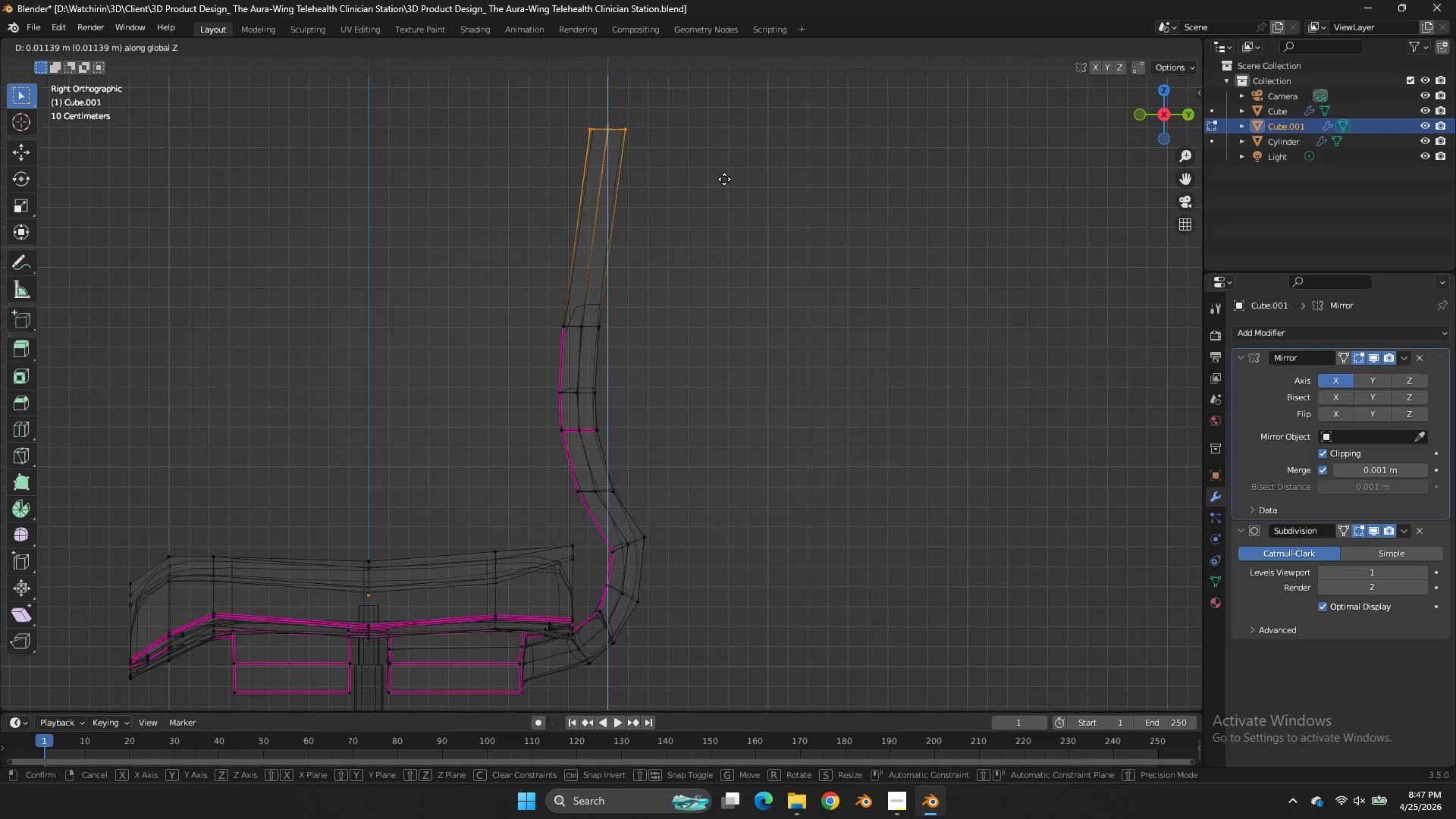 
left_click([724, 177])
 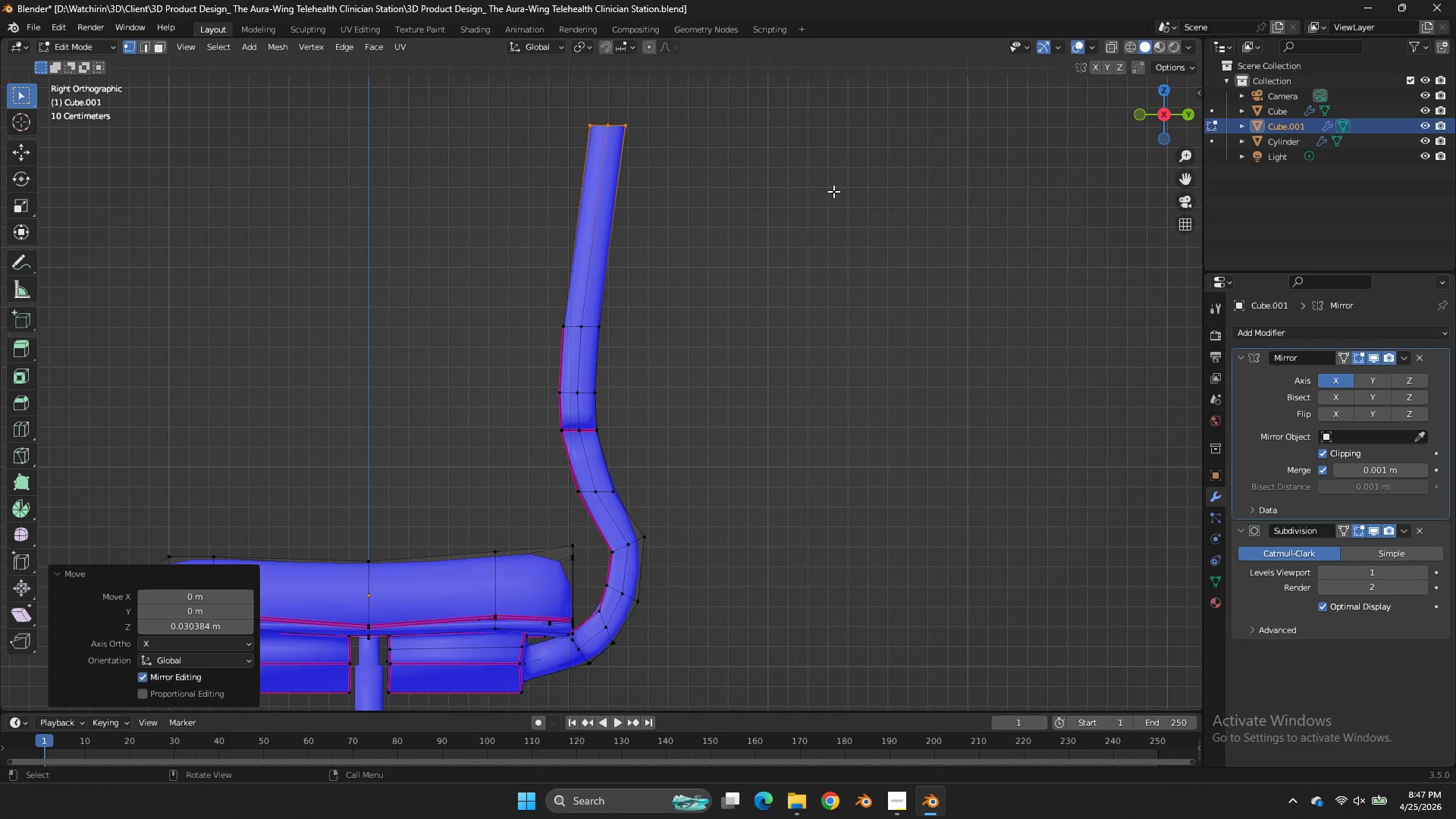 
key(Z)
 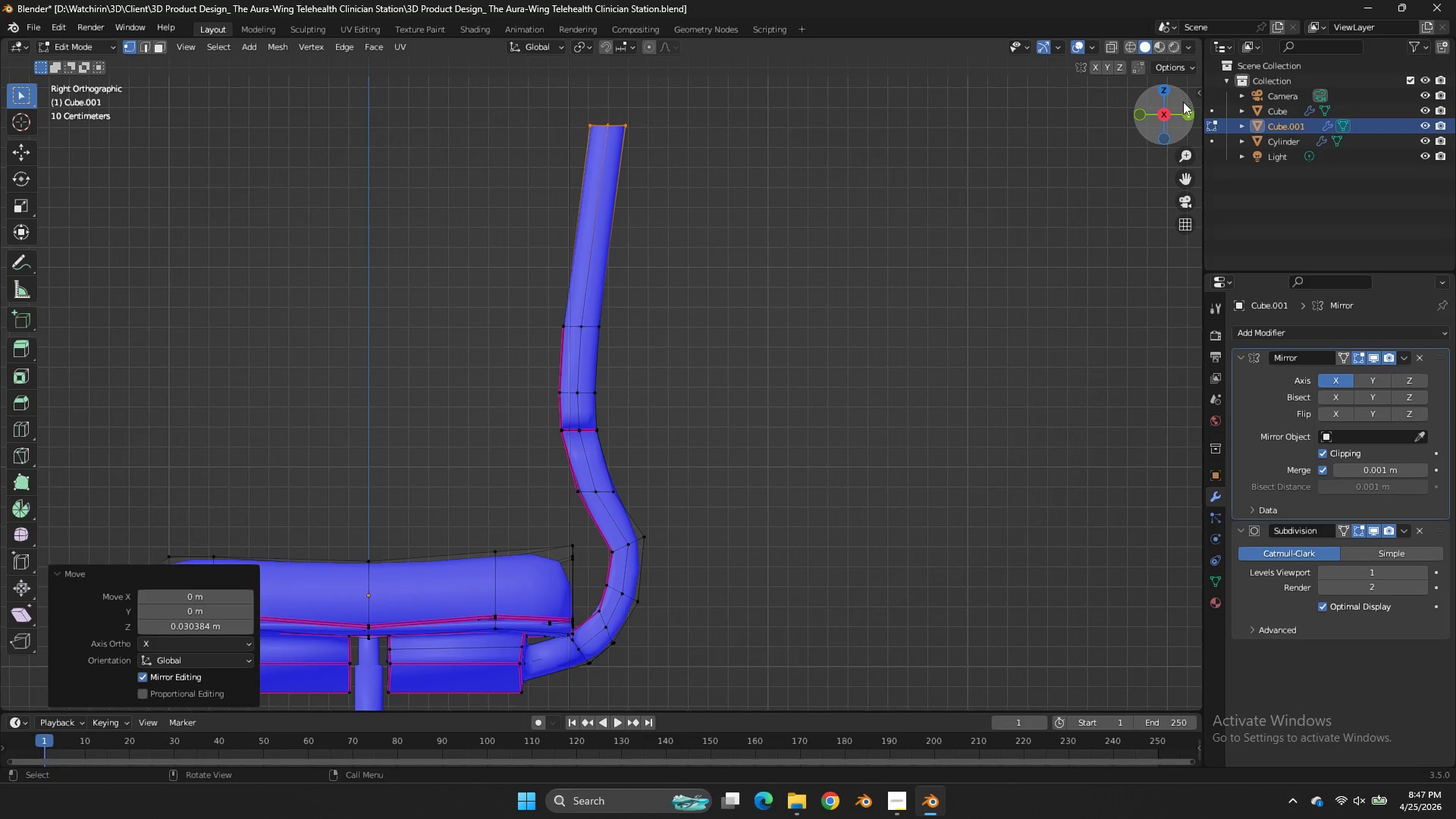 
left_click([1183, 112])
 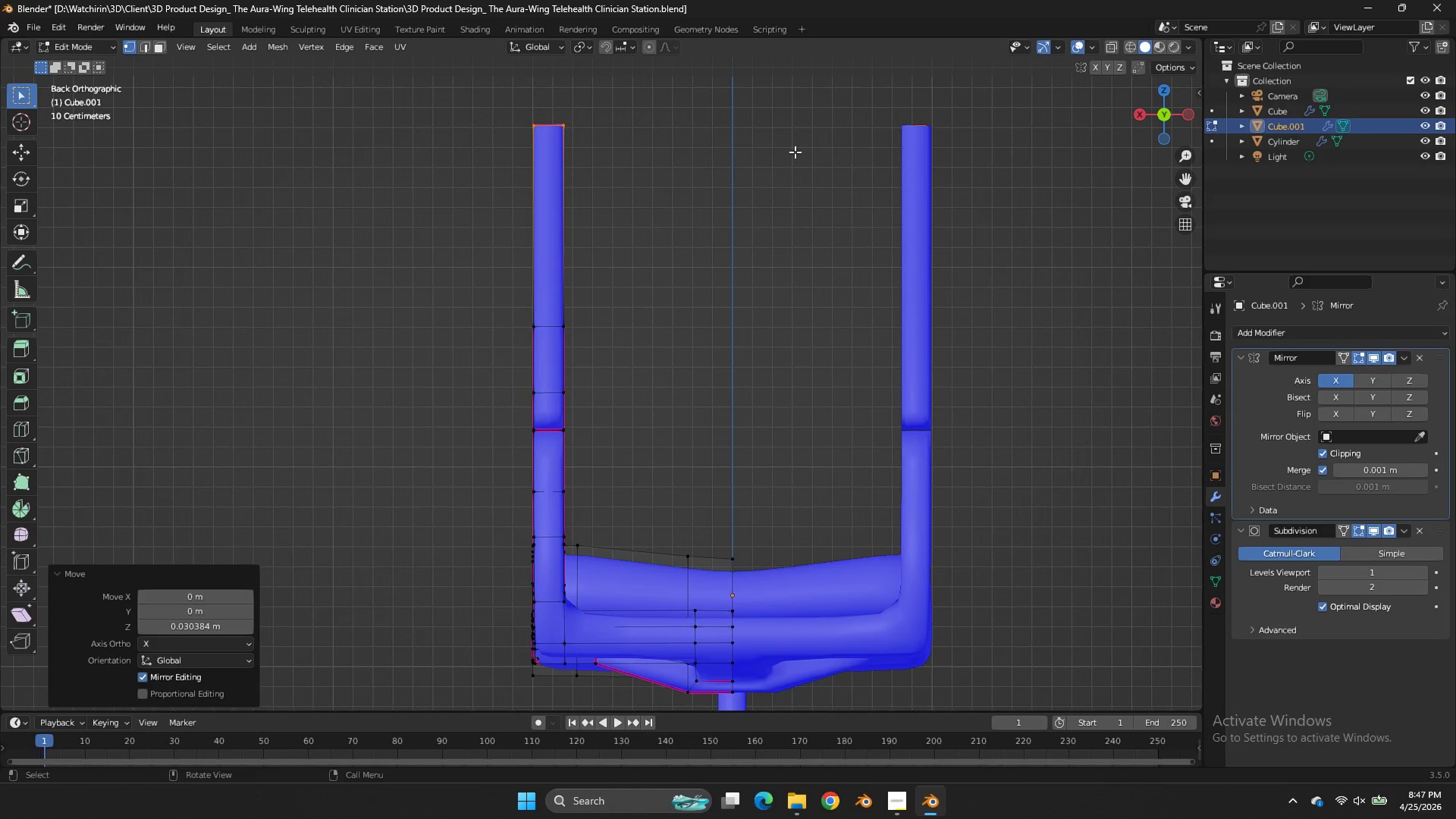 
wait(6.53)
 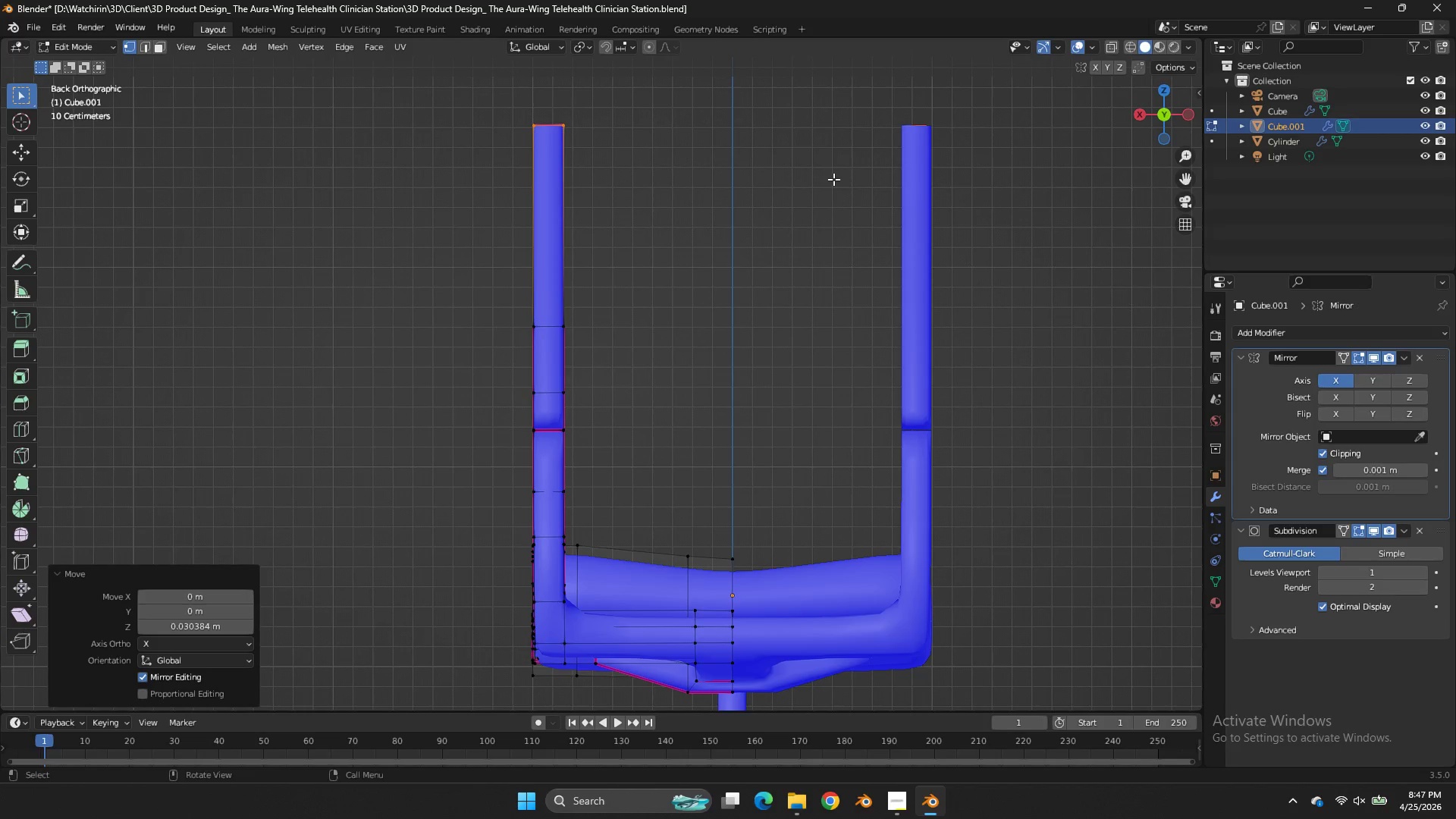 
key(Control+R)
 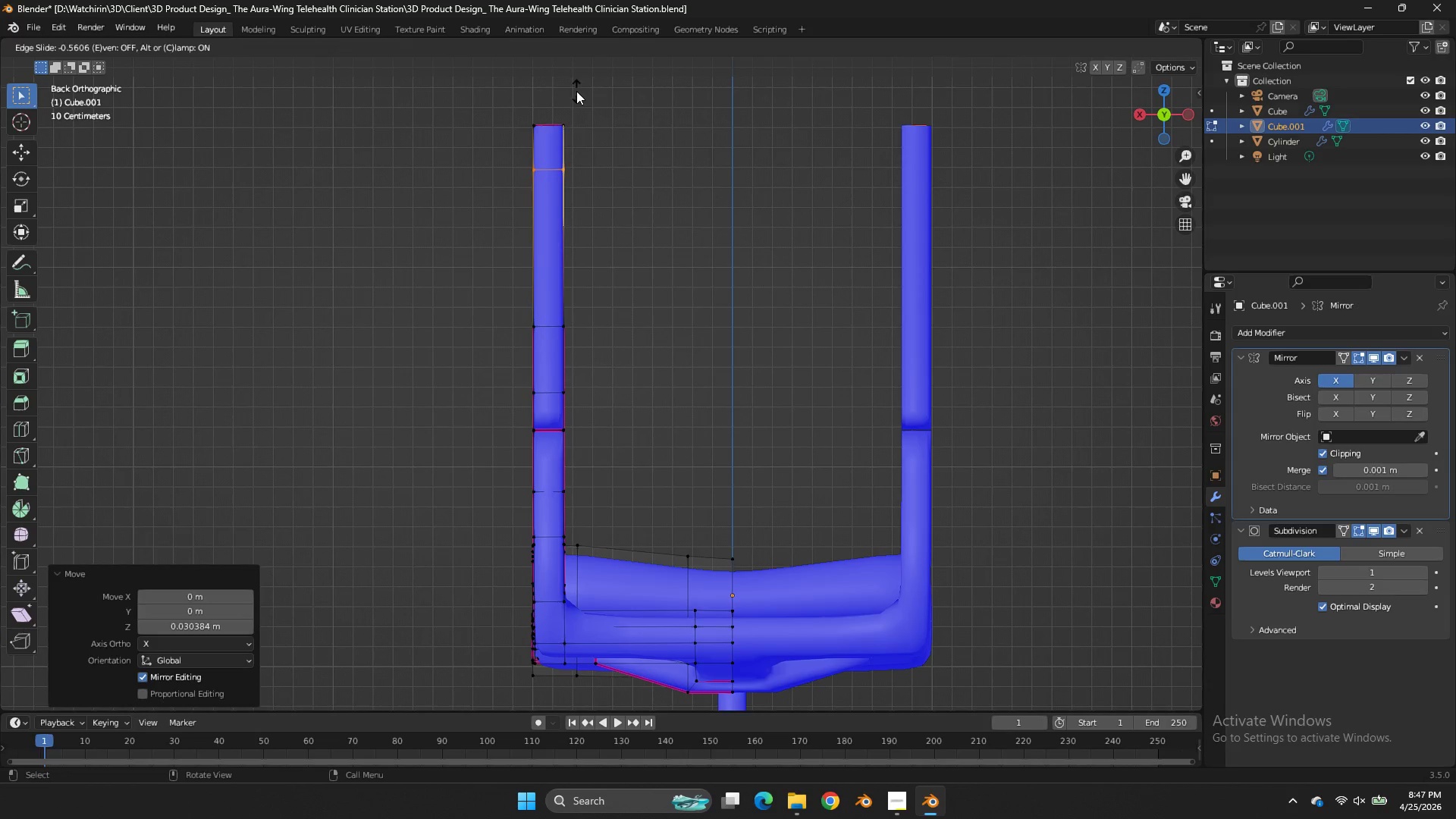 
left_click_drag(start_coordinate=[578, 88], to_coordinate=[589, 87])
 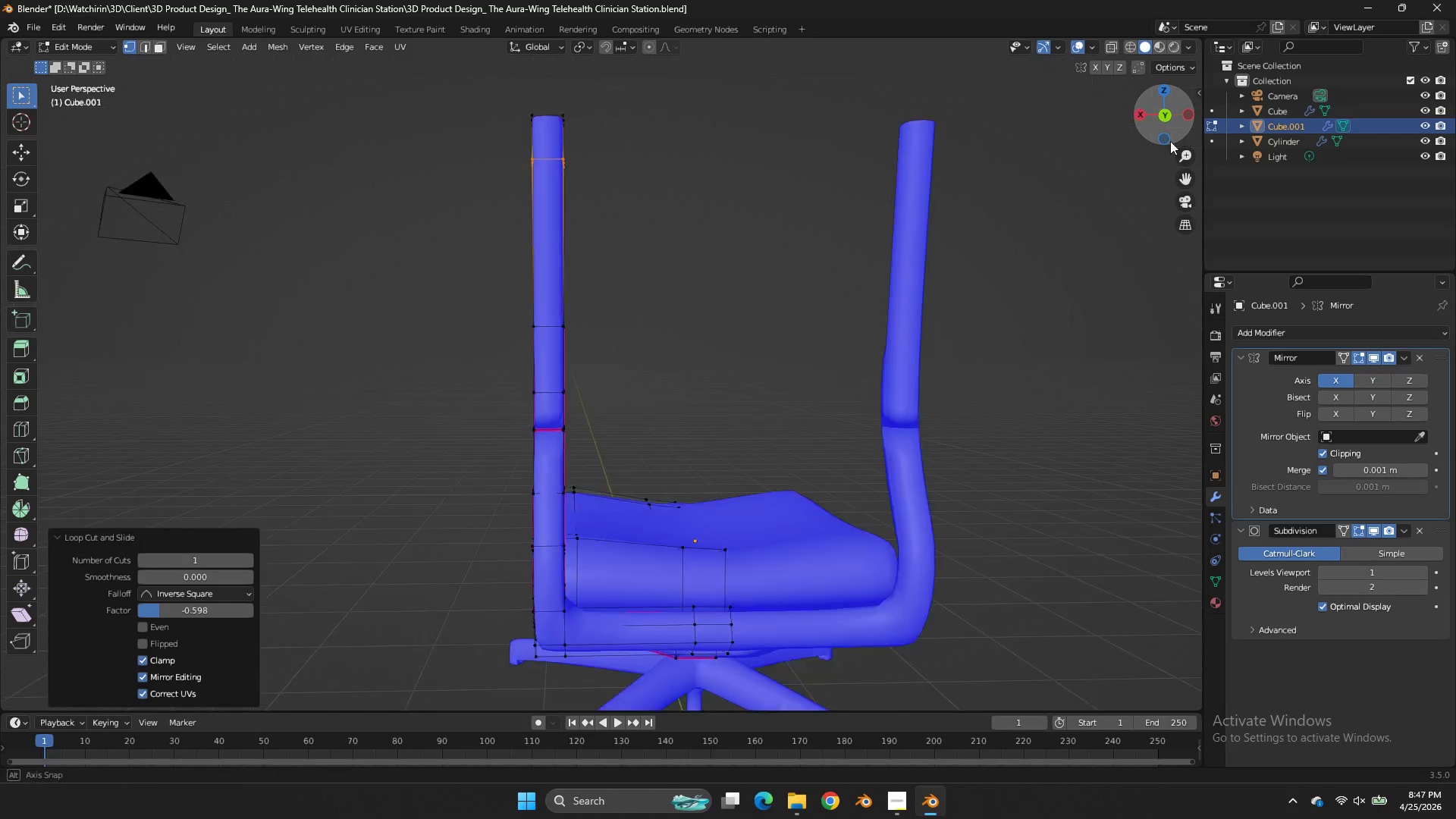 
left_click_drag(start_coordinate=[1145, 120], to_coordinate=[53, 228])
 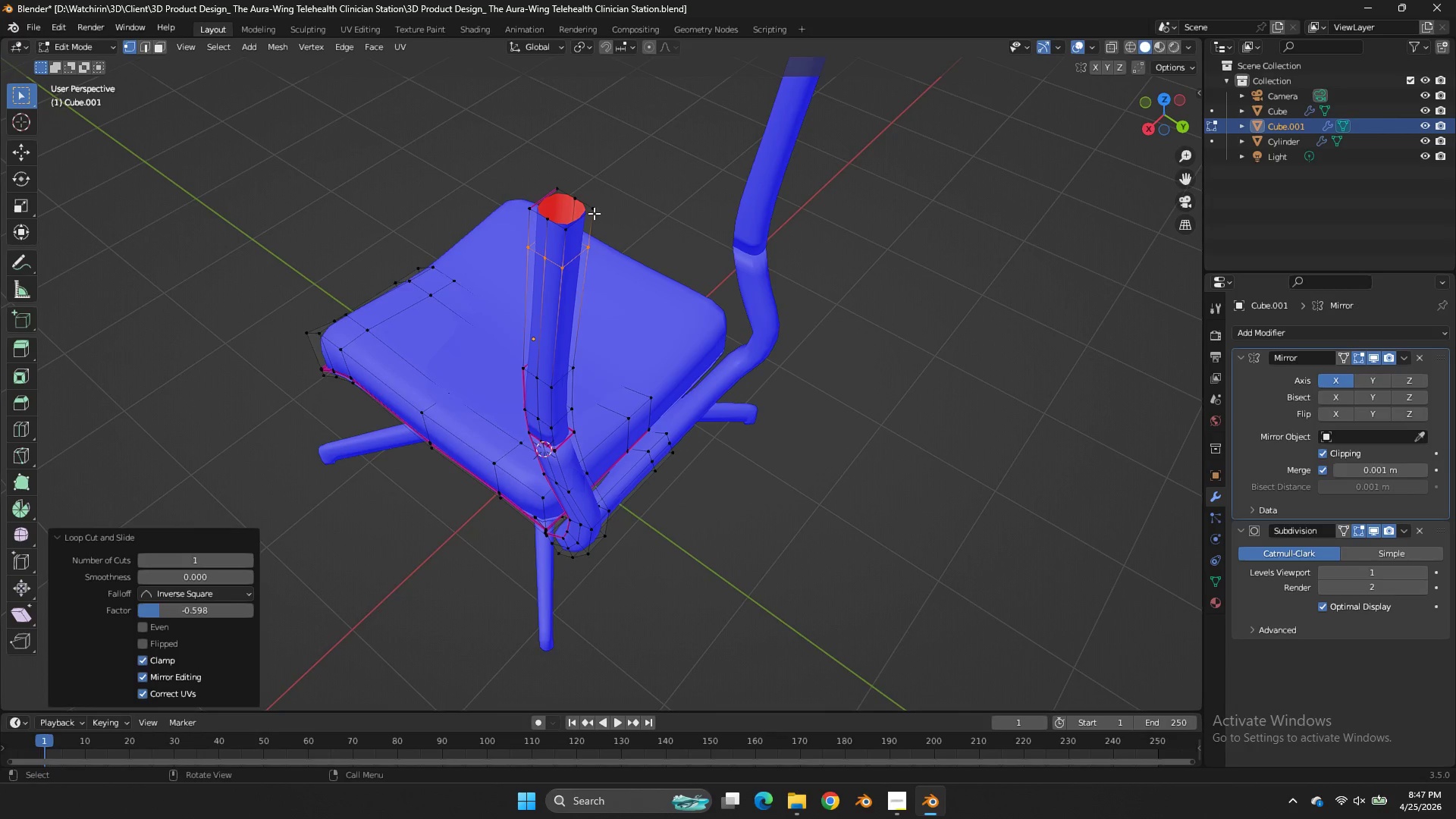 
left_click_drag(start_coordinate=[596, 213], to_coordinate=[591, 213])
 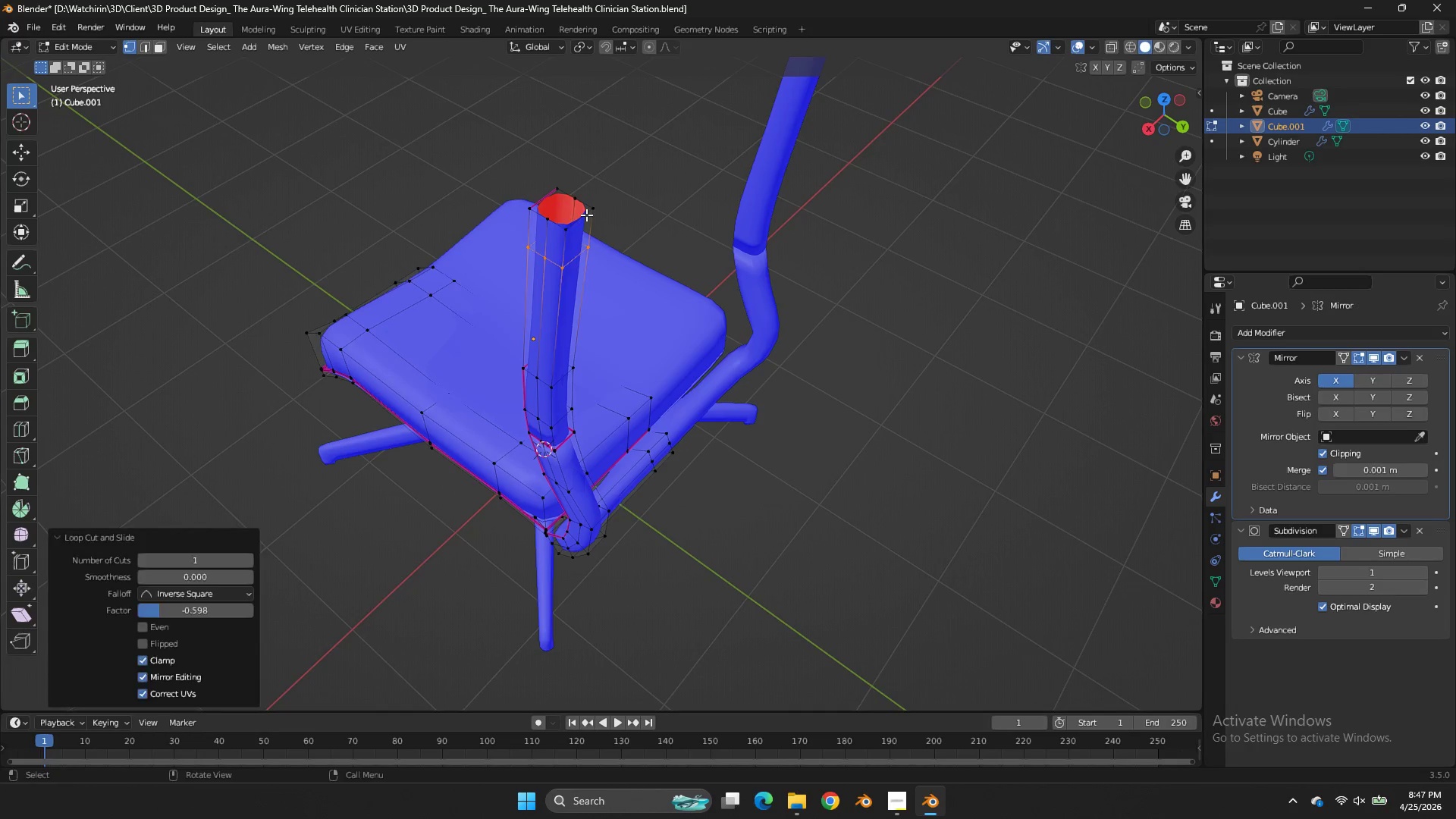 
double_click([586, 215])
 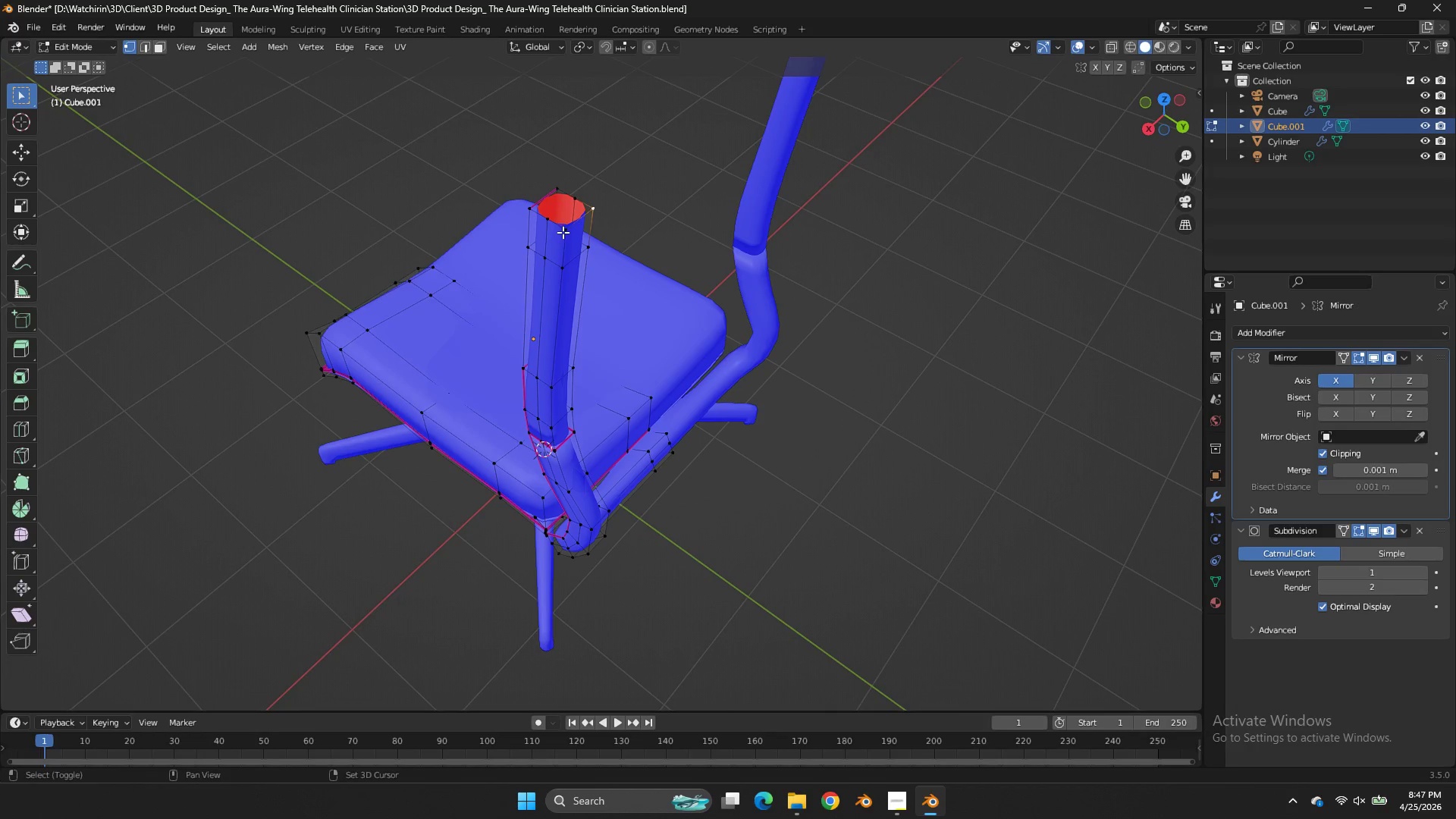 
hold_key(key=ShiftLeft, duration=0.31)
triple_click([563, 232])
 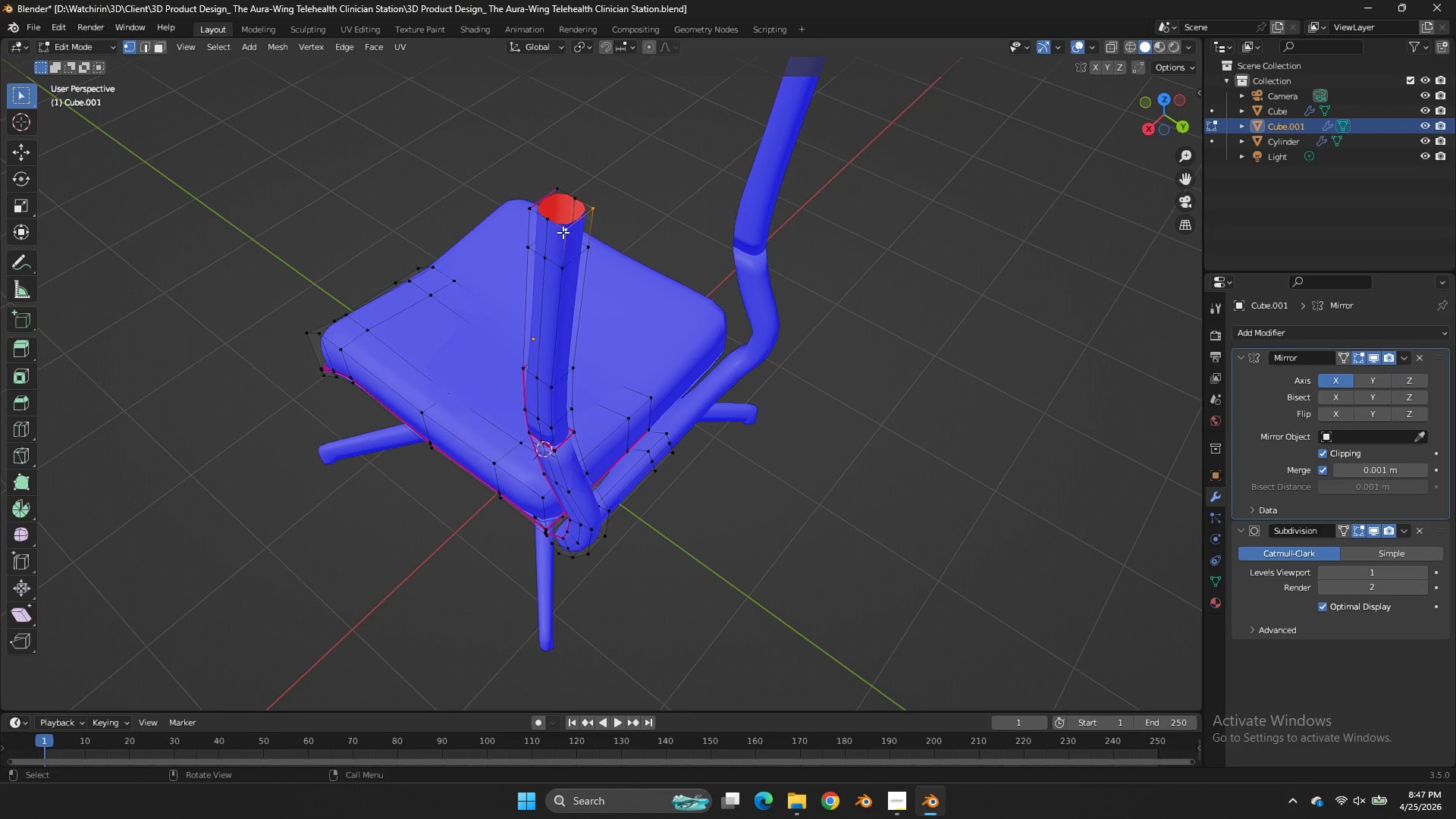 
type(ff)
 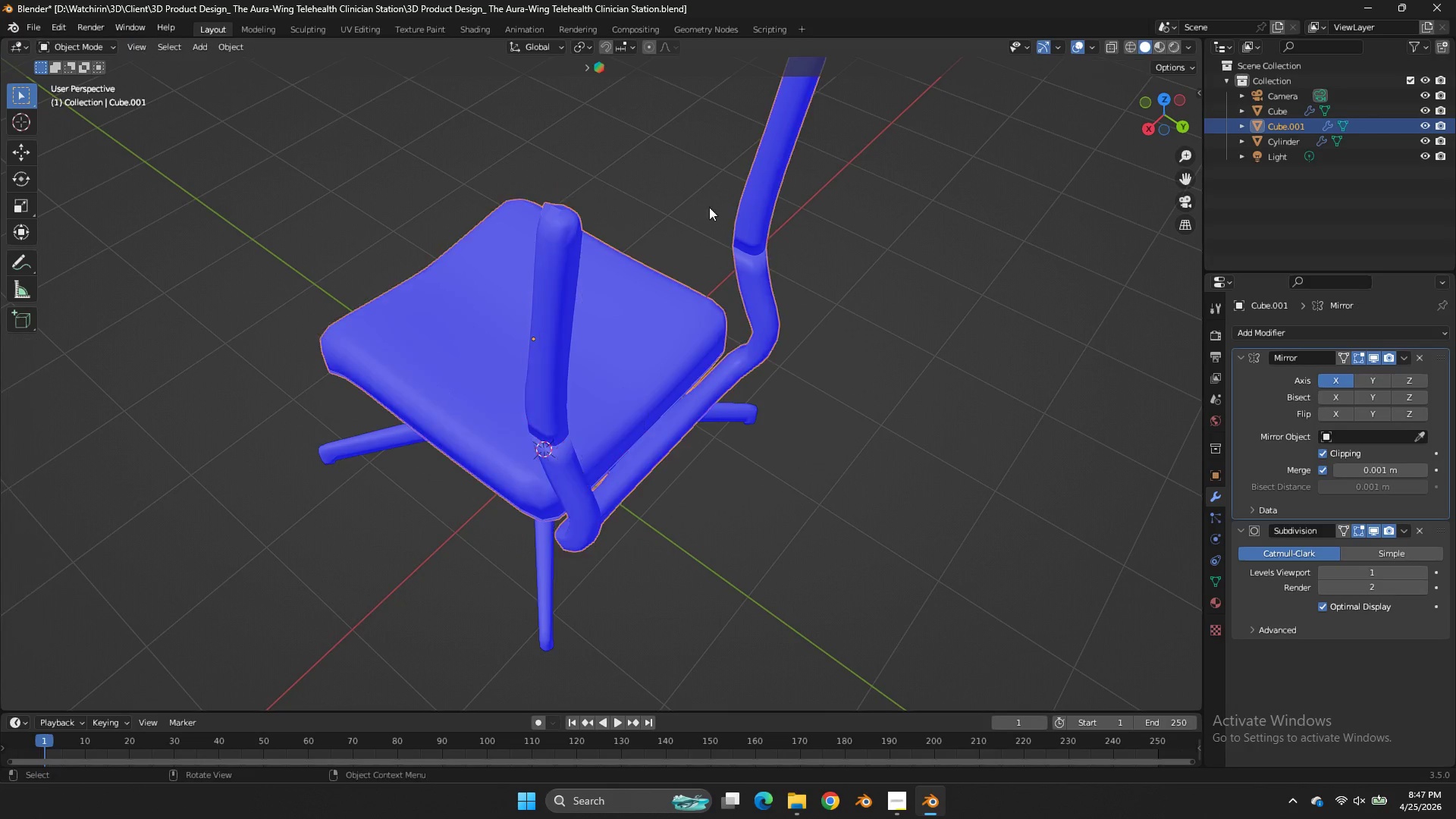 
key(Tab)
key(Tab)
type(EE)
 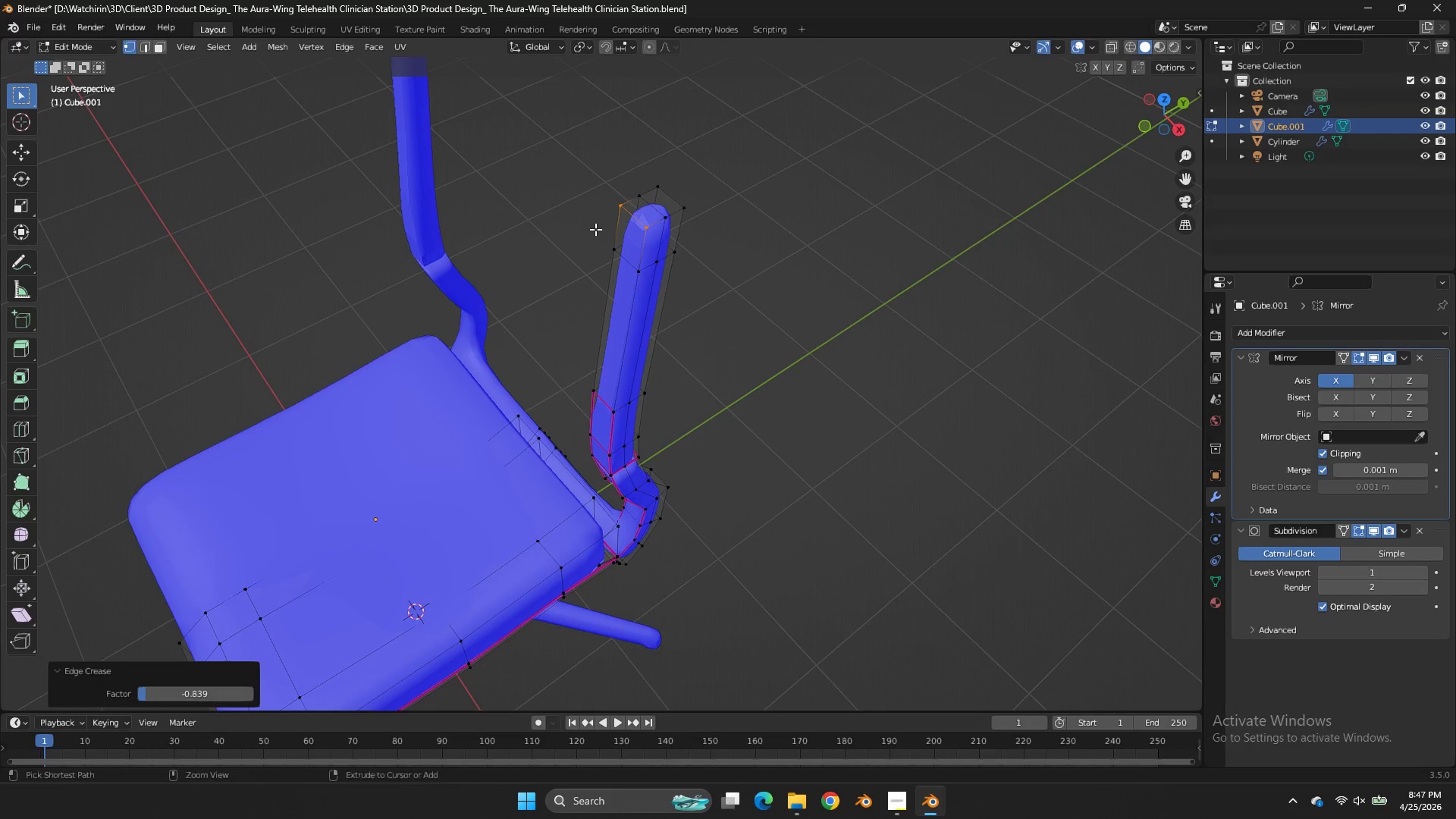 
left_click_drag(start_coordinate=[1176, 98], to_coordinate=[127, 100])
 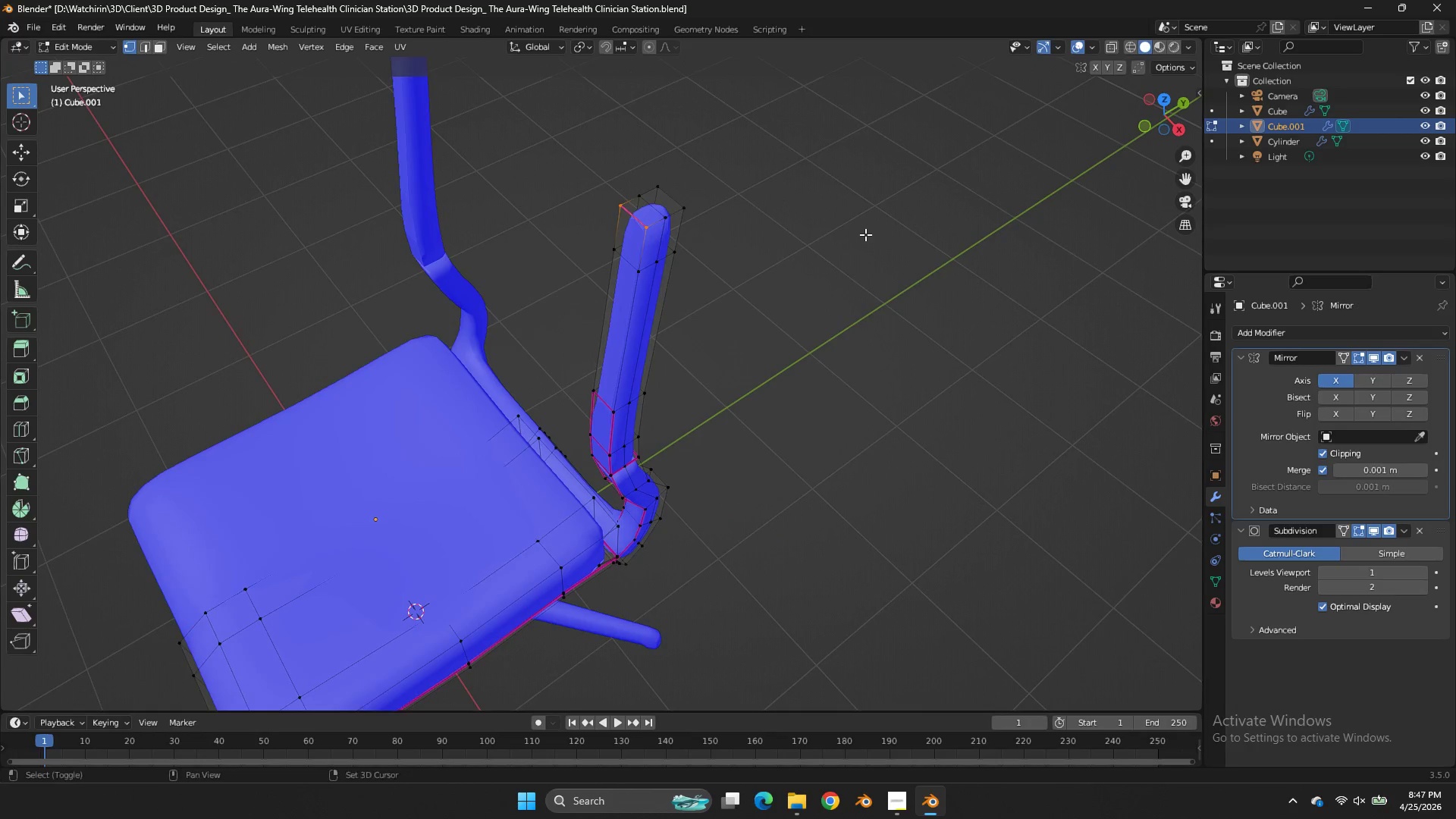 
left_click_drag(start_coordinate=[667, 221], to_coordinate=[699, 234])
 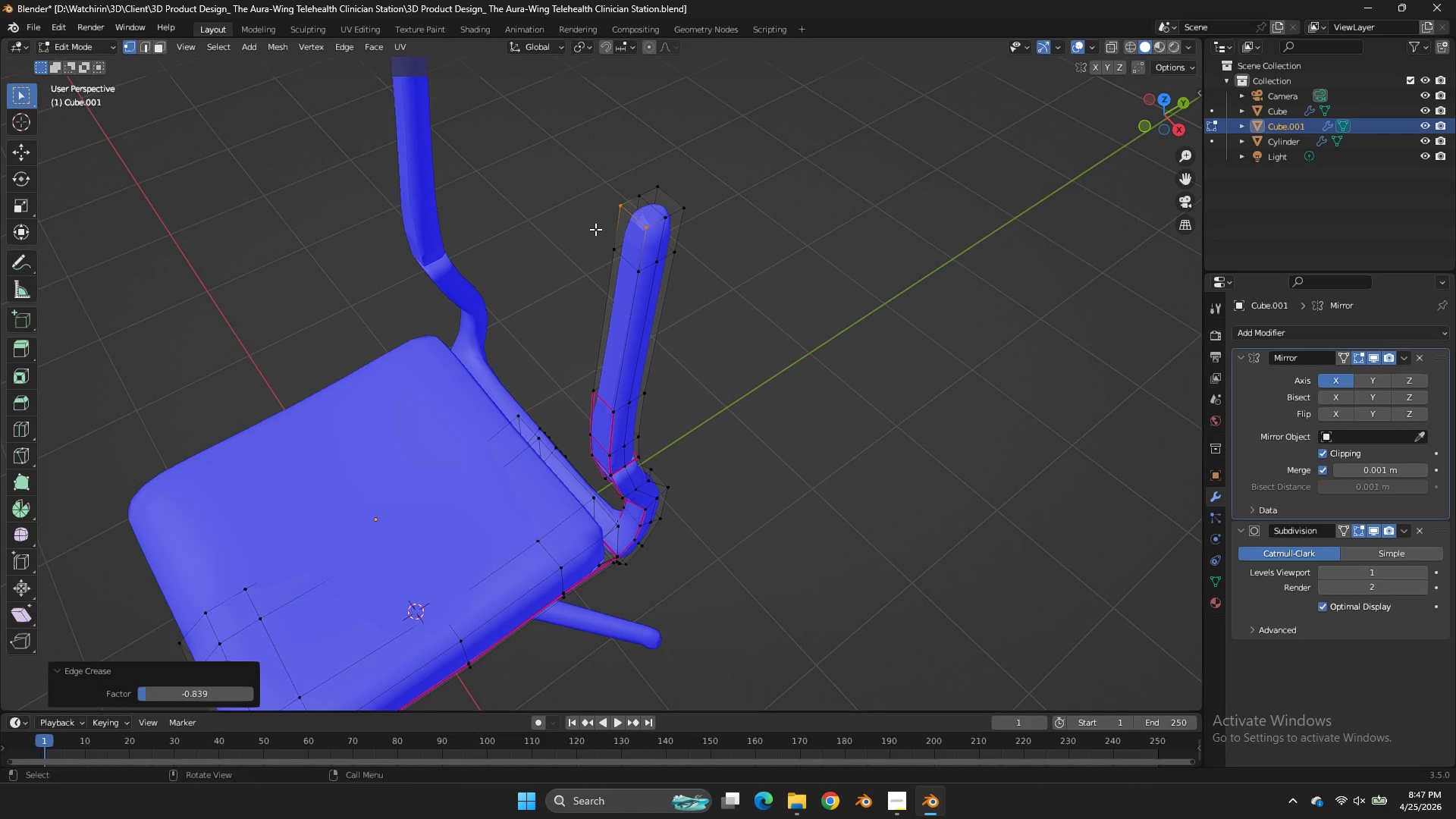 
left_click([595, 229])
 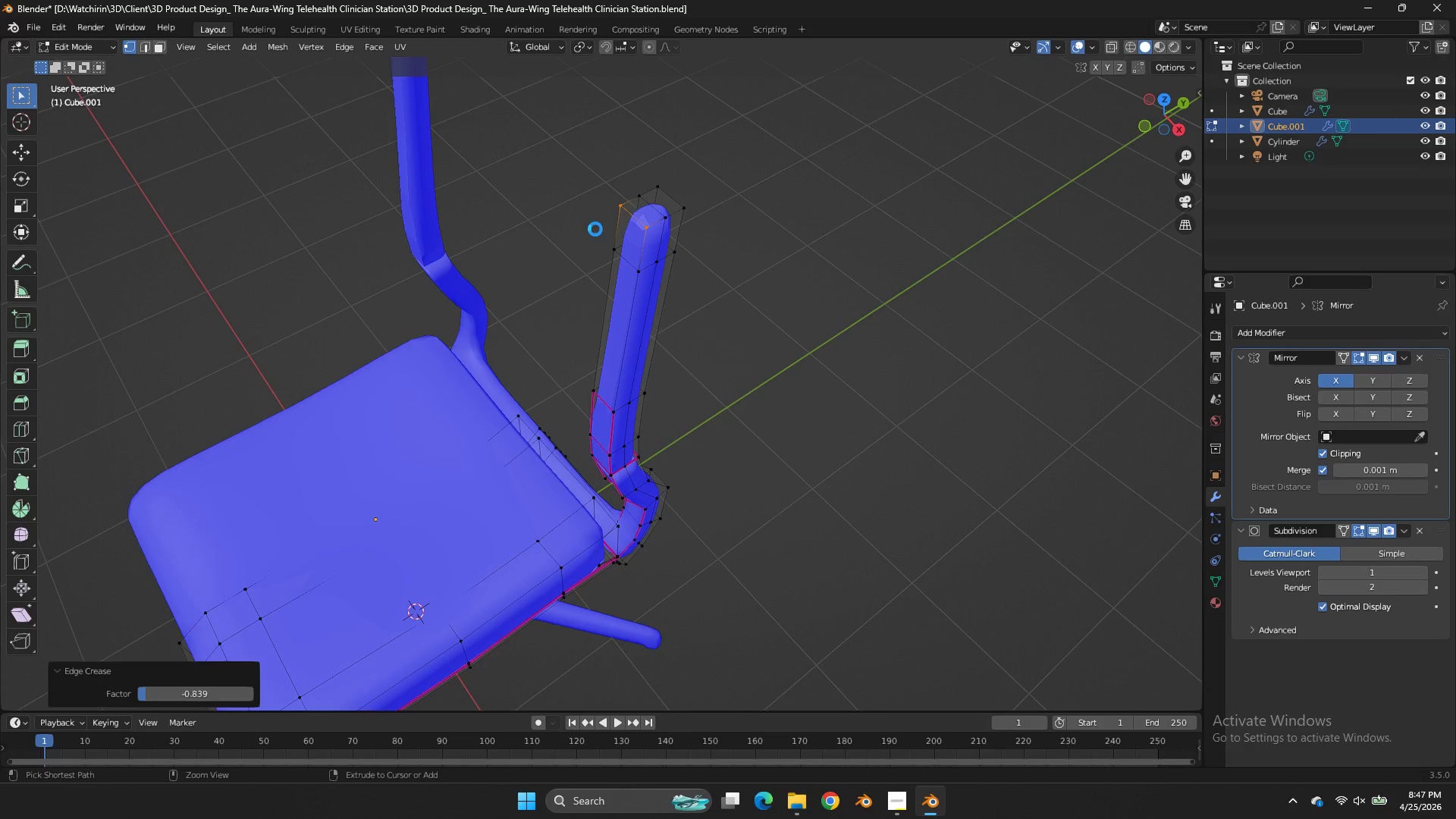 
key(Control+ControlLeft)
 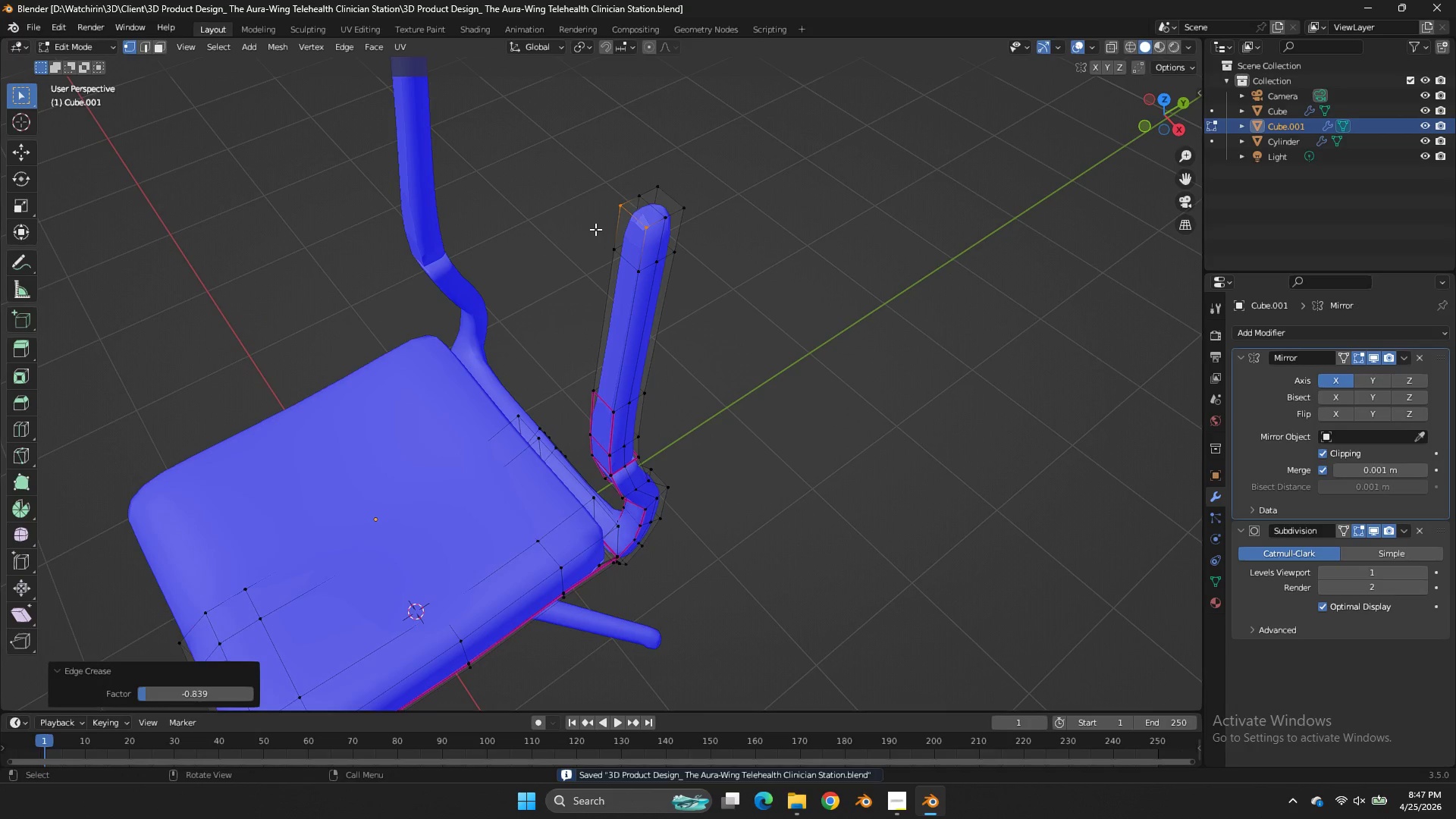 
key(Control+S)
 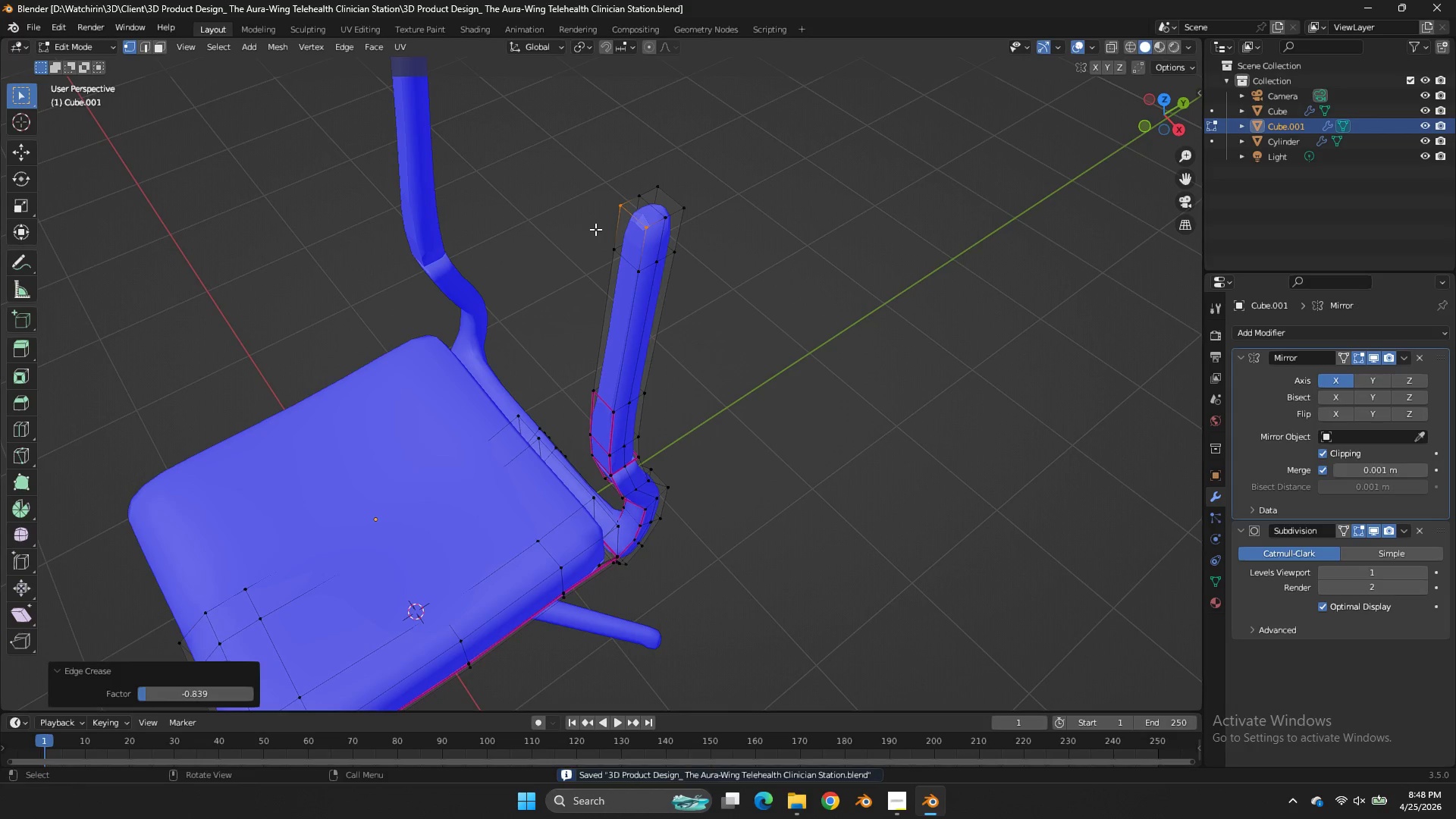 
wait(9.88)
 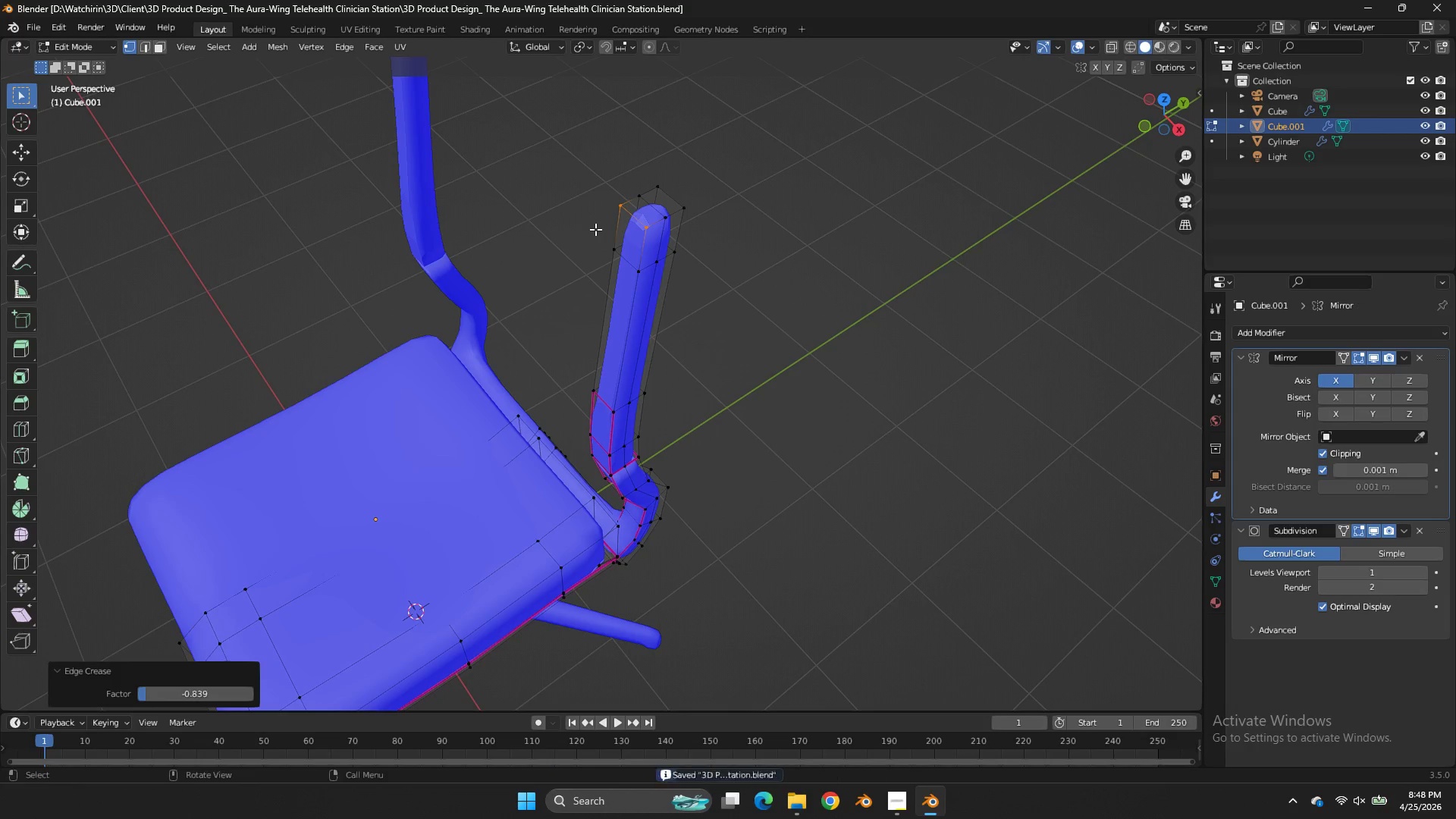 
key(Shift+E)
 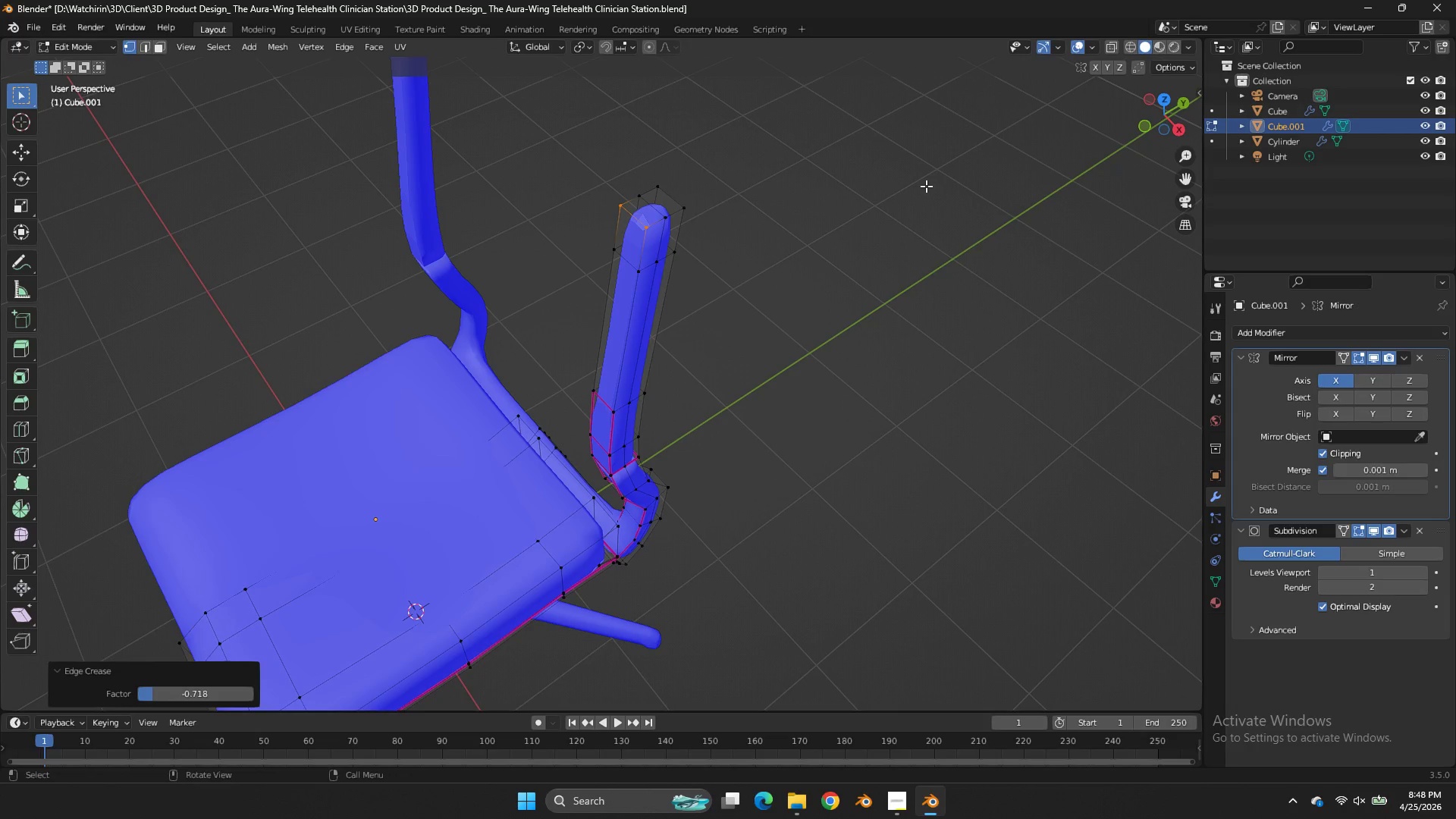 
left_click_drag(start_coordinate=[704, 221], to_coordinate=[723, 221])
 